 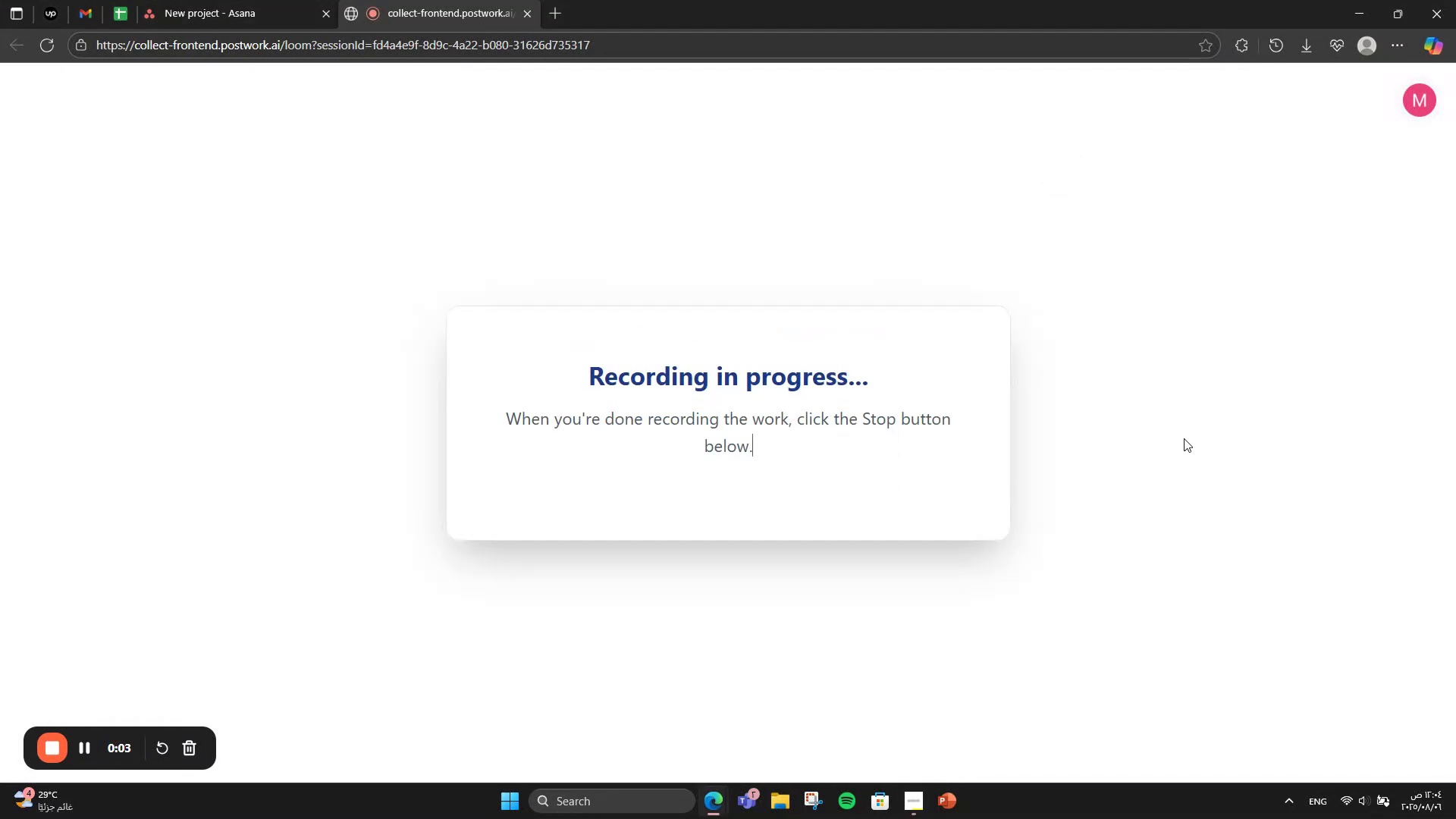 
left_click([240, 0])
 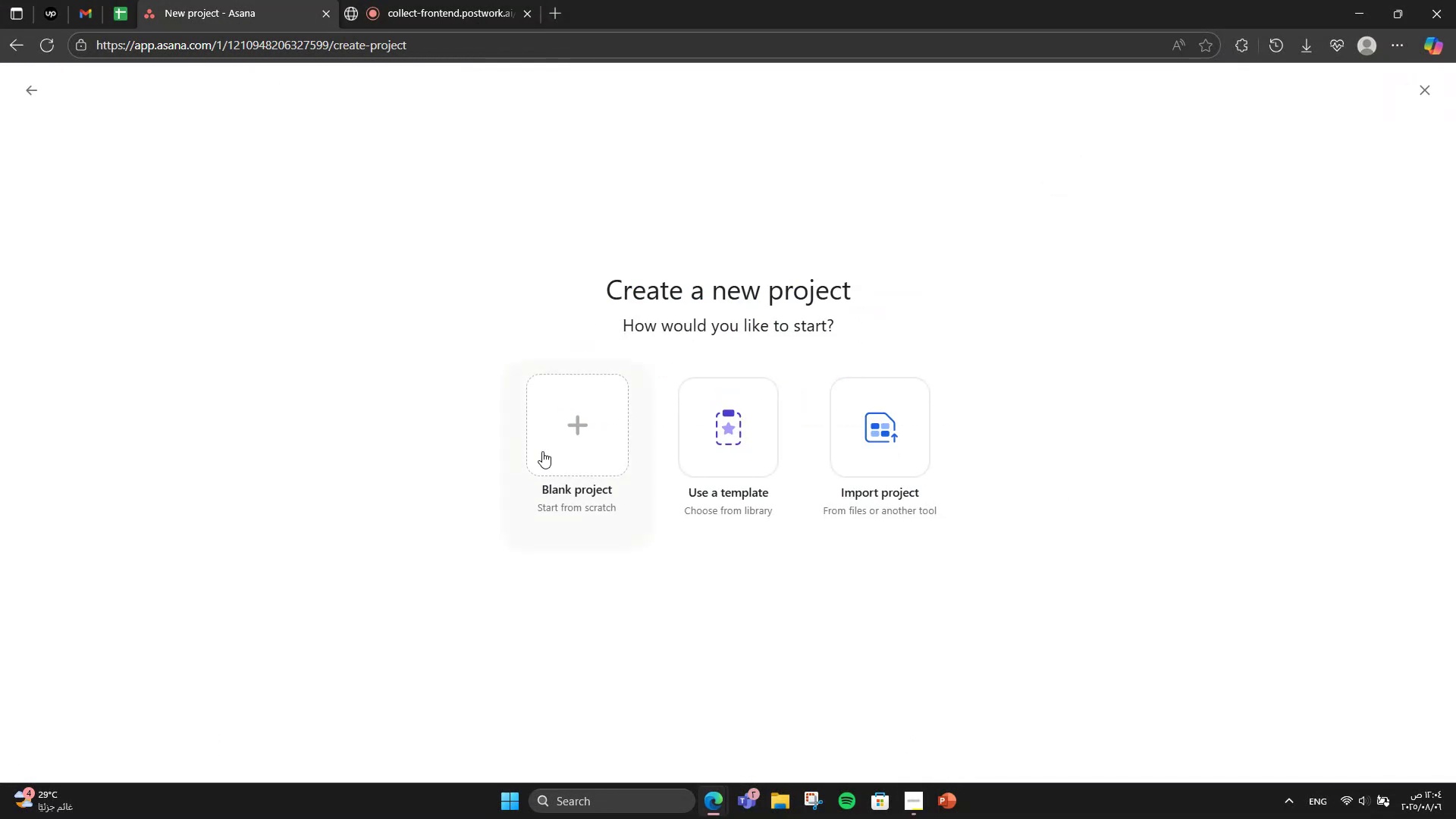 
left_click([598, 453])
 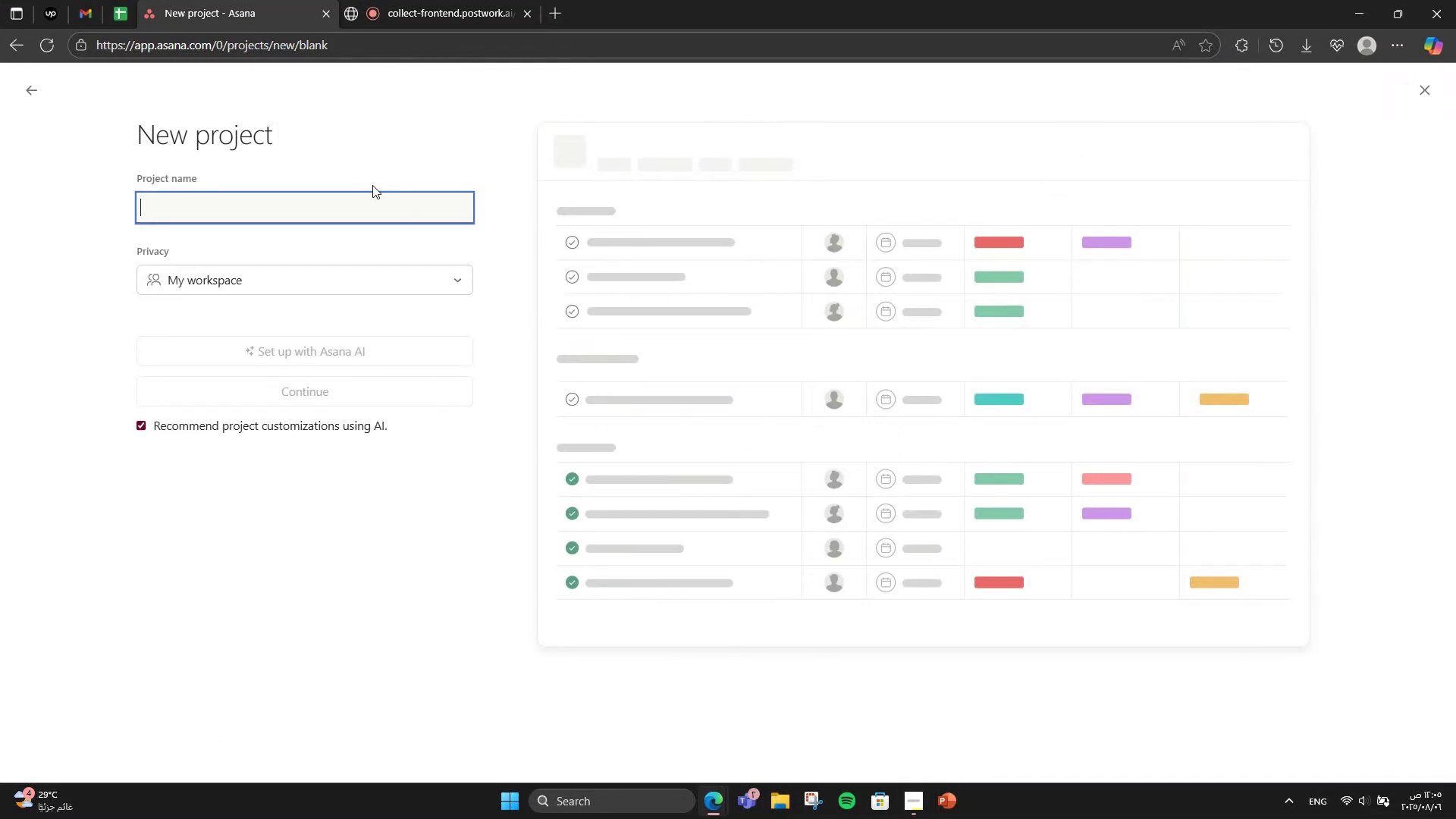 
type(Sensory Branding Kit - Desu)
key(Backspace)
type(ign to Delivery)
 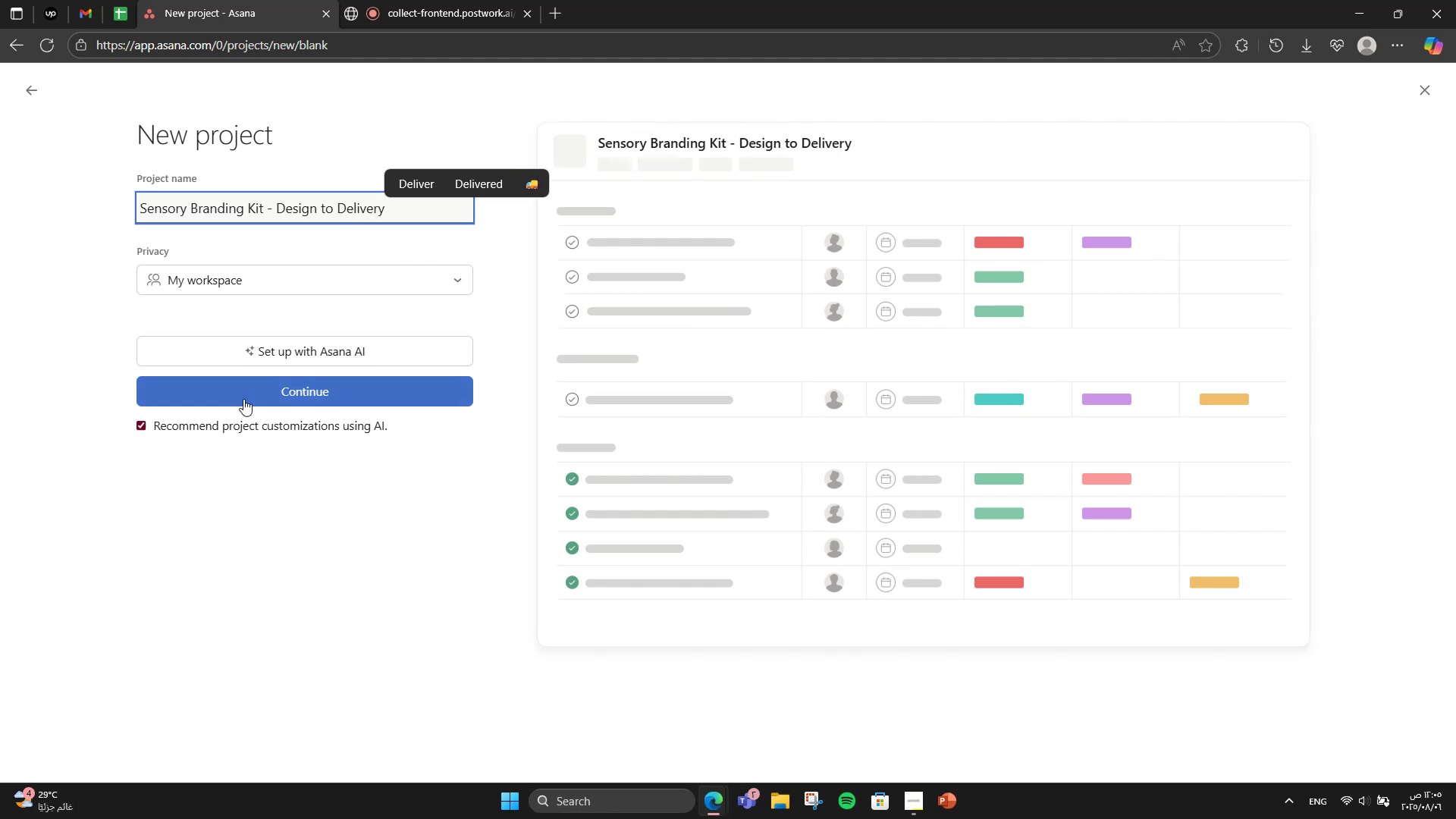 
wait(5.1)
 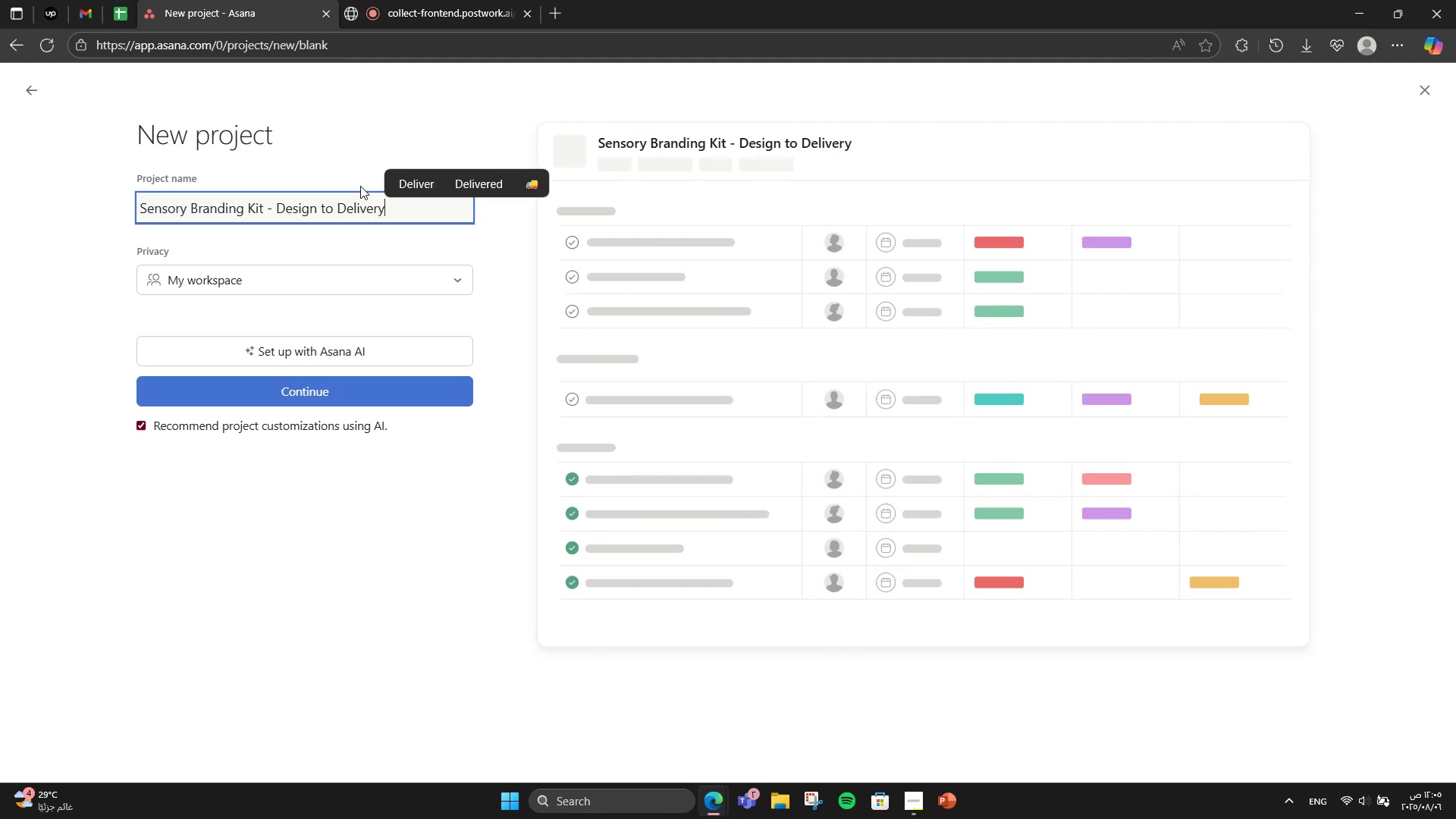 
left_click([243, 399])
 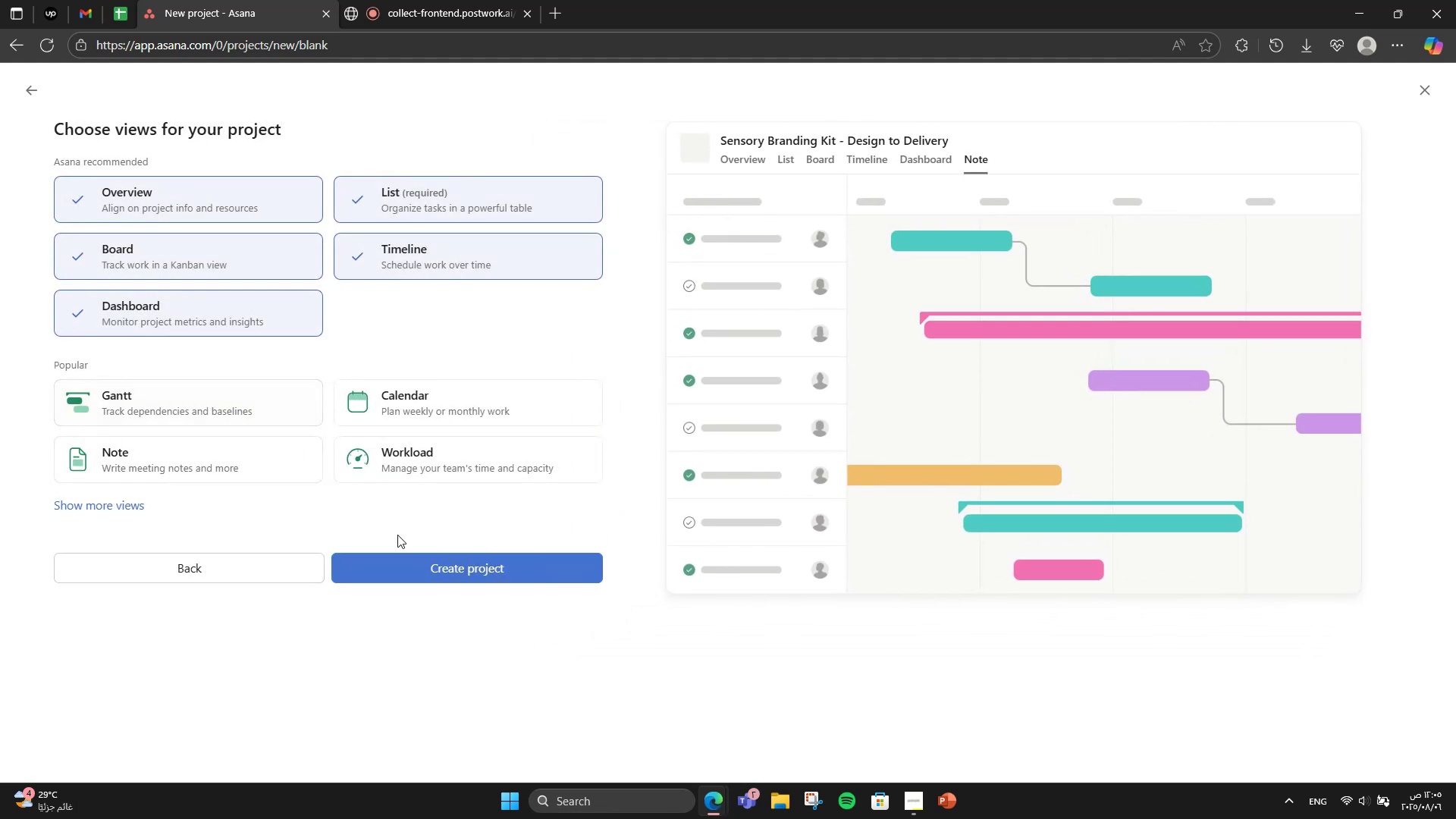 
left_click([399, 535])
 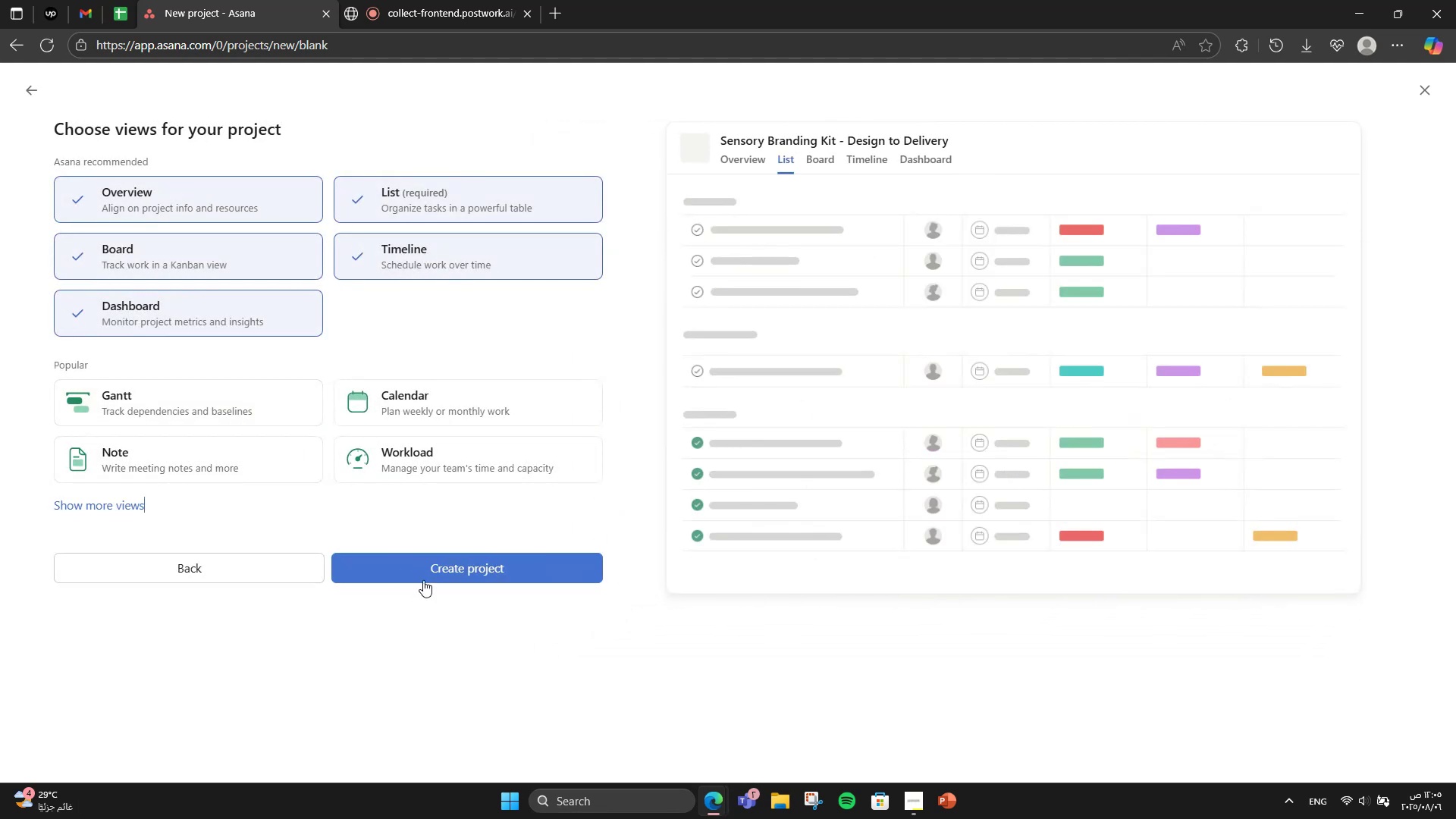 
left_click([424, 576])
 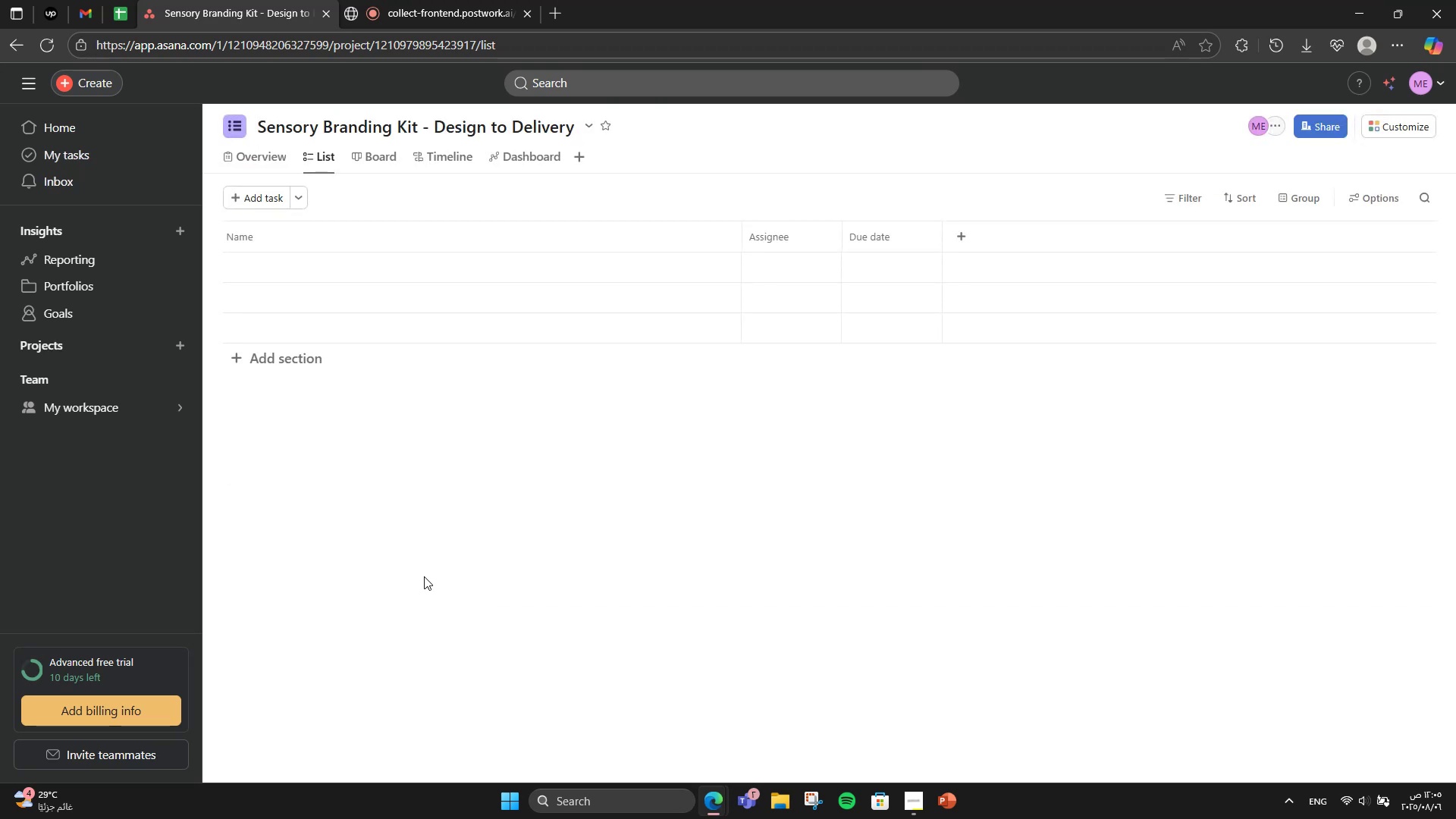 
left_click([371, 0])
 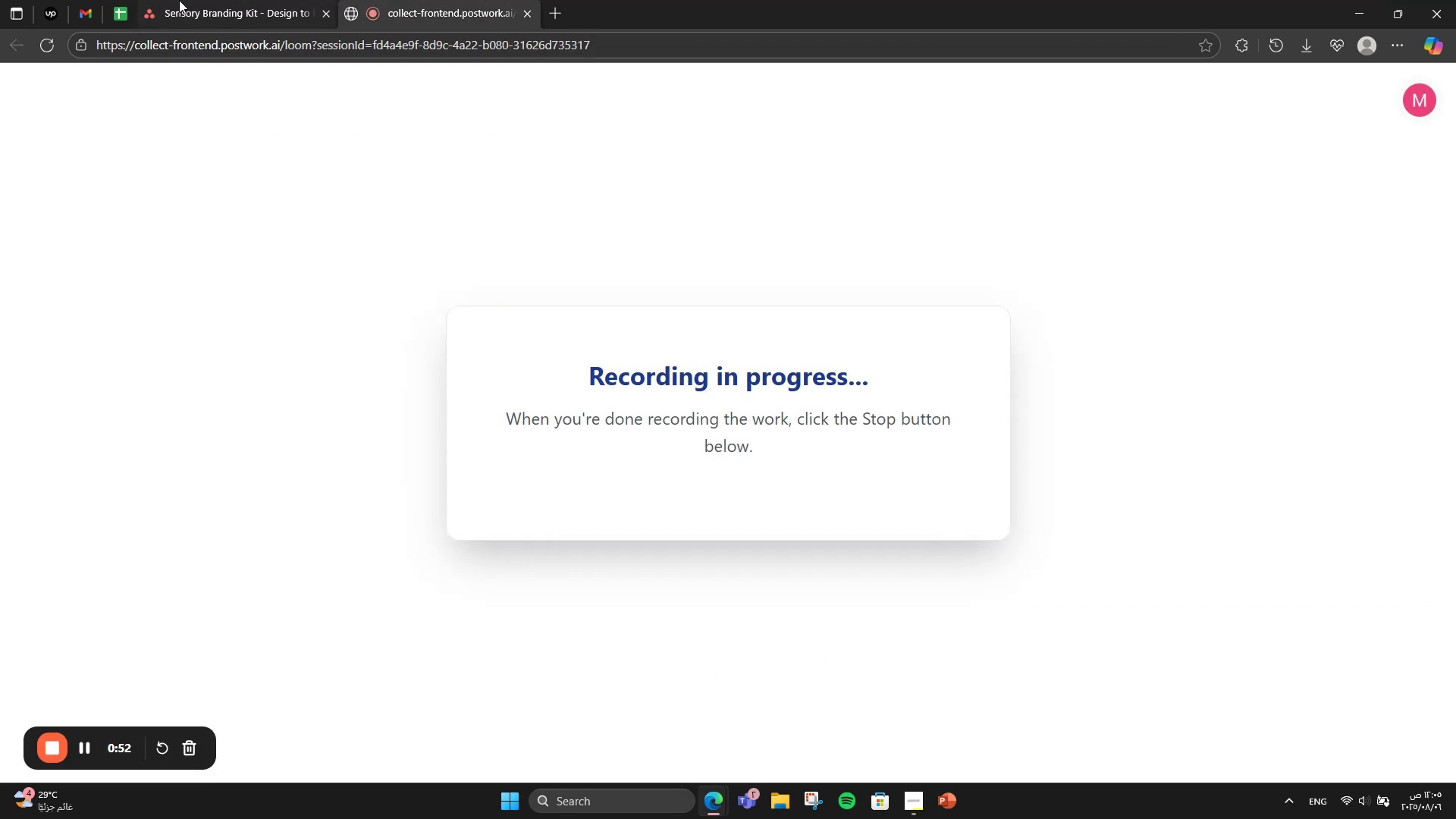 
left_click([179, 0])
 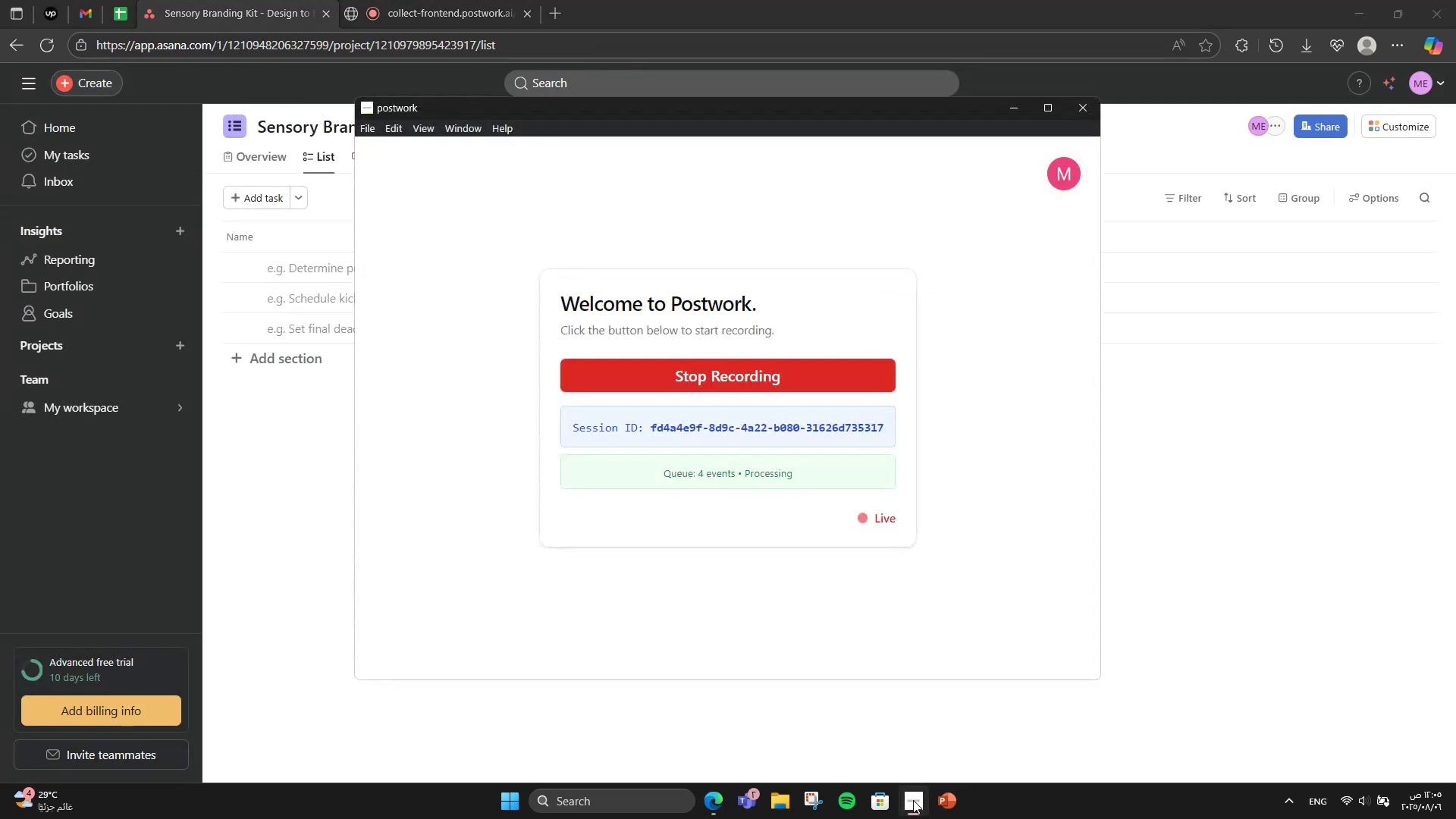 
double_click([913, 800])
 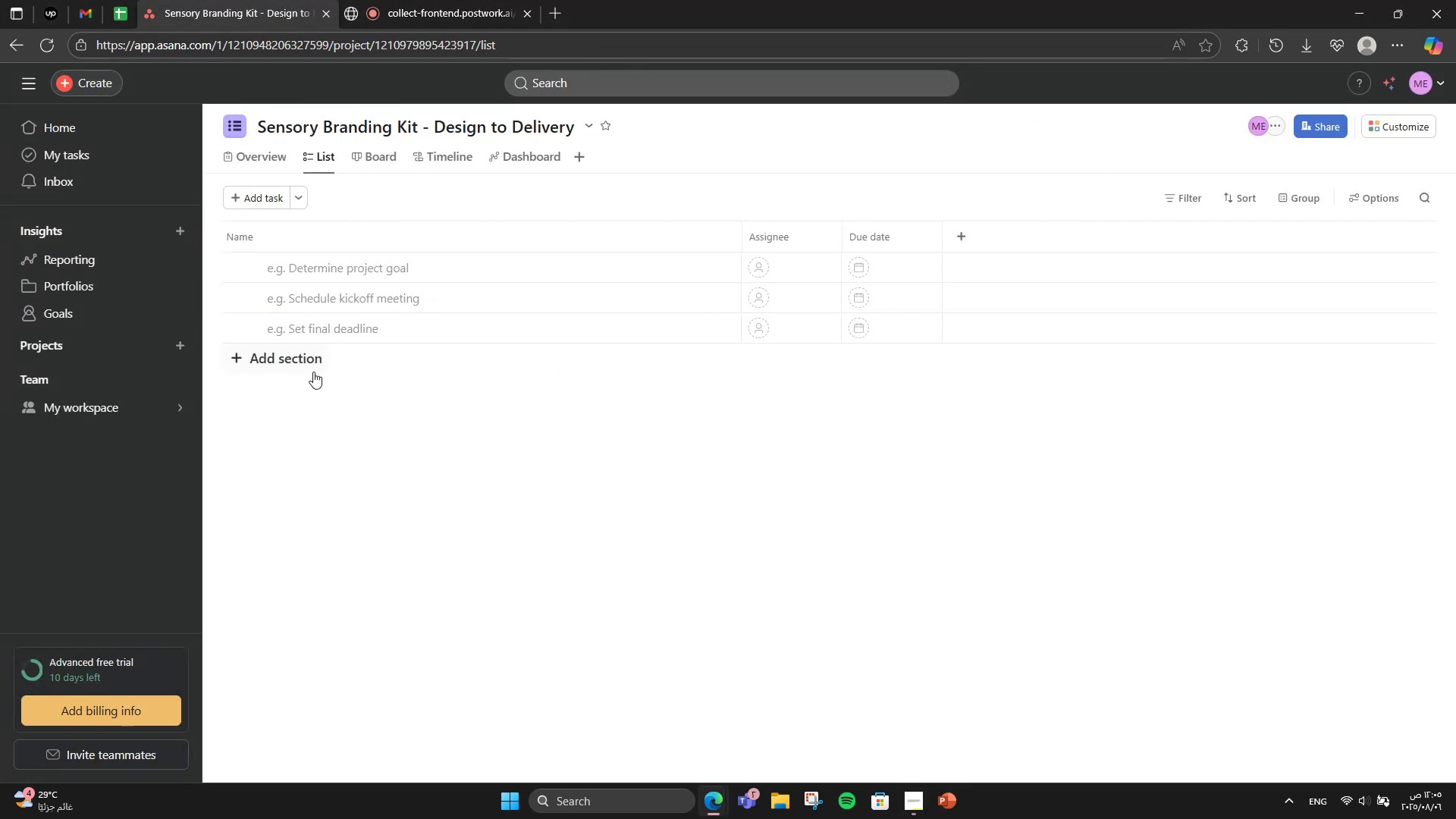 
left_click([317, 362])
 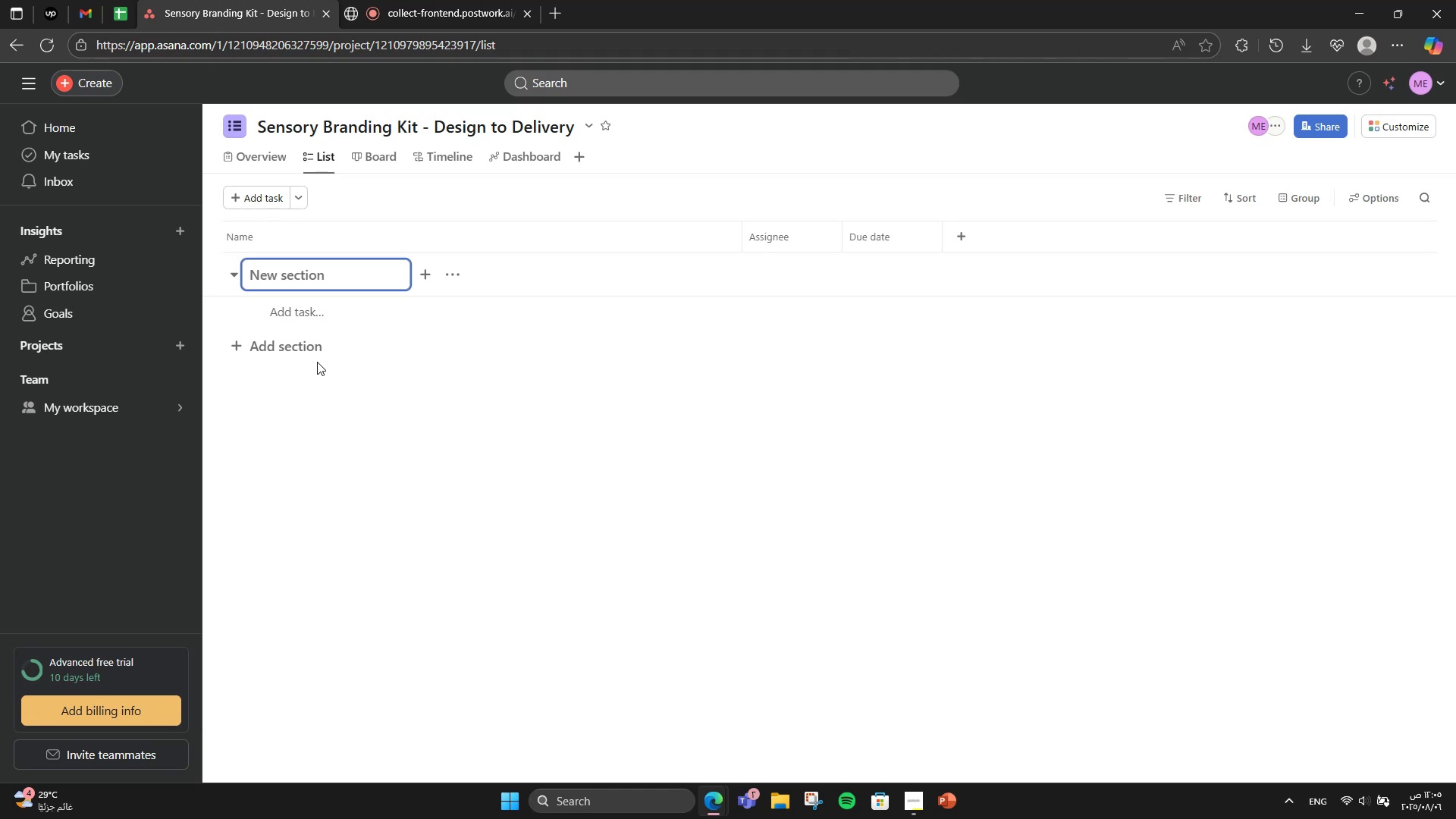 
wait(6.84)
 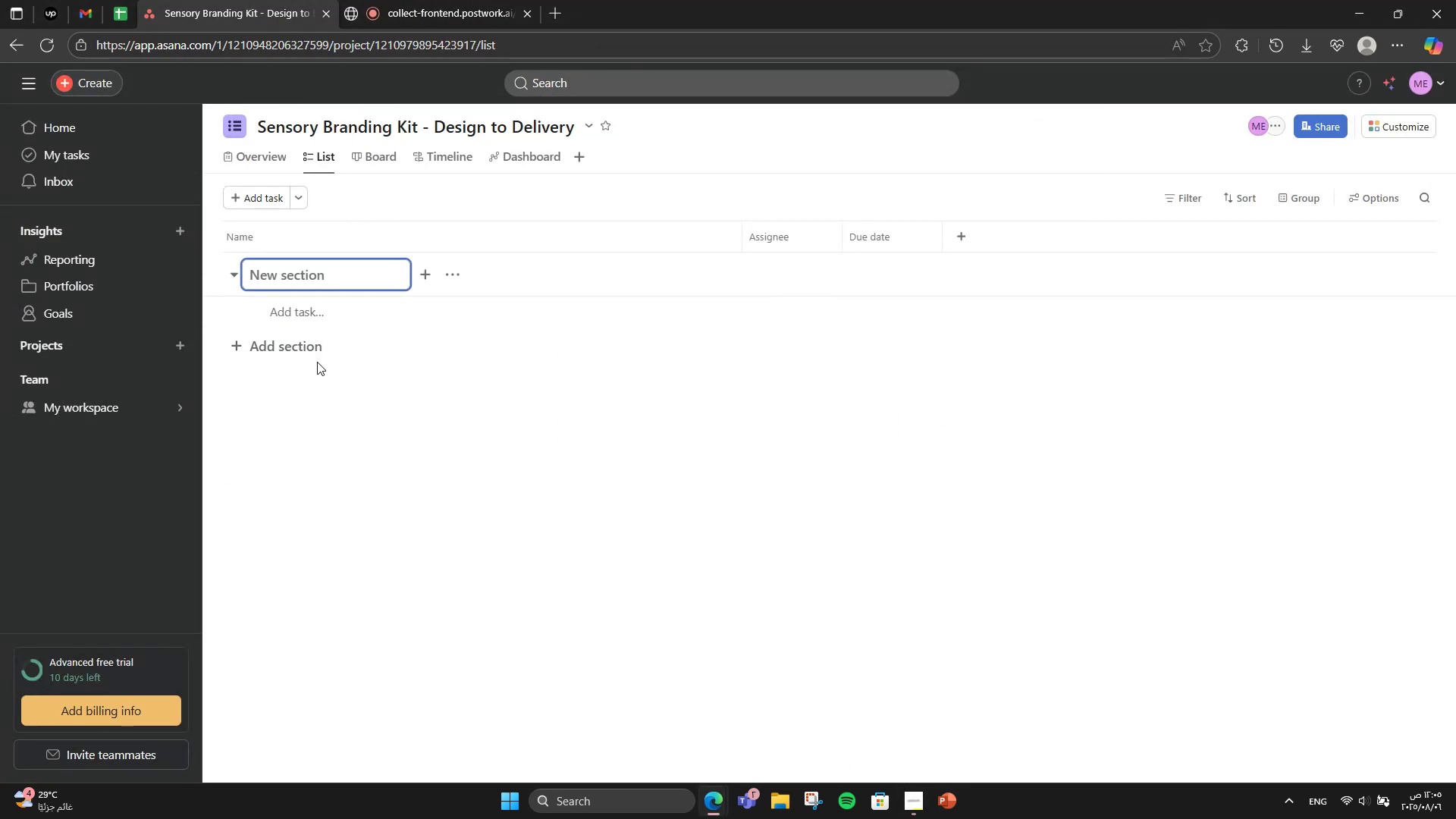 
type(Market Research & Ideation)
 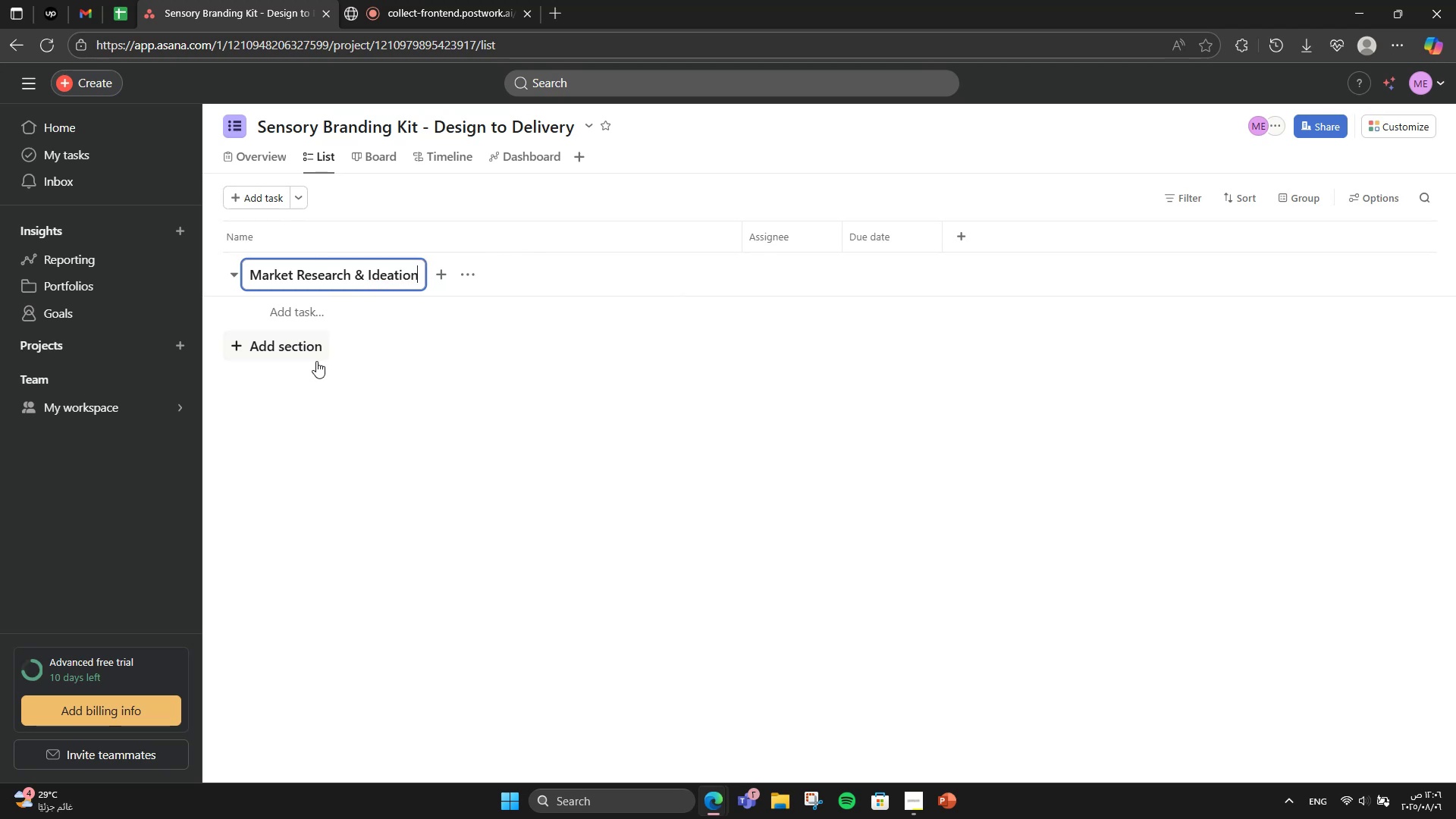 
left_click([290, 352])
 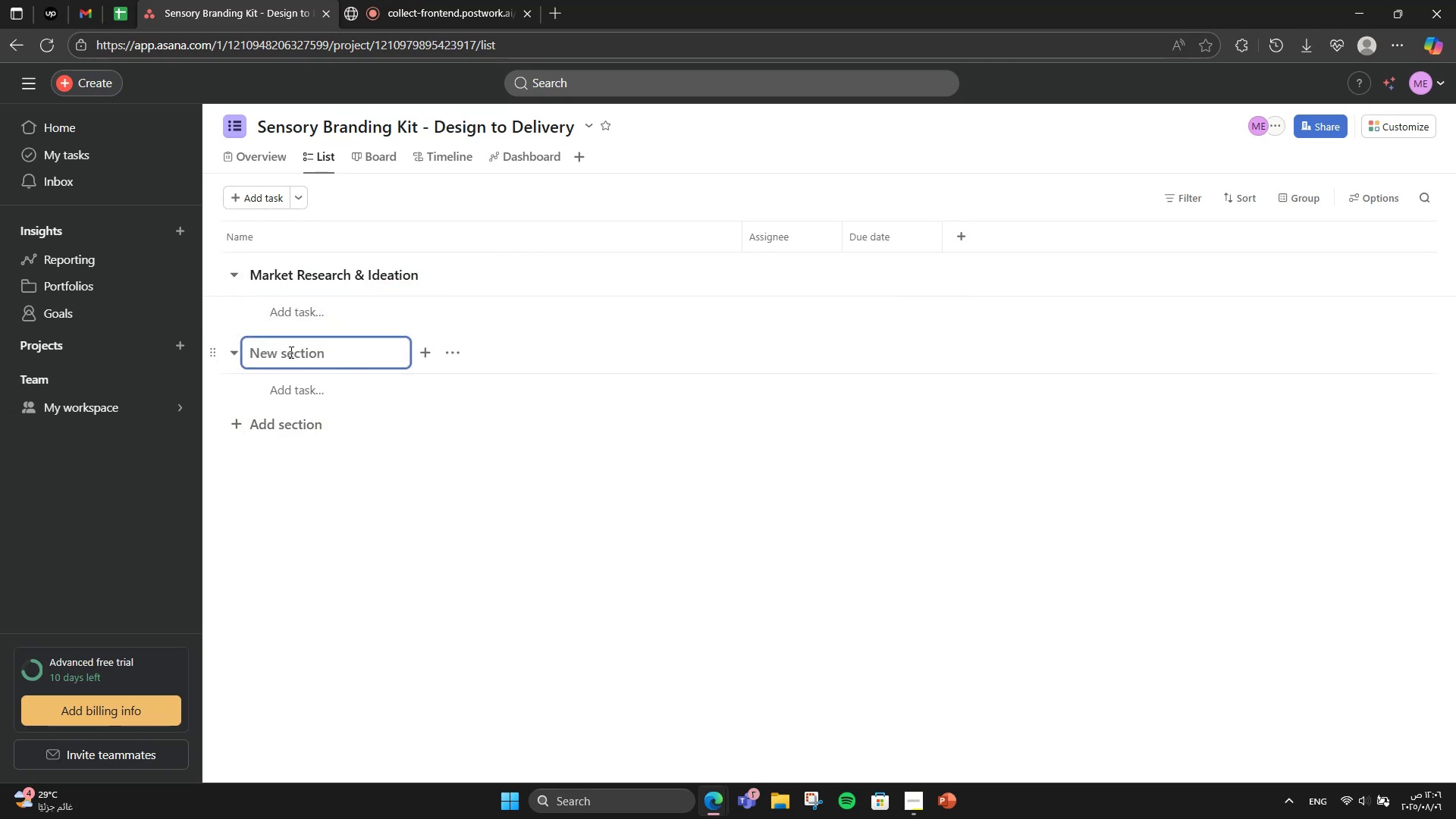 
type(Product Concept Development)
 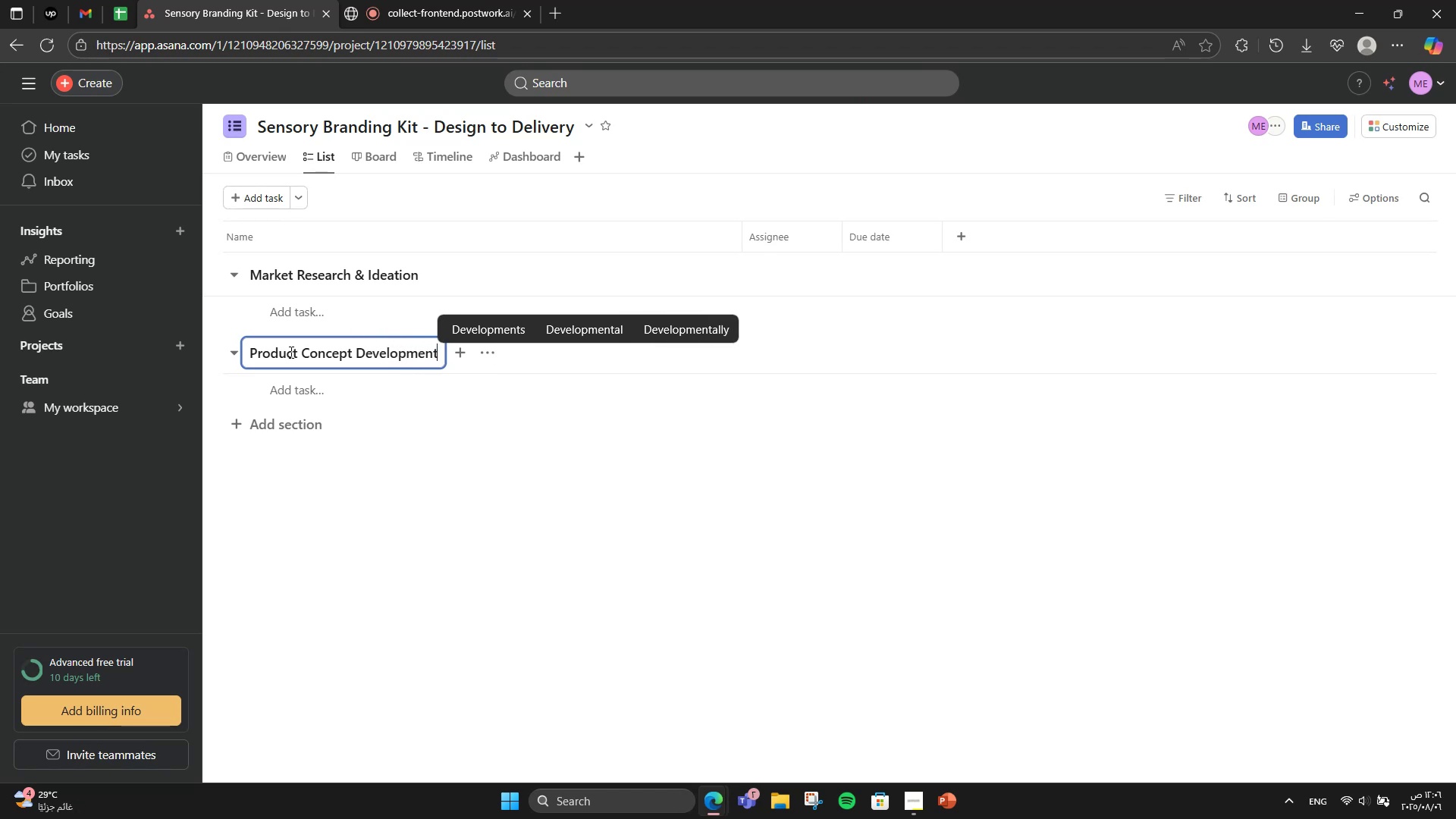 
left_click([277, 422])
 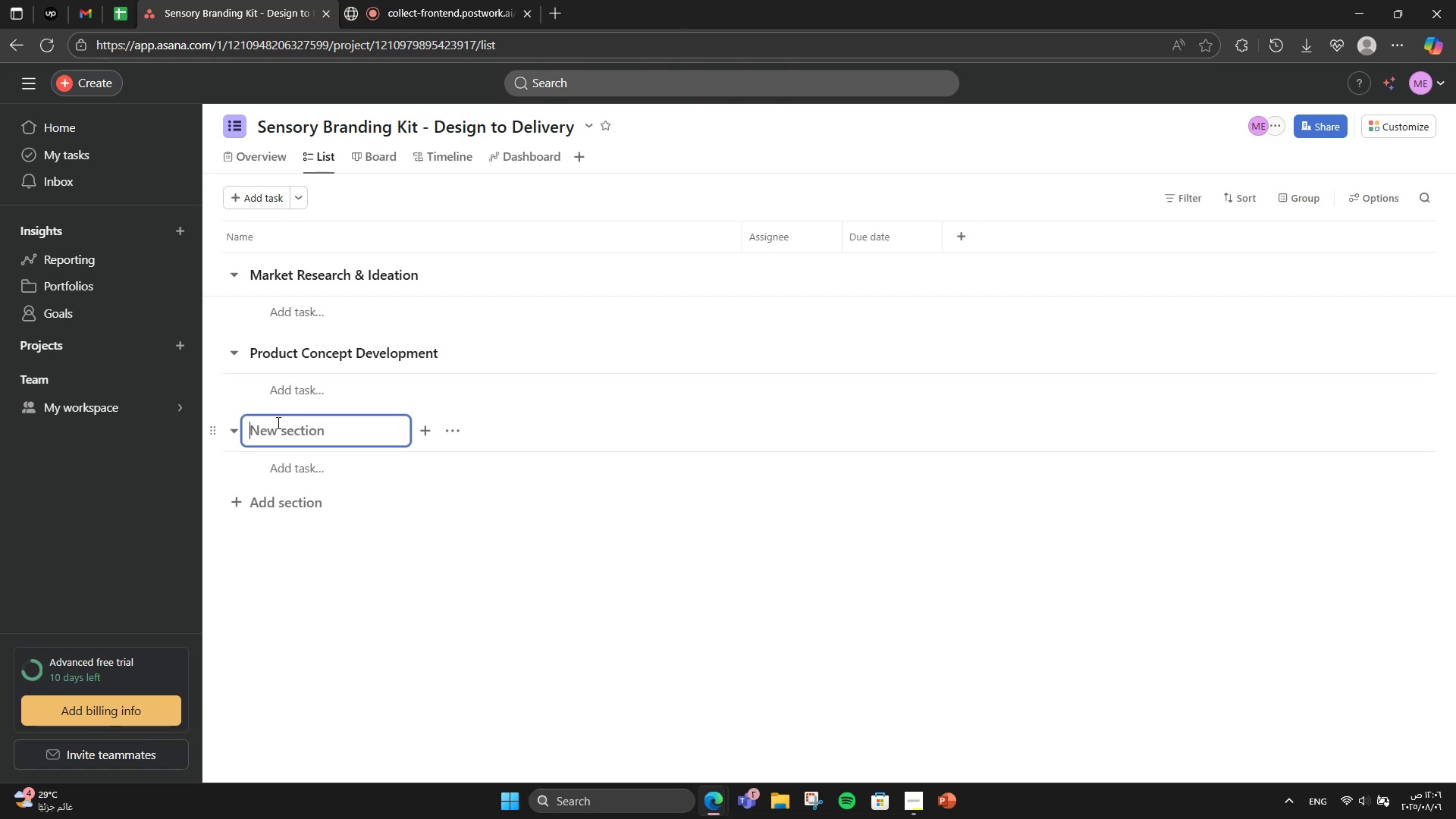 
type(Product )
key(Backspace)
type(ion & Proy)
key(Backspace)
type(totyping =)
key(Backspace)
key(Backspace)
 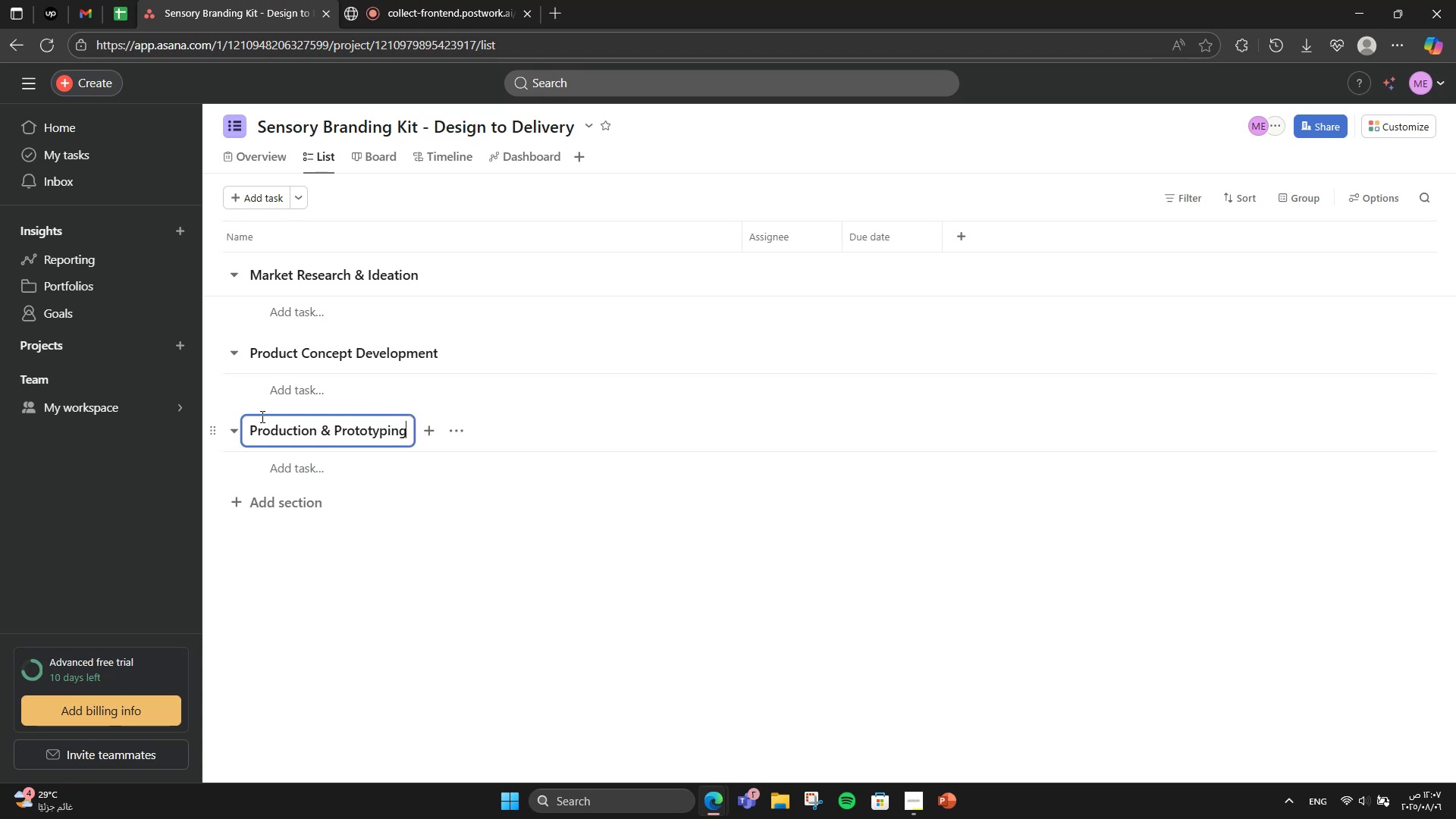 
left_click([294, 512])
 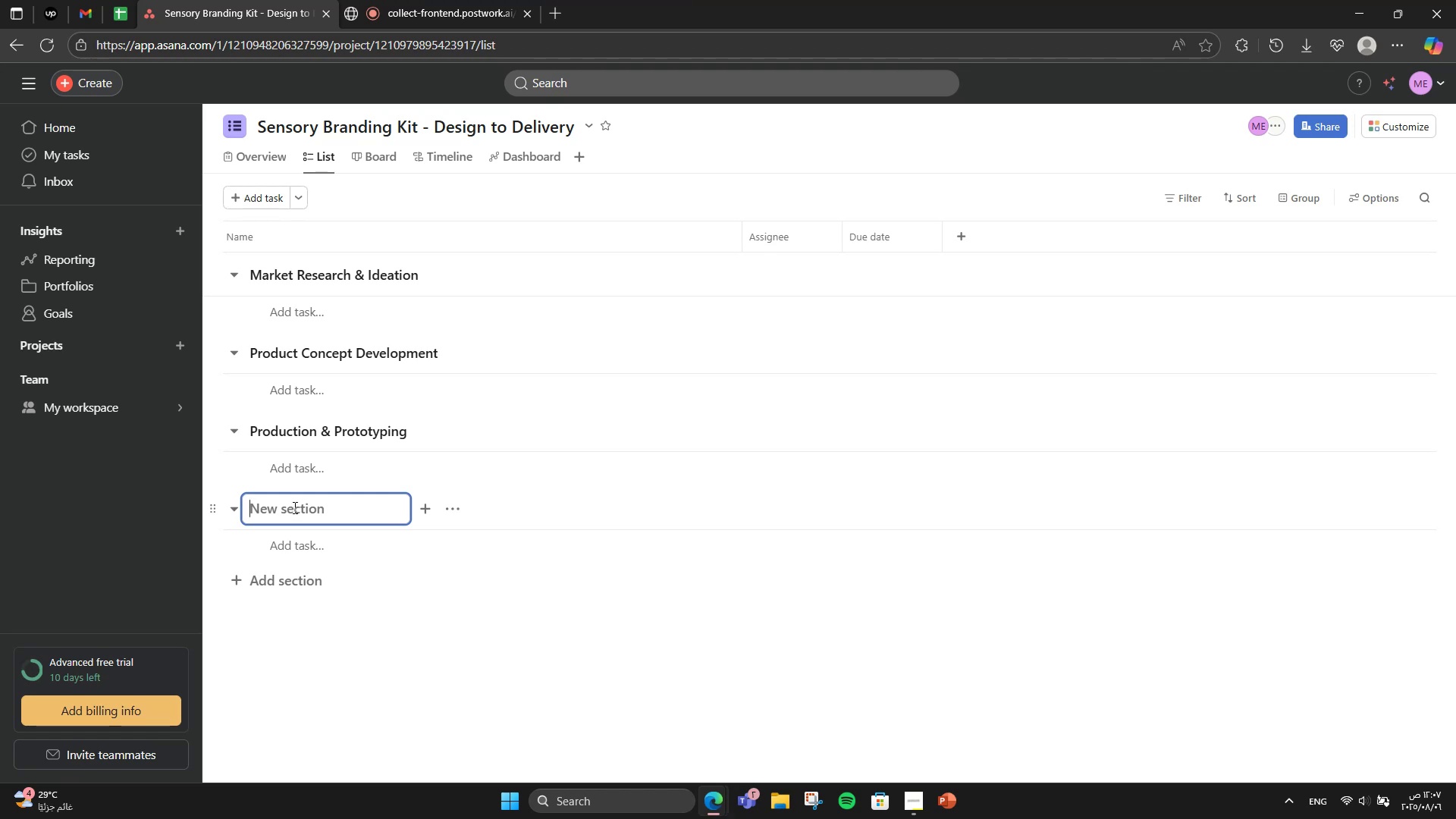 
wait(12.66)
 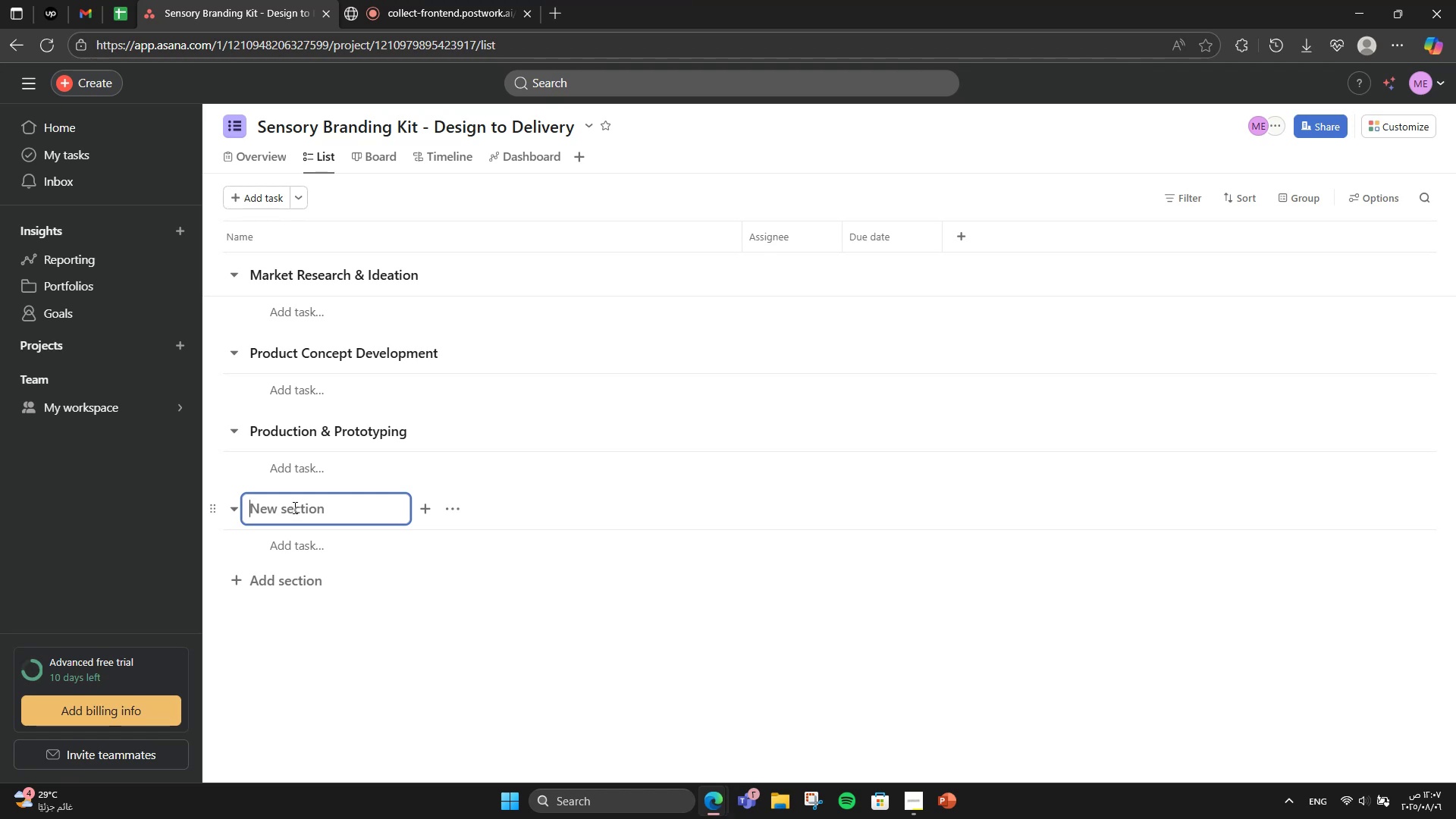 
type(Launch & Marketing Strategy)
 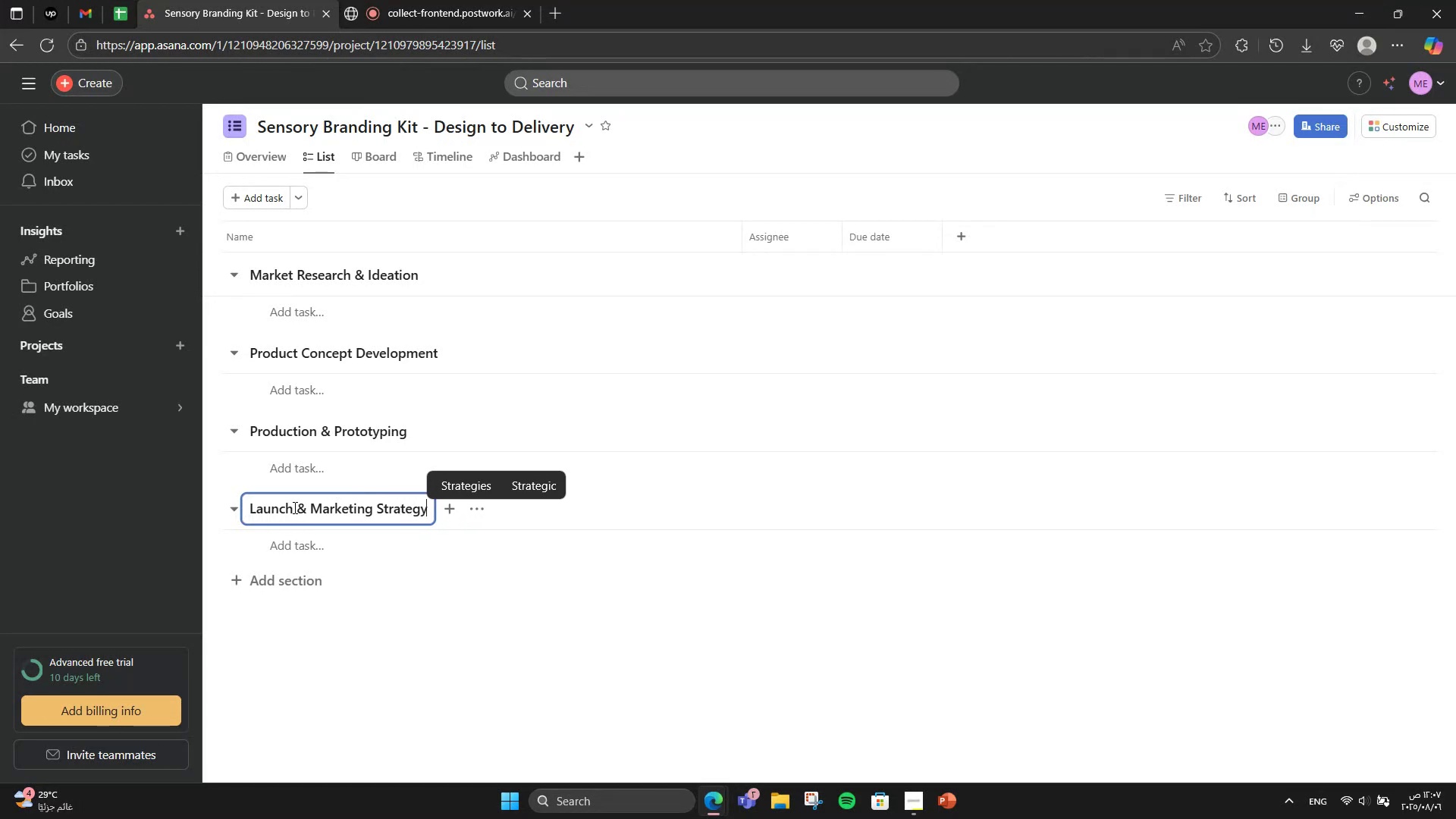 
wait(7.34)
 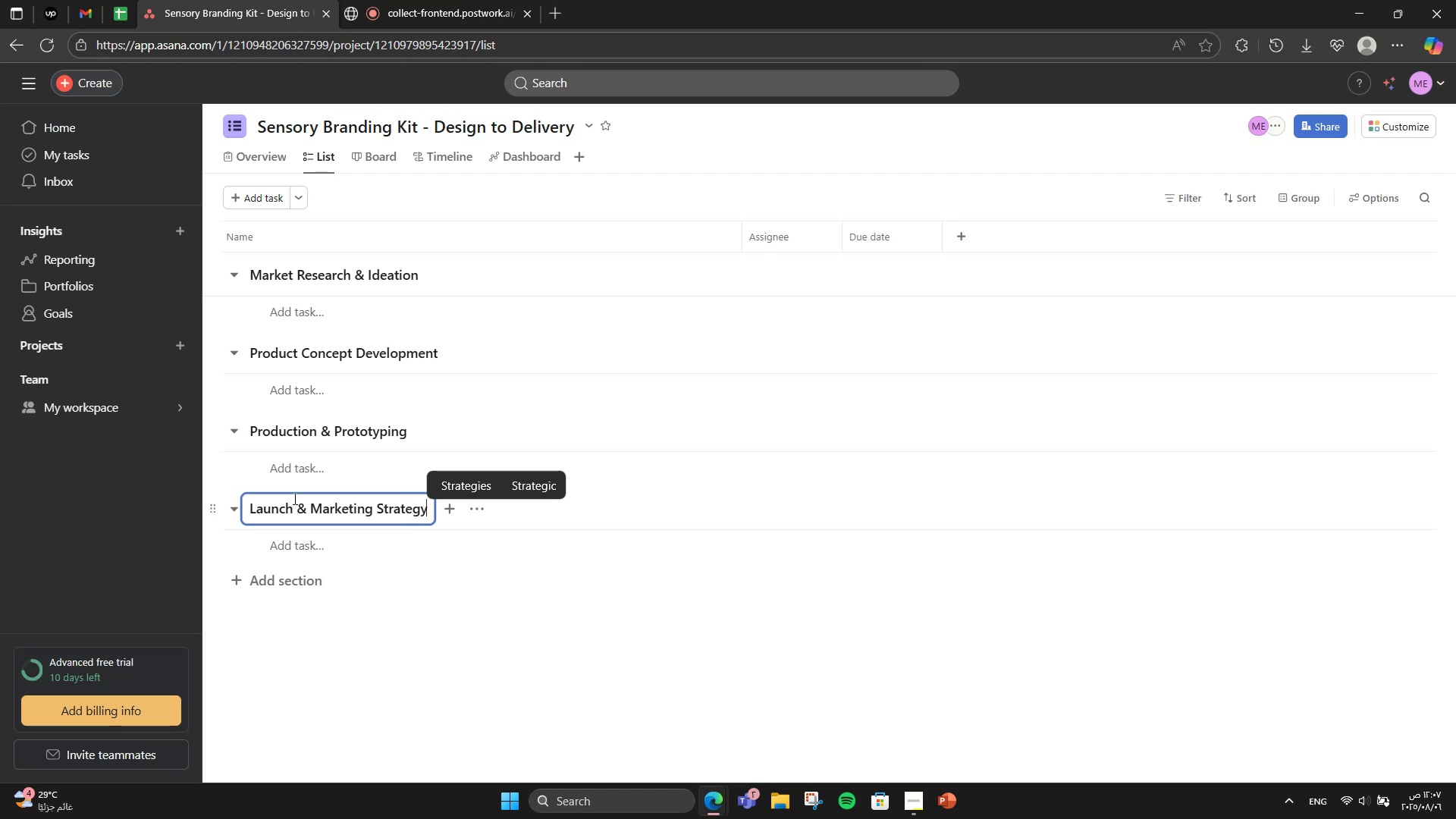 
left_click([284, 581])
 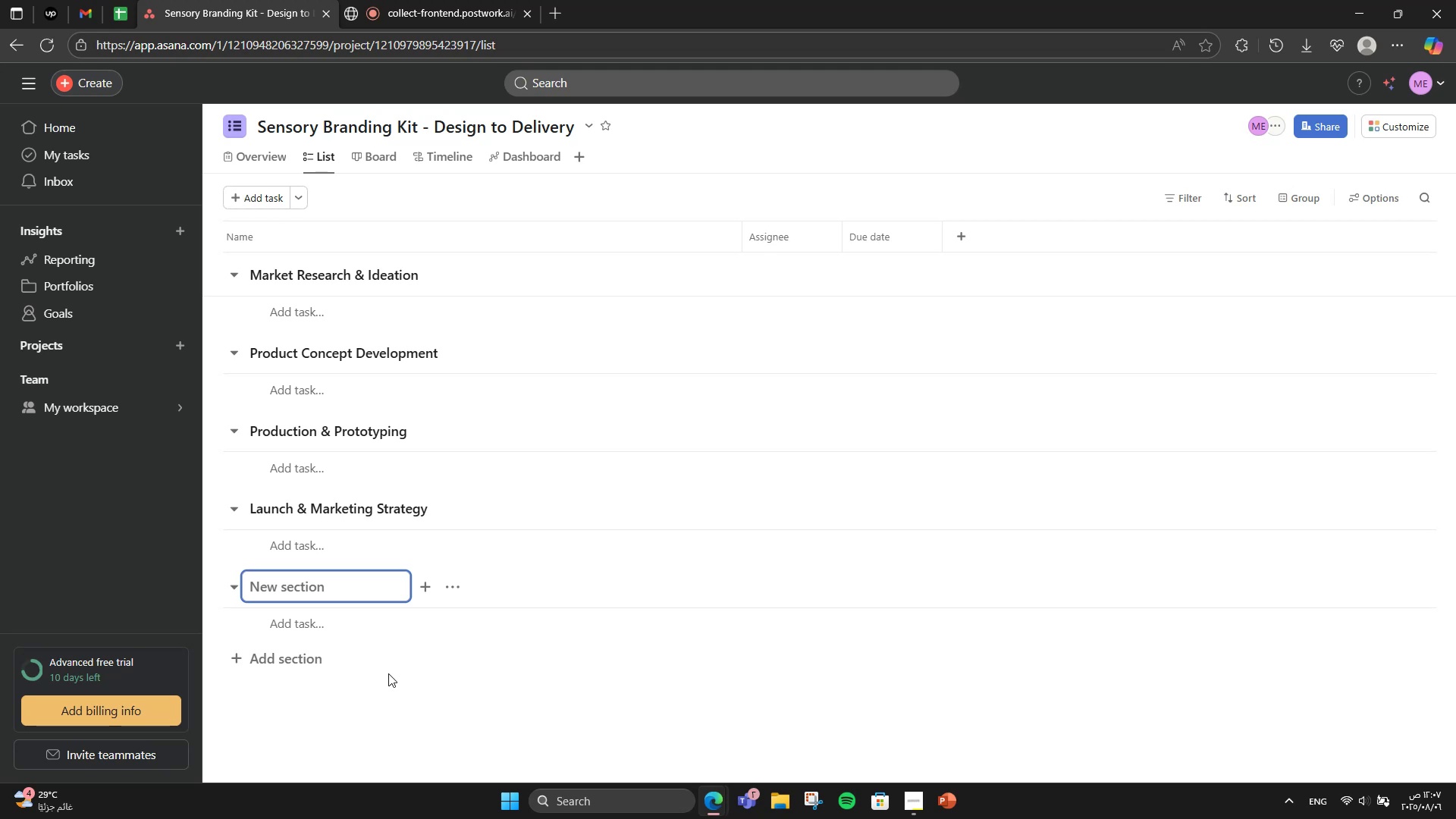 
wait(9.15)
 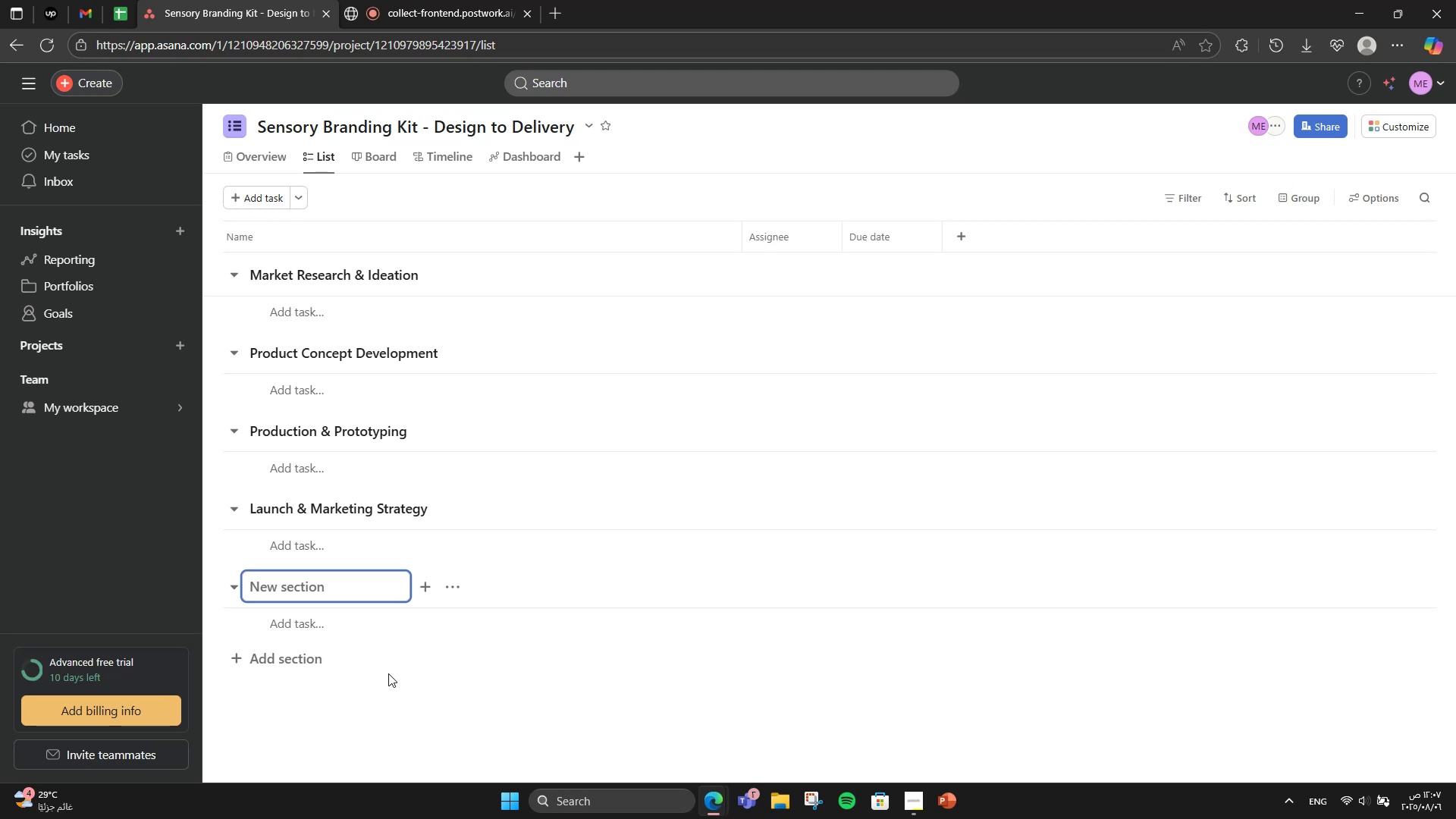 
left_click([290, 308])
 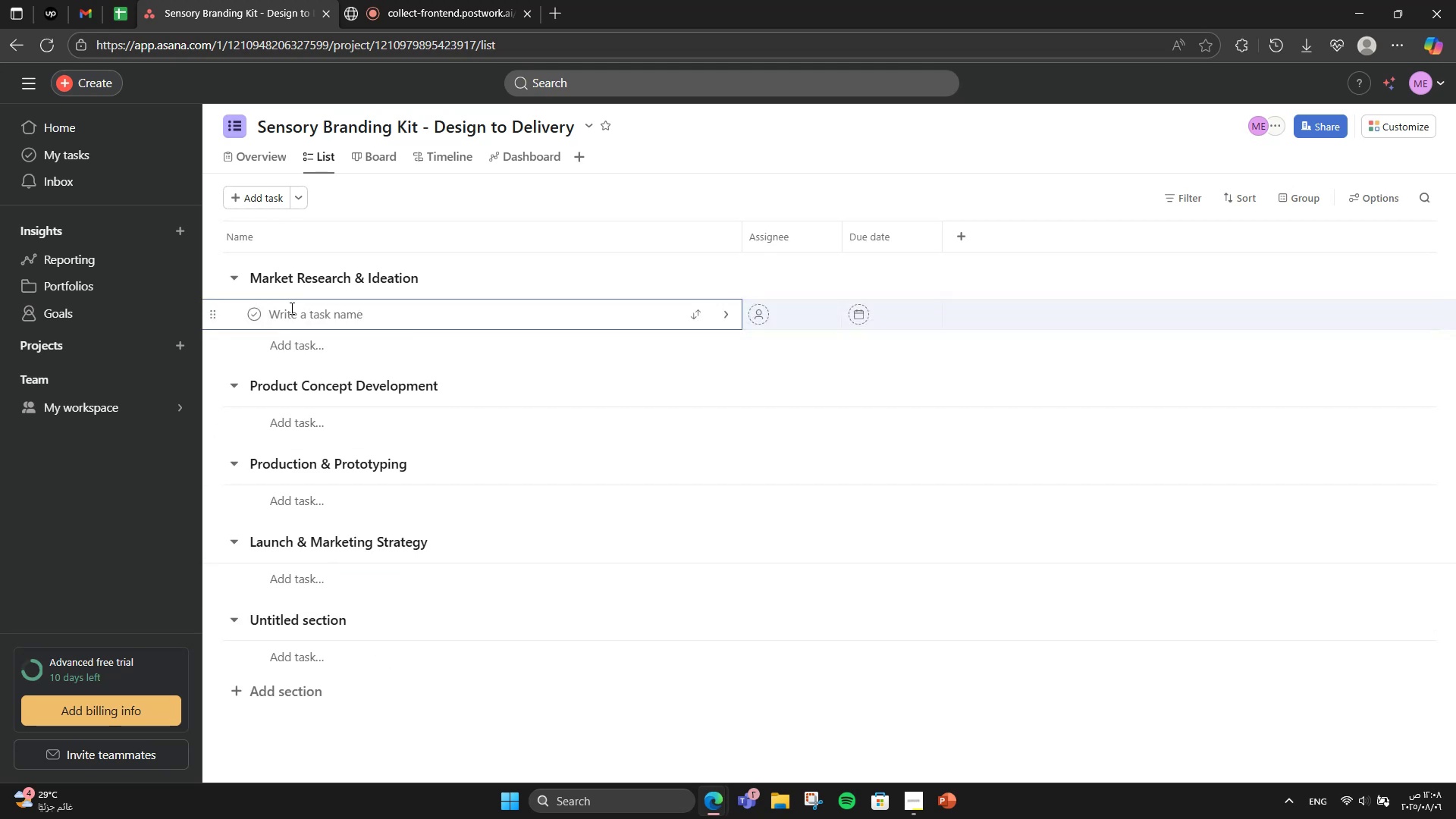 
type(Conduct )
 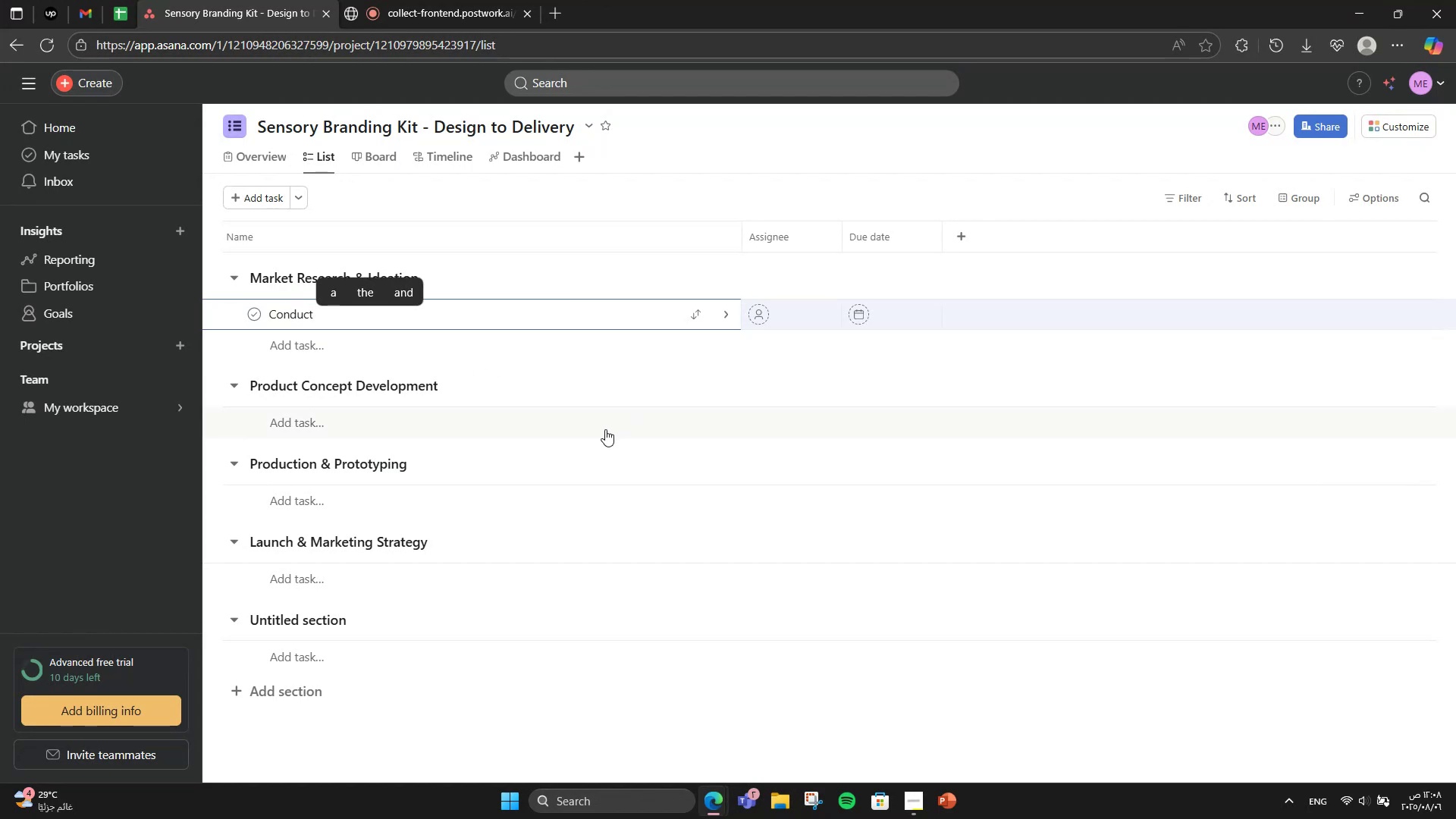 
wait(7.88)
 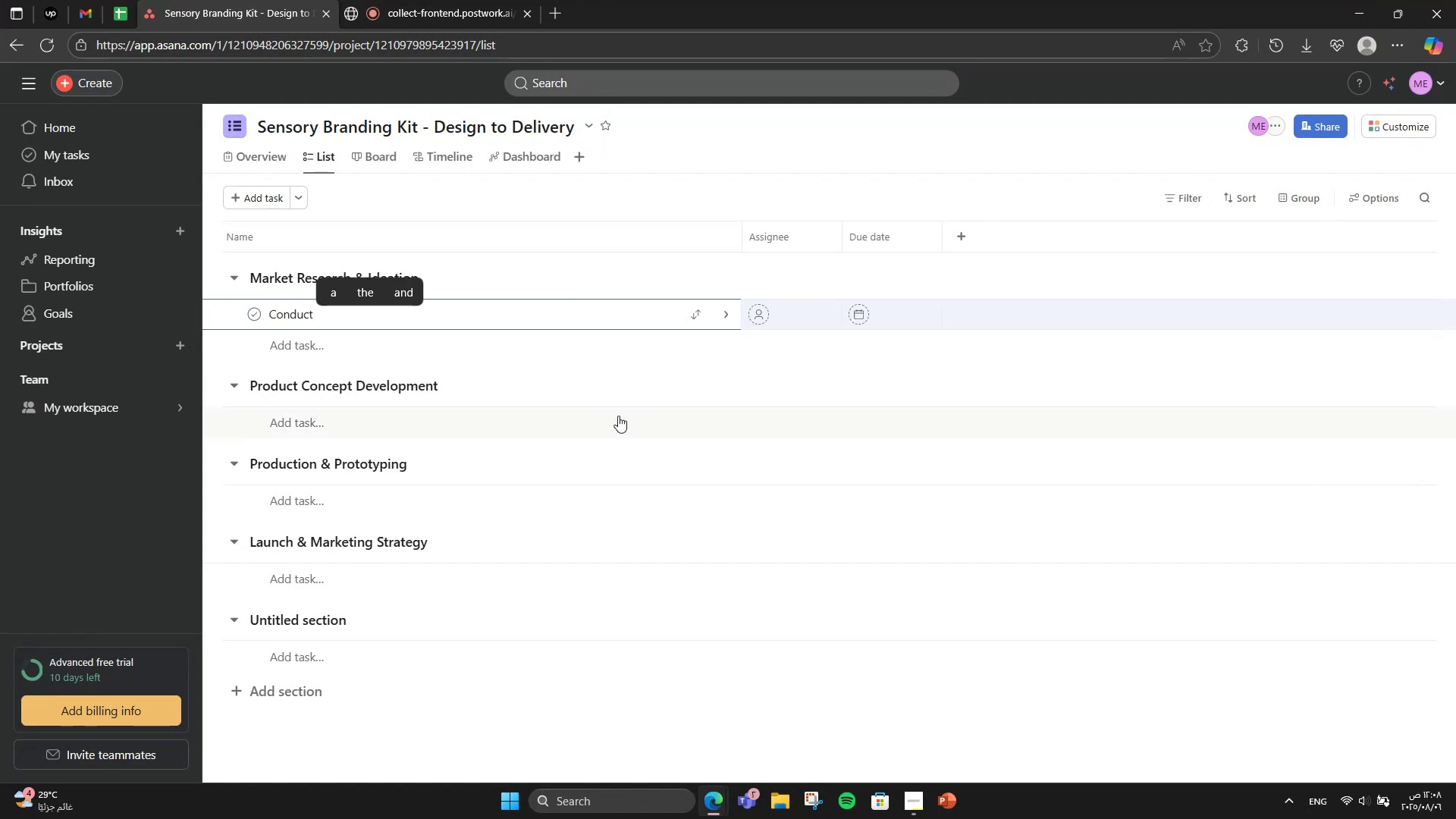 
type(competitor analysis)
 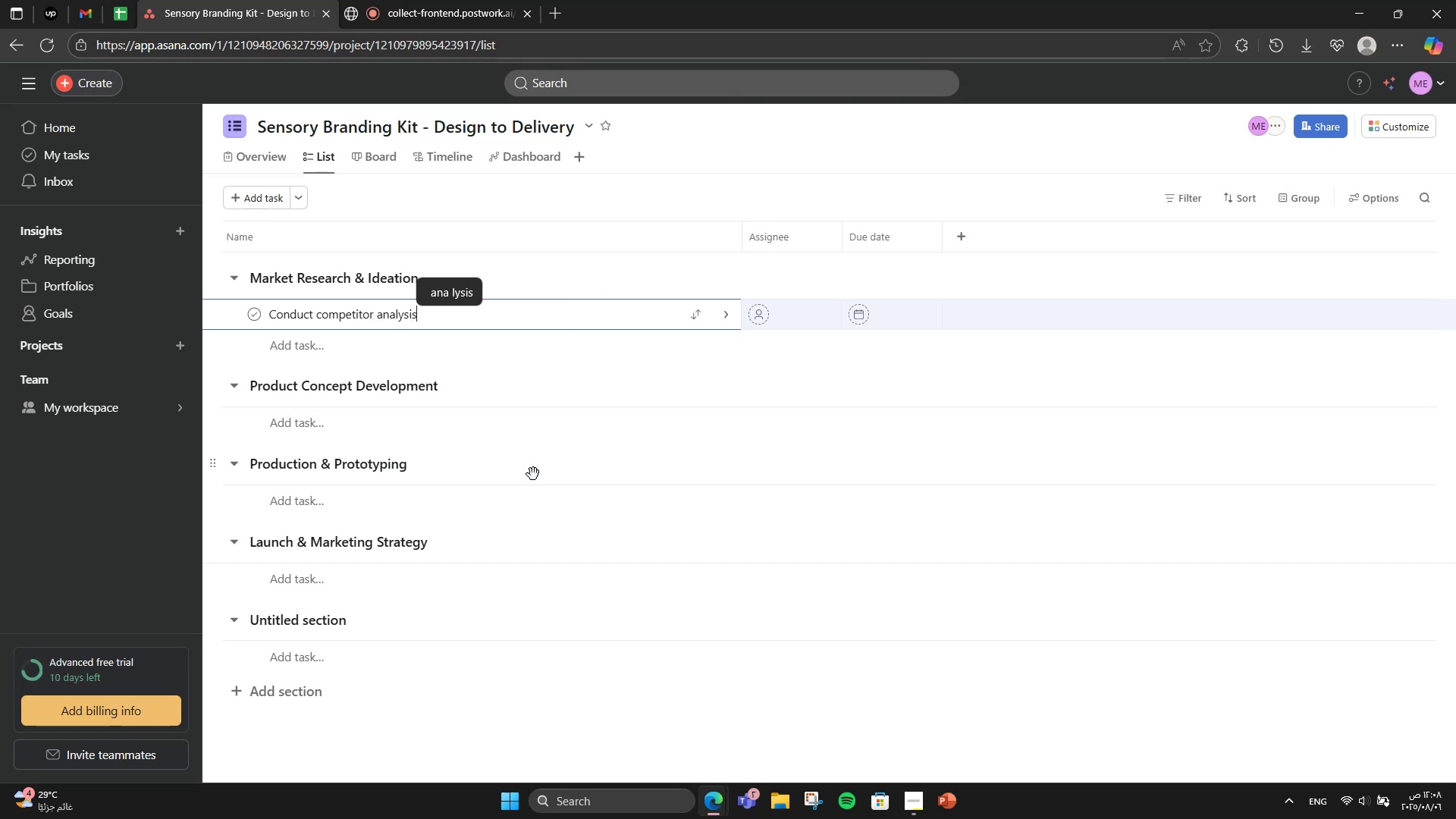 
key(Enter)
 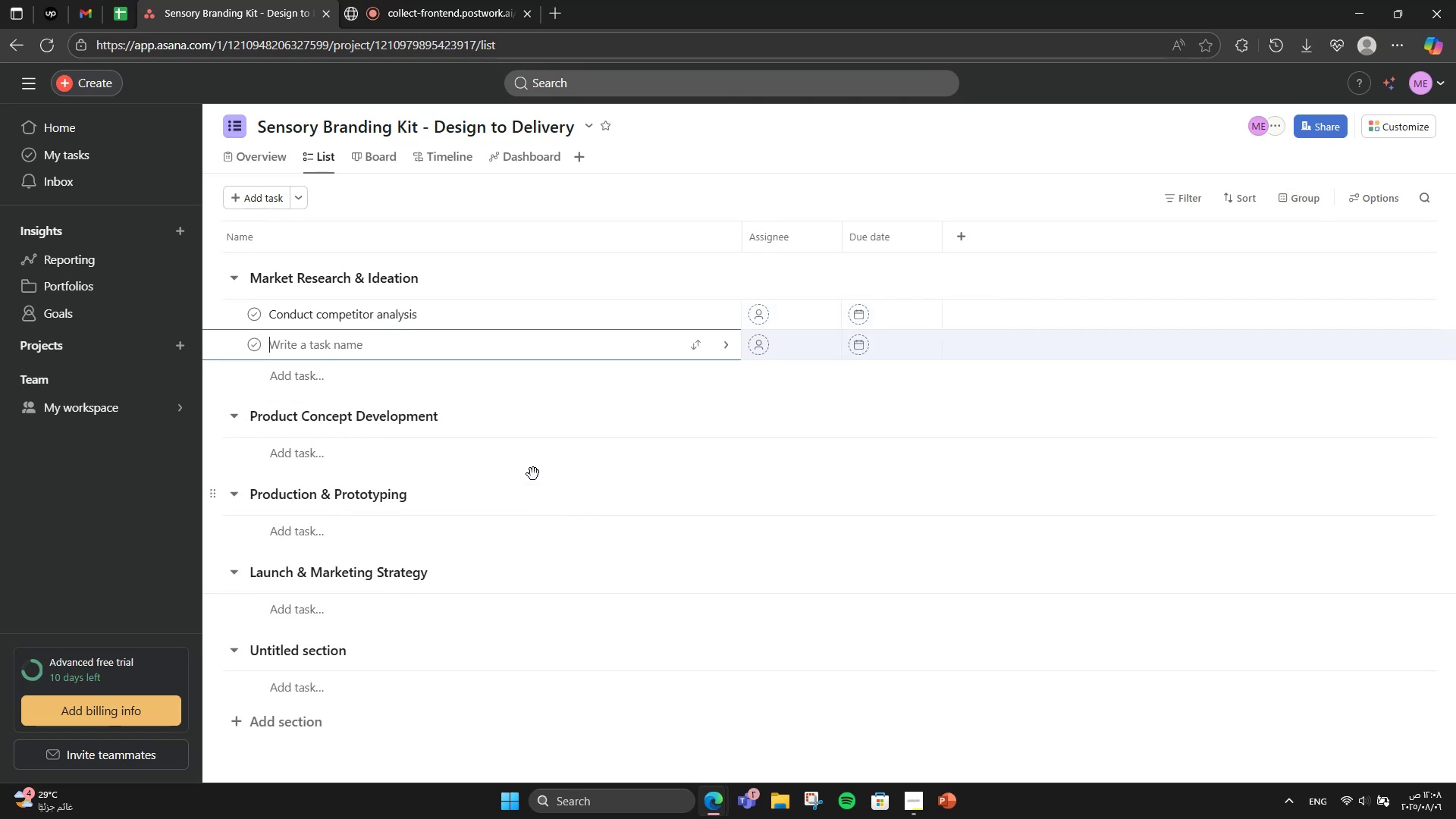 
type(Idetify )
key(Backspace)
key(Backspace)
key(Backspace)
key(Backspace)
key(Backspace)
type(ntify target industries)
 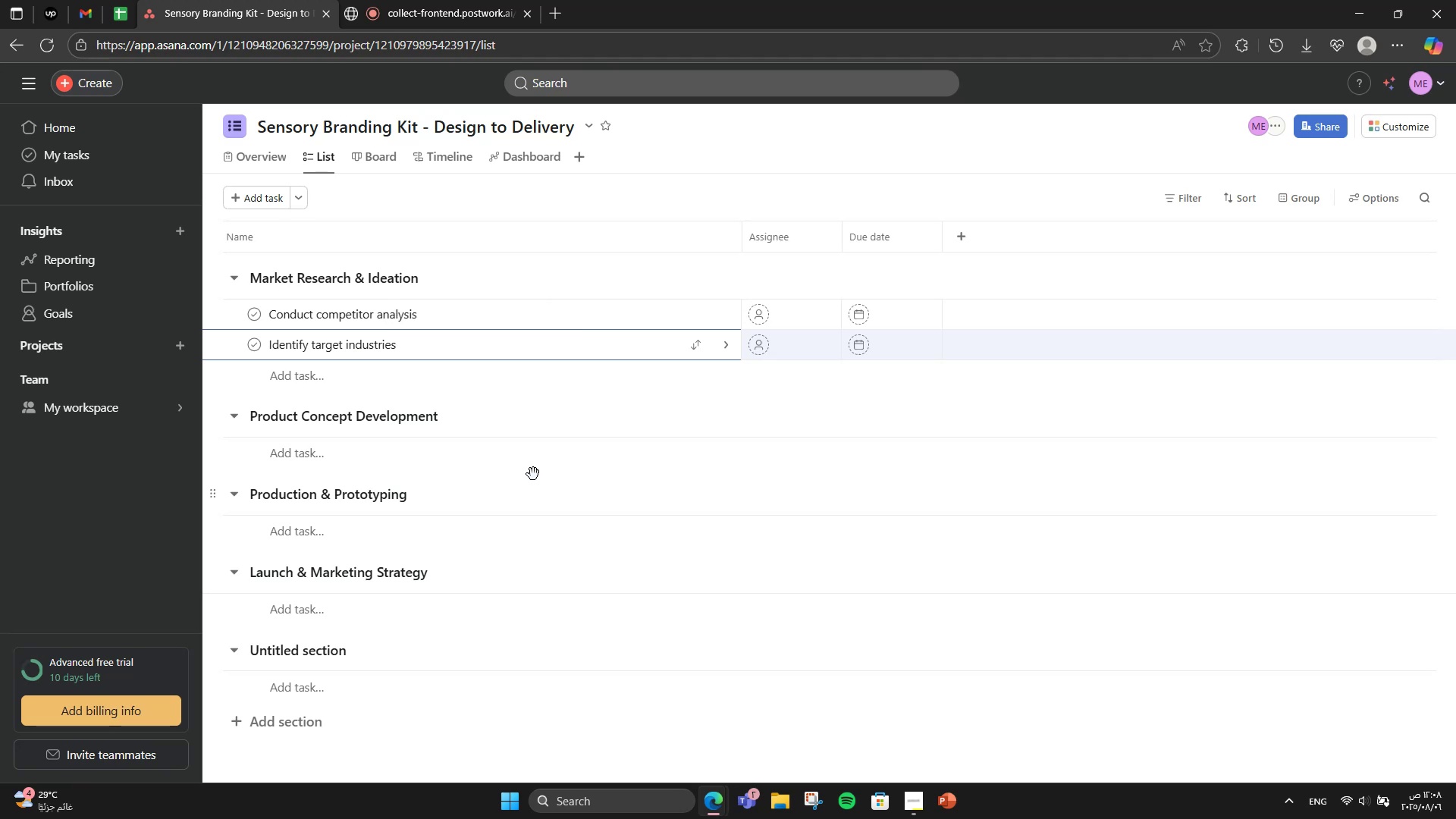 
key(Enter)
 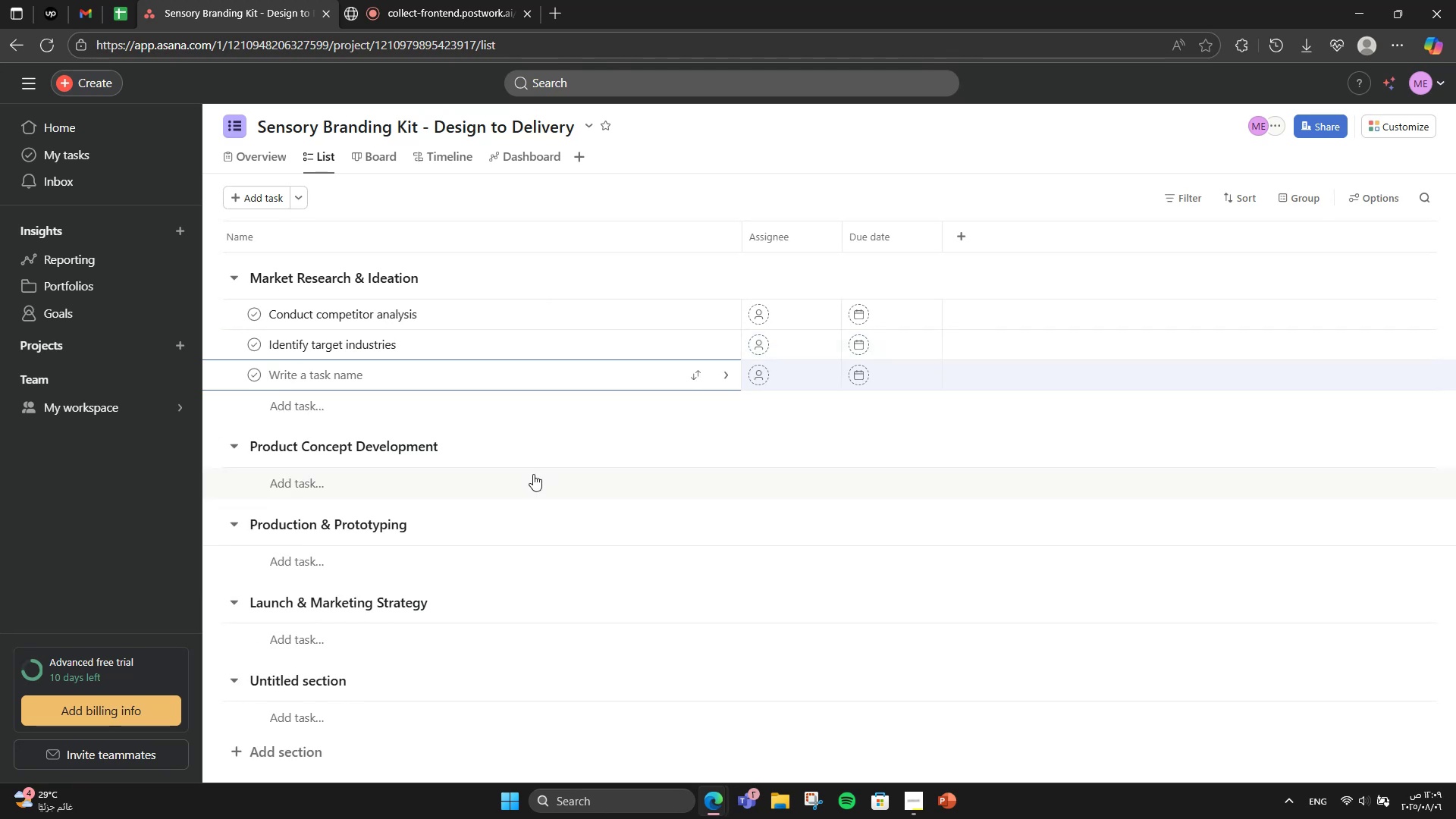 
wait(10.9)
 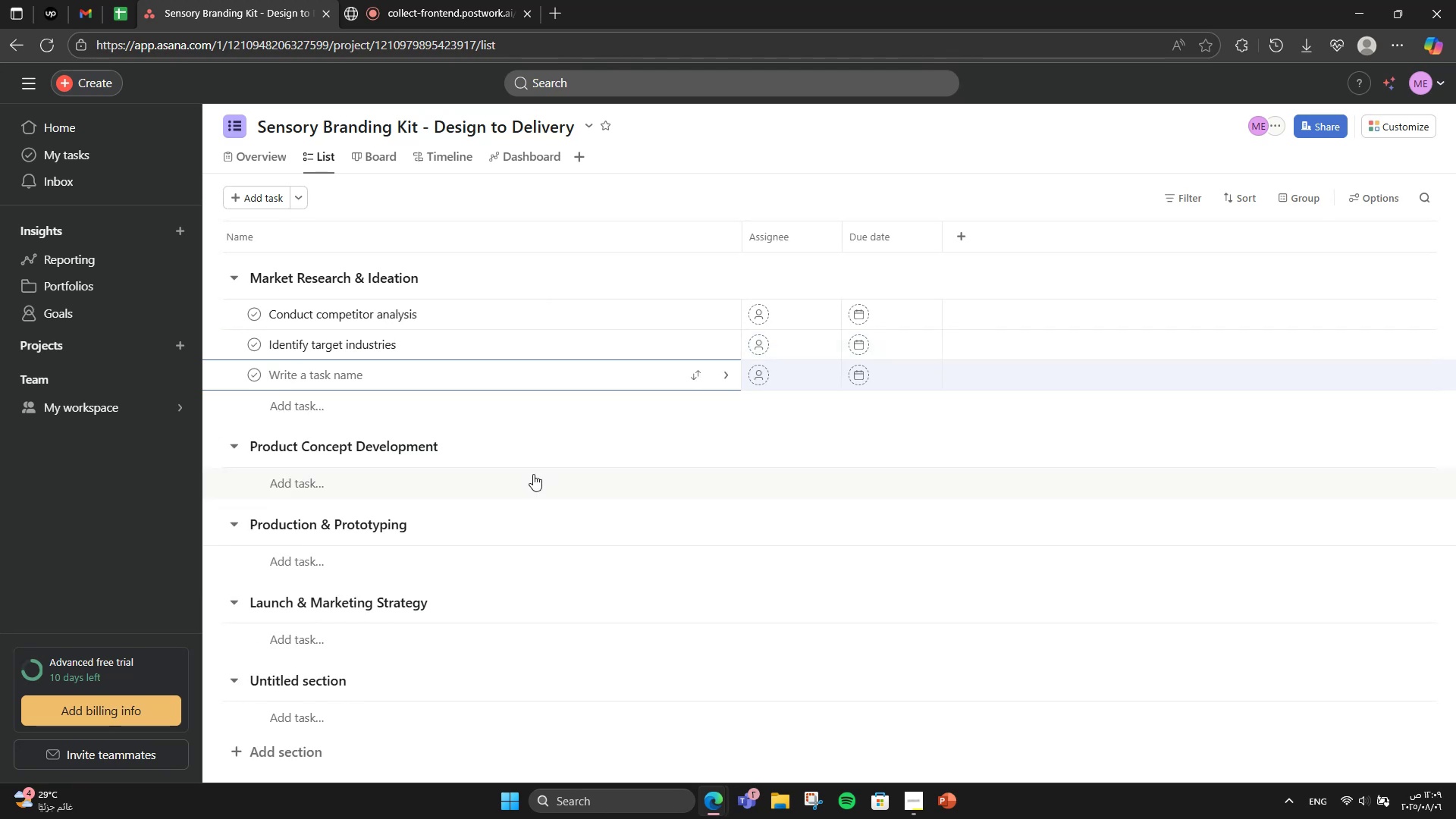 
type(Define sensory branding trends)
 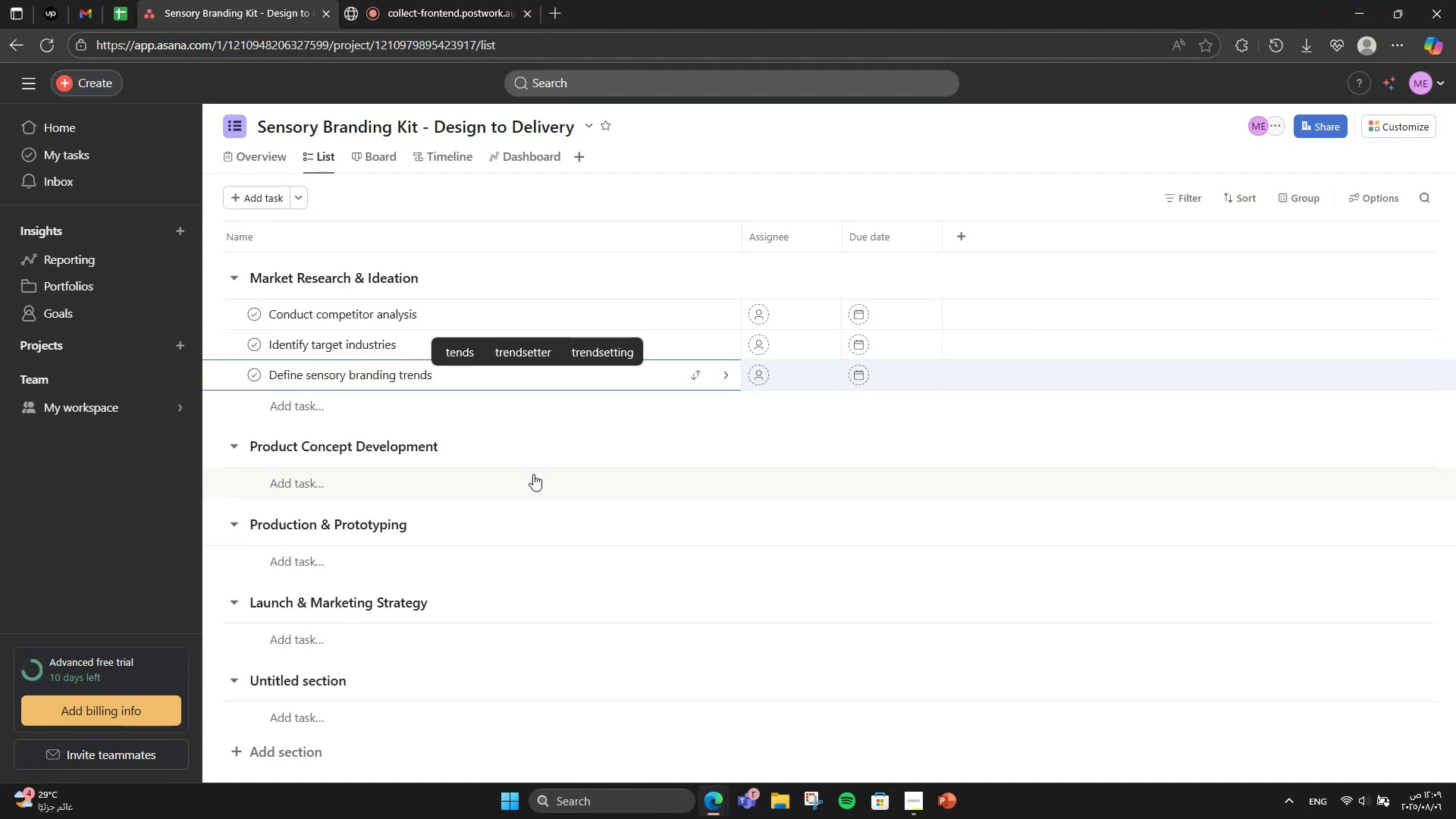 
key(Enter)
 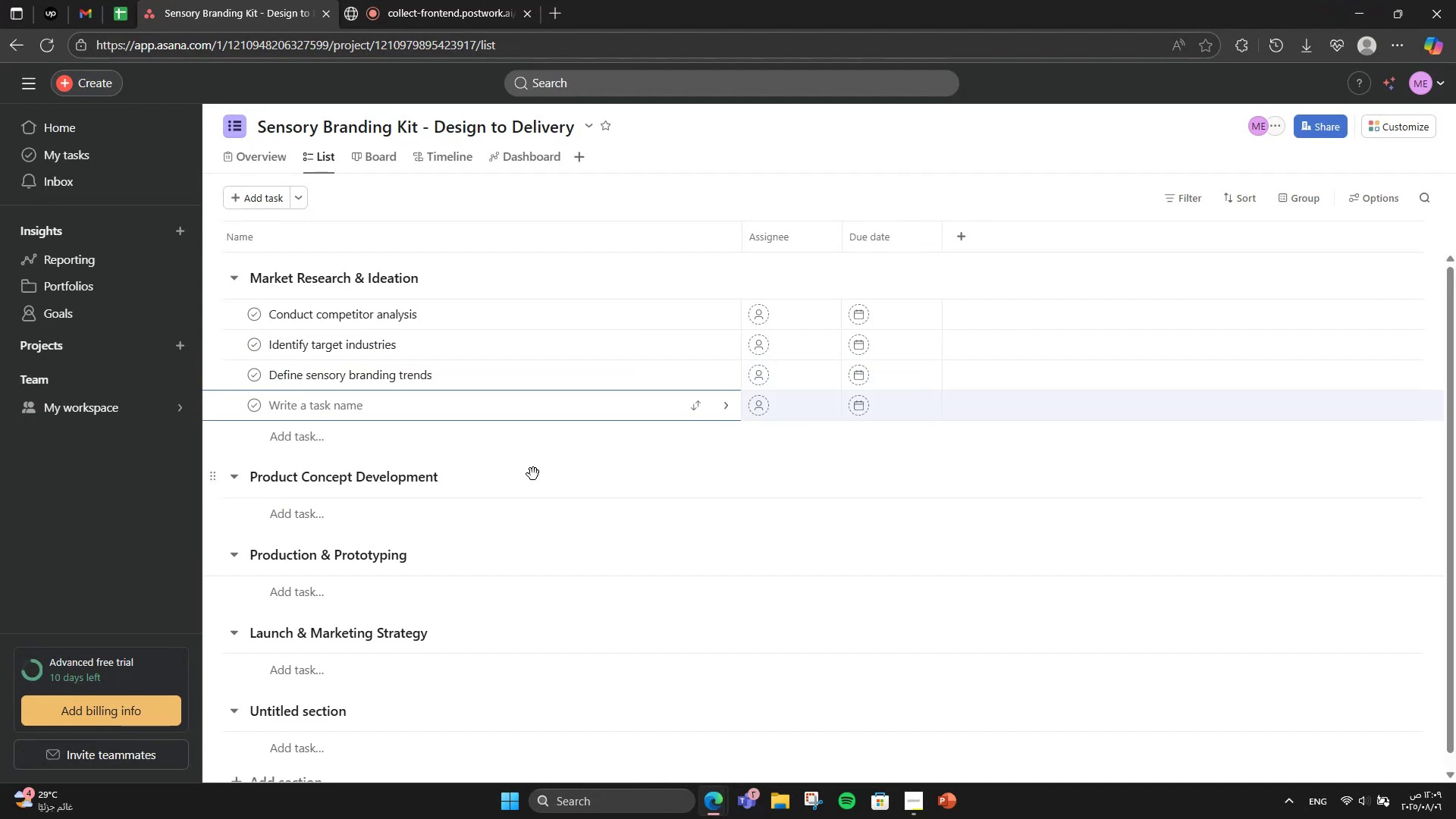 
type(Conduct i)
key(Backspace)
type(user interviews)
 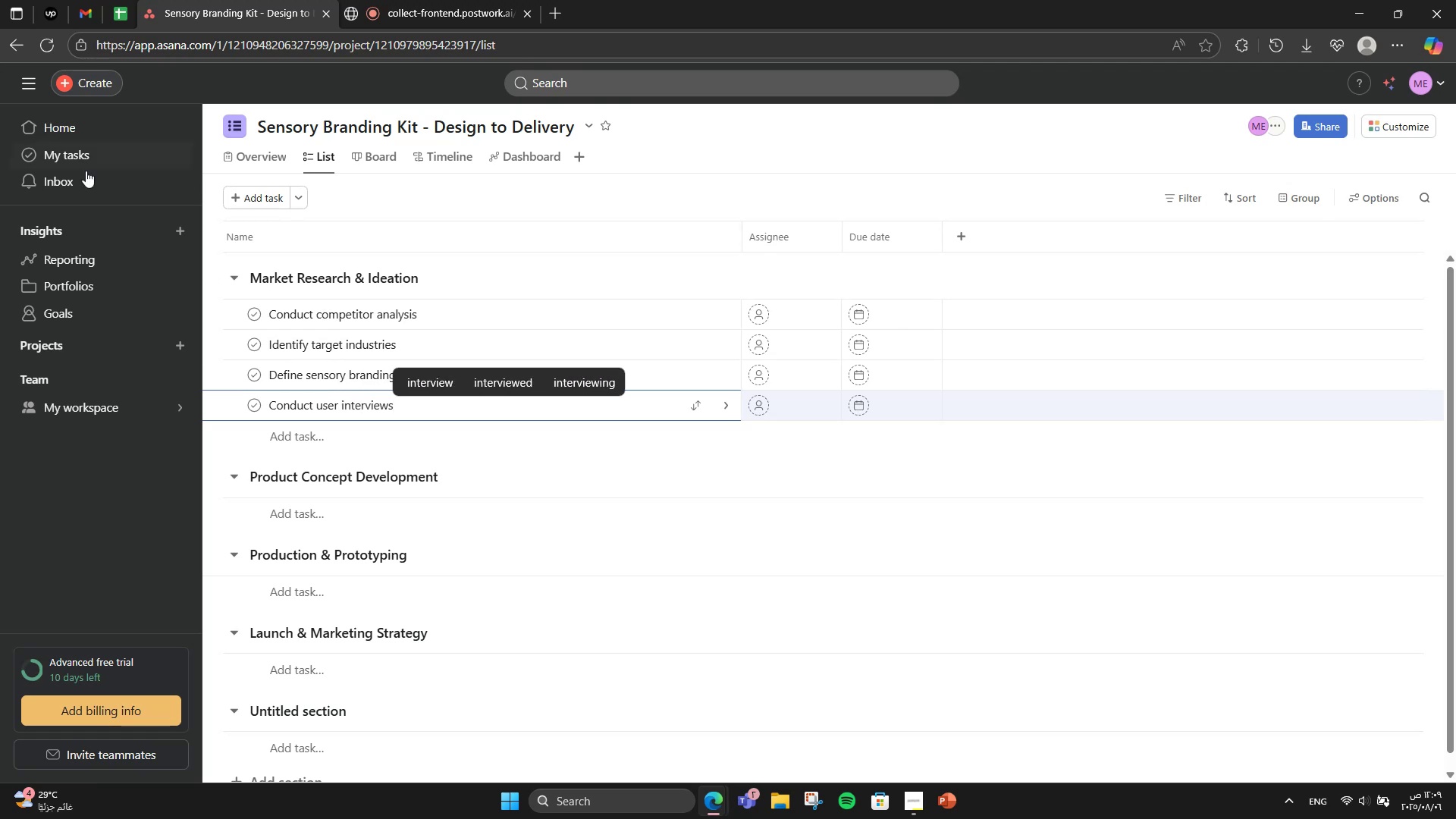 
left_click([517, 276])
 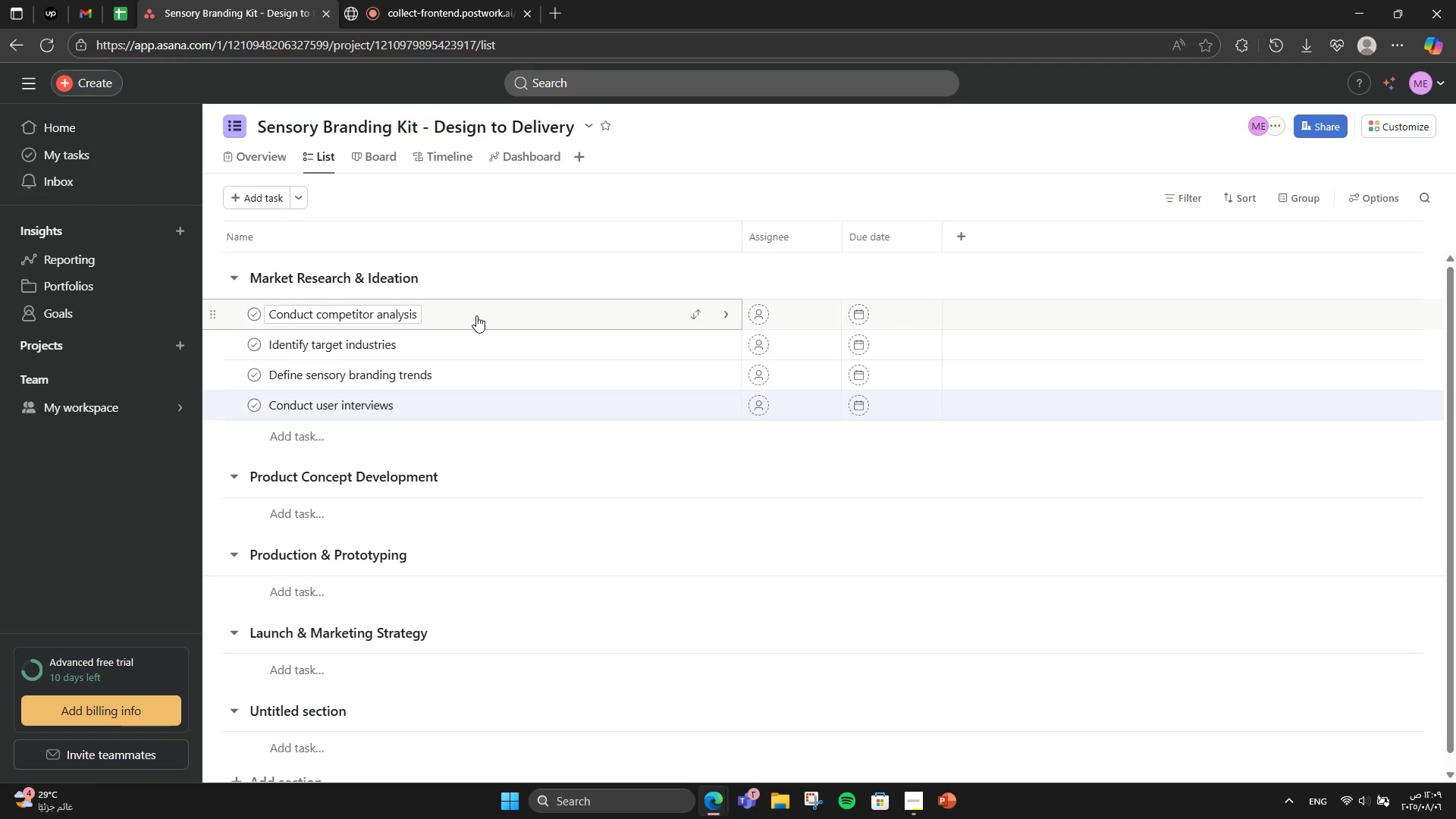 
left_click([476, 315])
 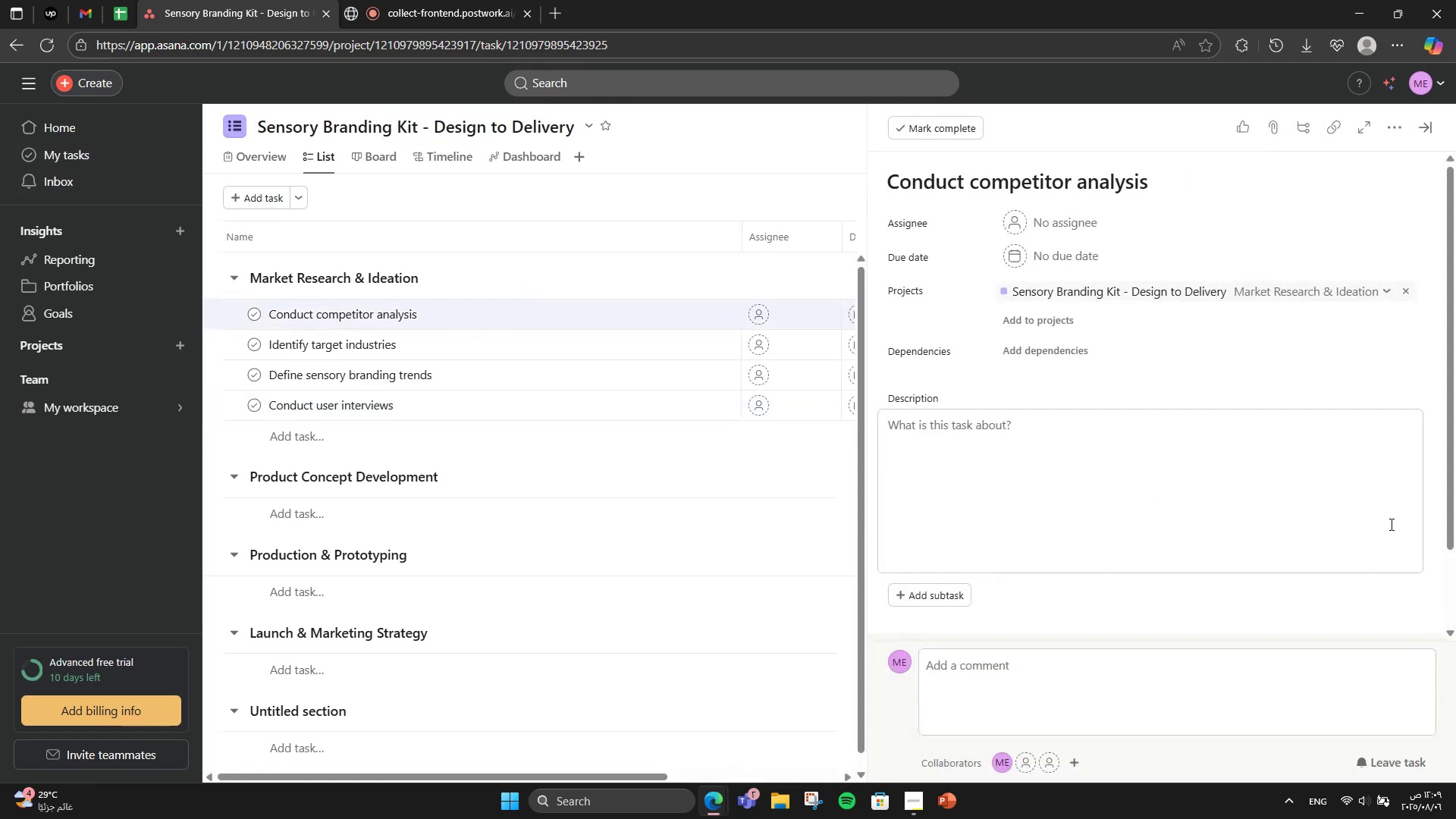 
scroll: coordinate [1072, 479], scroll_direction: down, amount: 1.0
 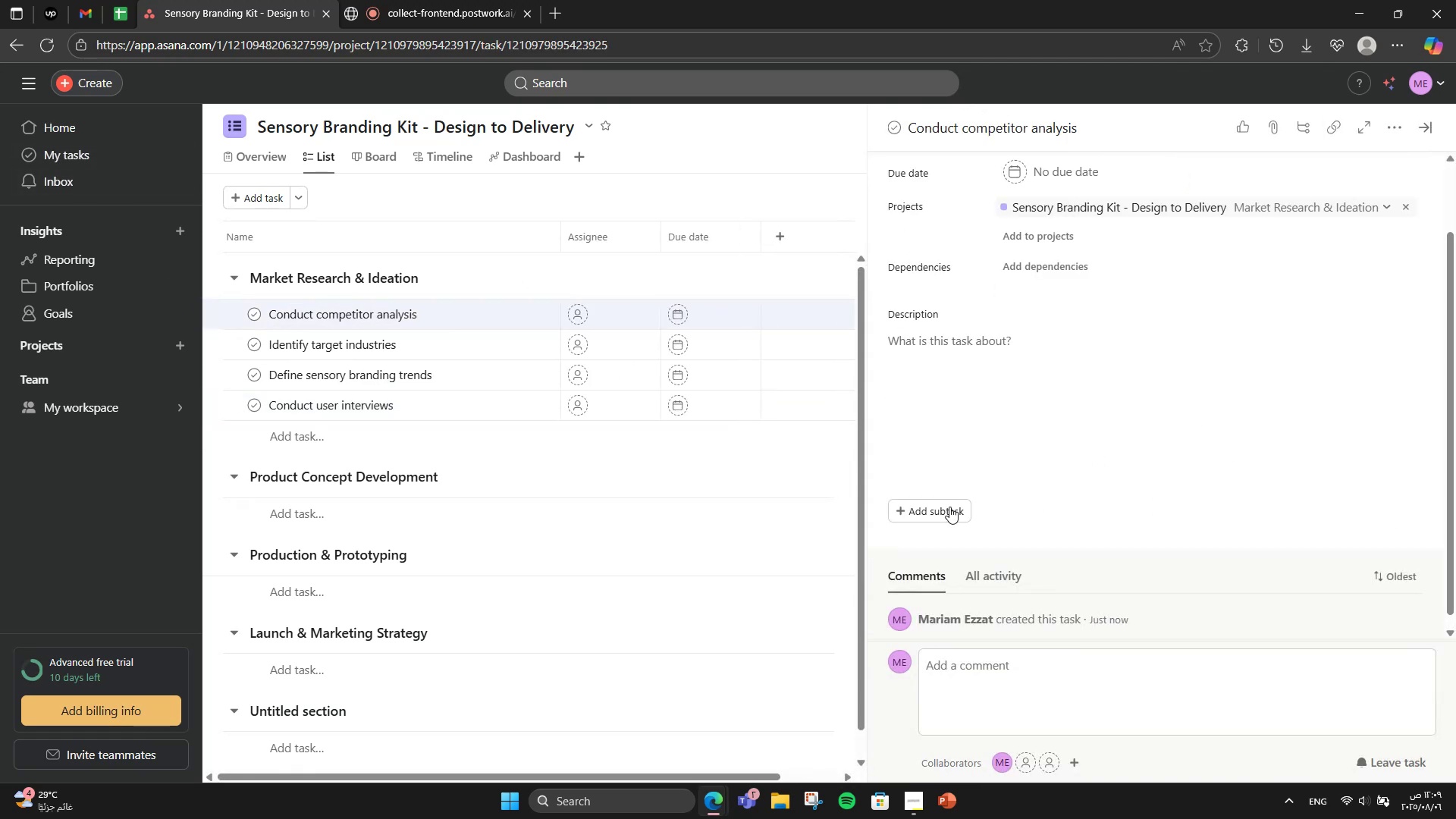 
left_click([945, 516])
 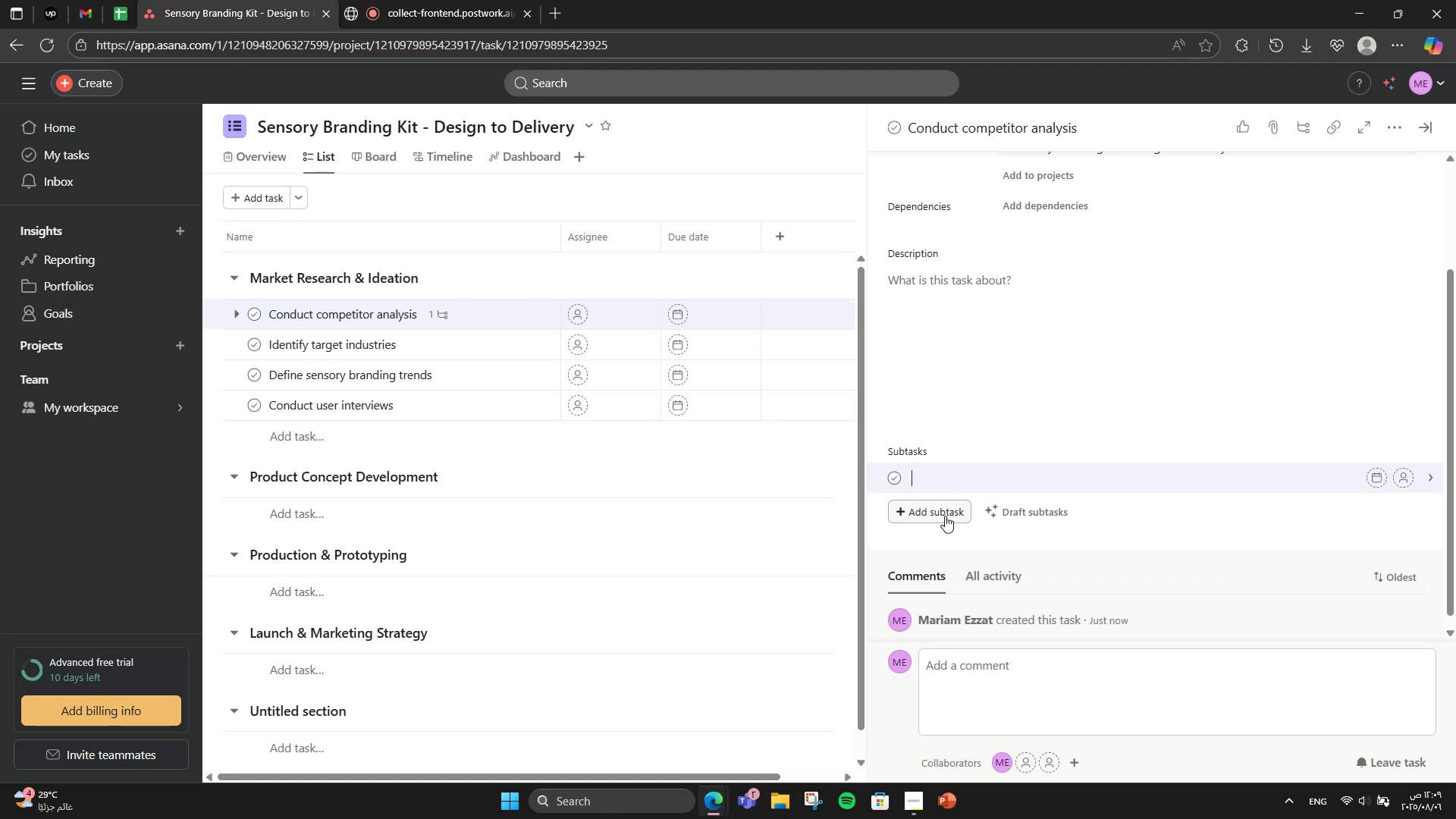 
type(Research 5 seb\)
key(Backspace)
key(Backspace)
type(b)
key(Backspace)
type(nsory product brands)
 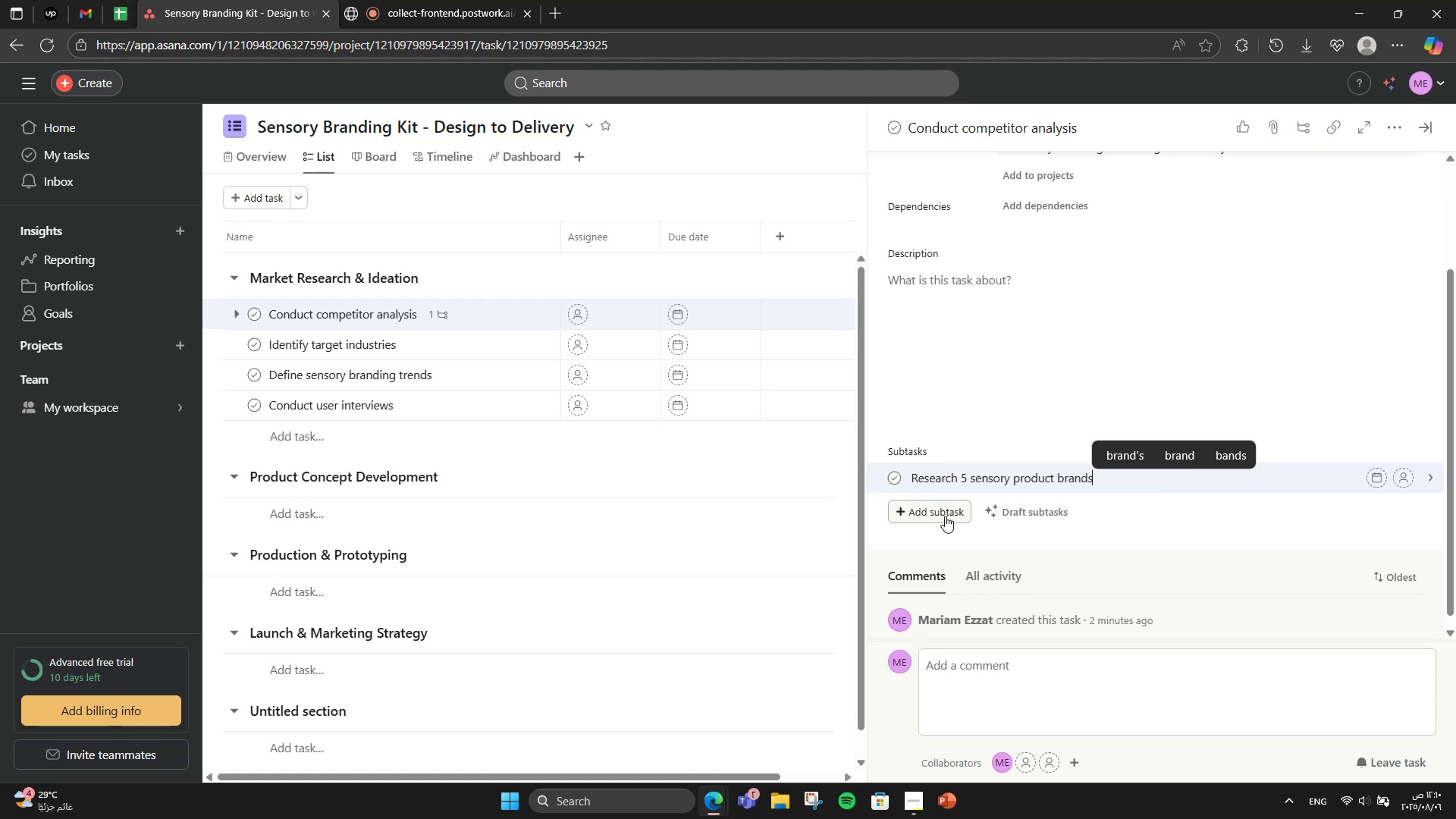 
key(Enter)
 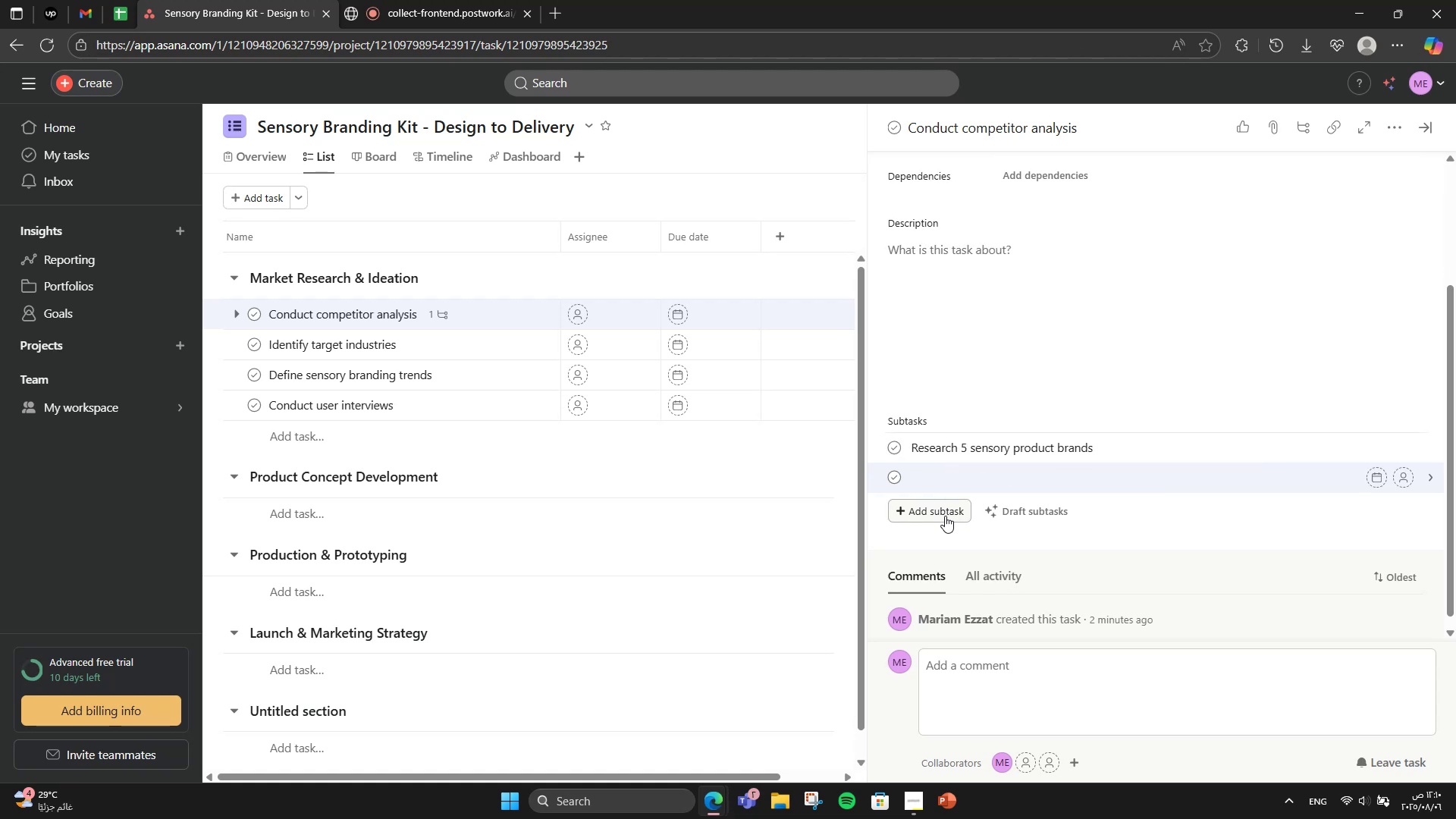 
type(Document gaps )
 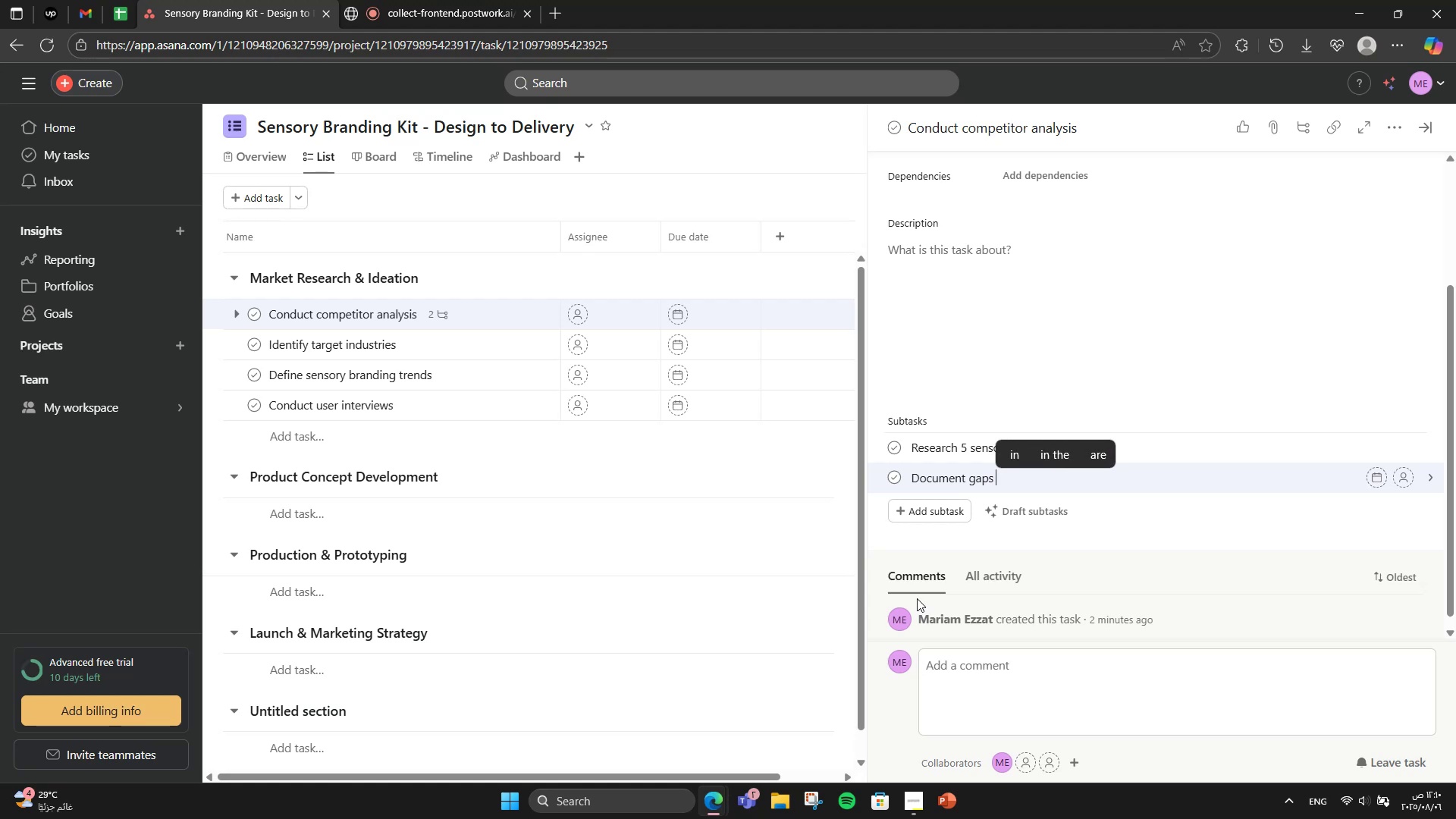 
wait(7.68)
 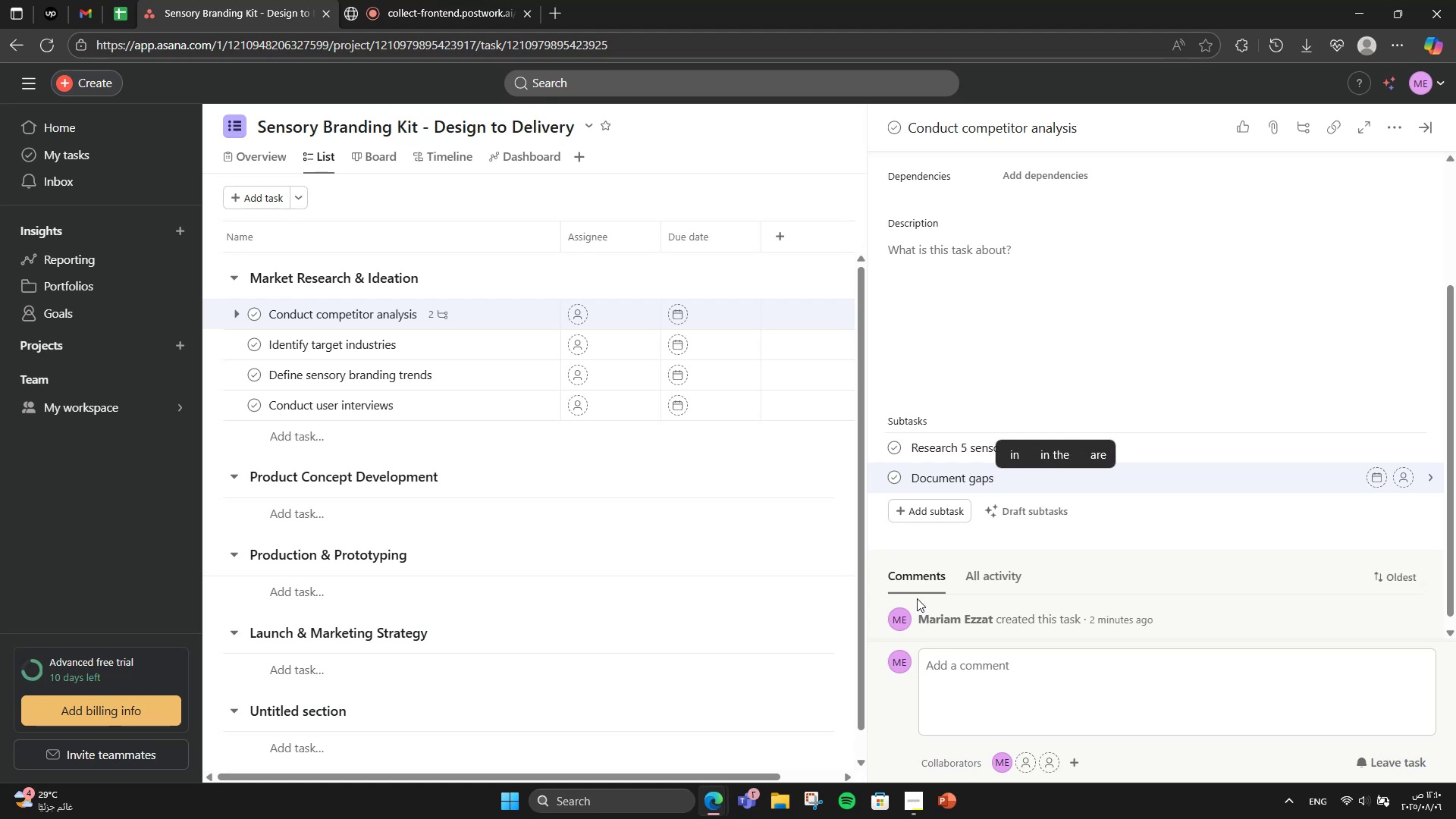 
type(and trends)
 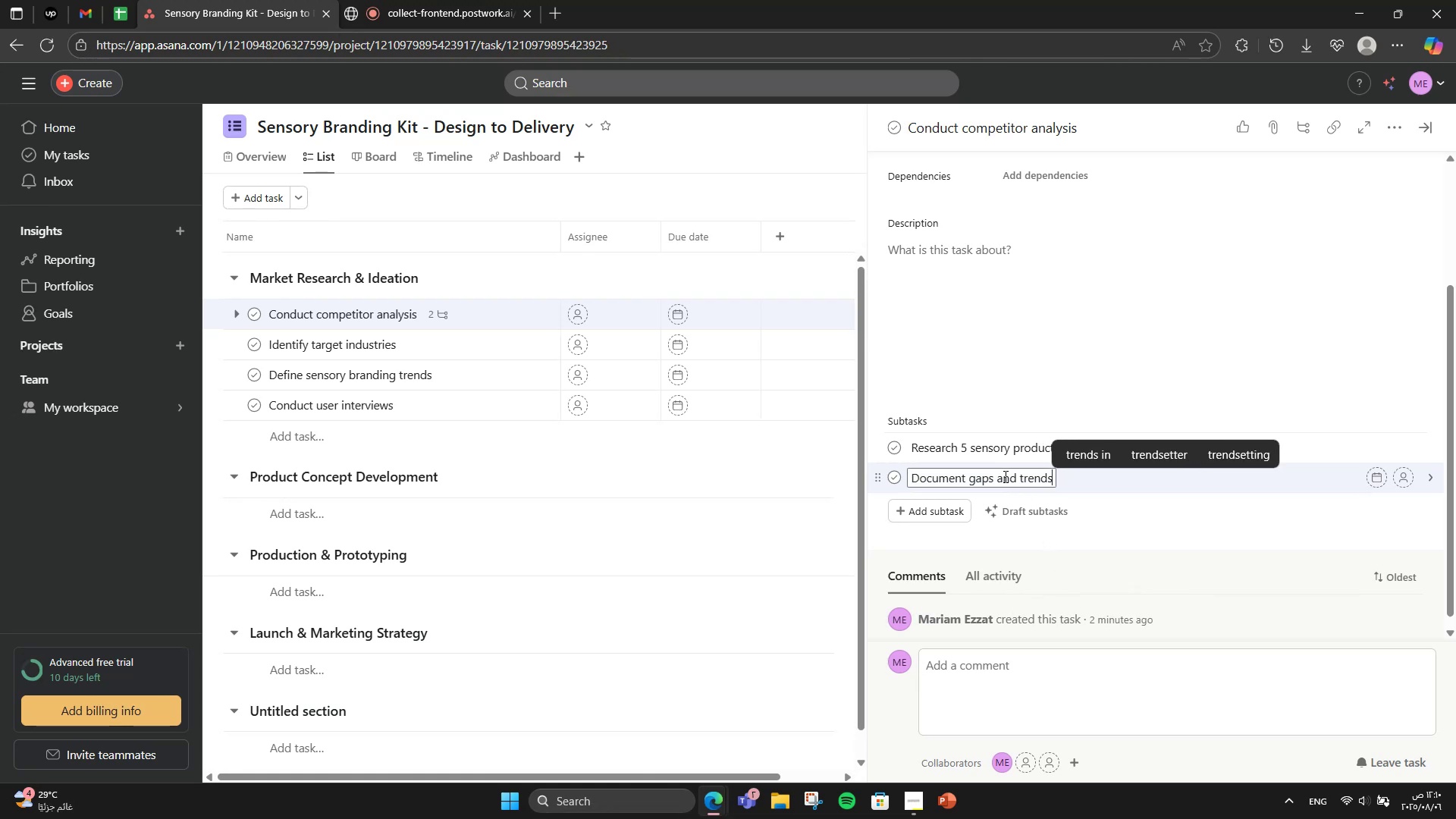 
wait(6.24)
 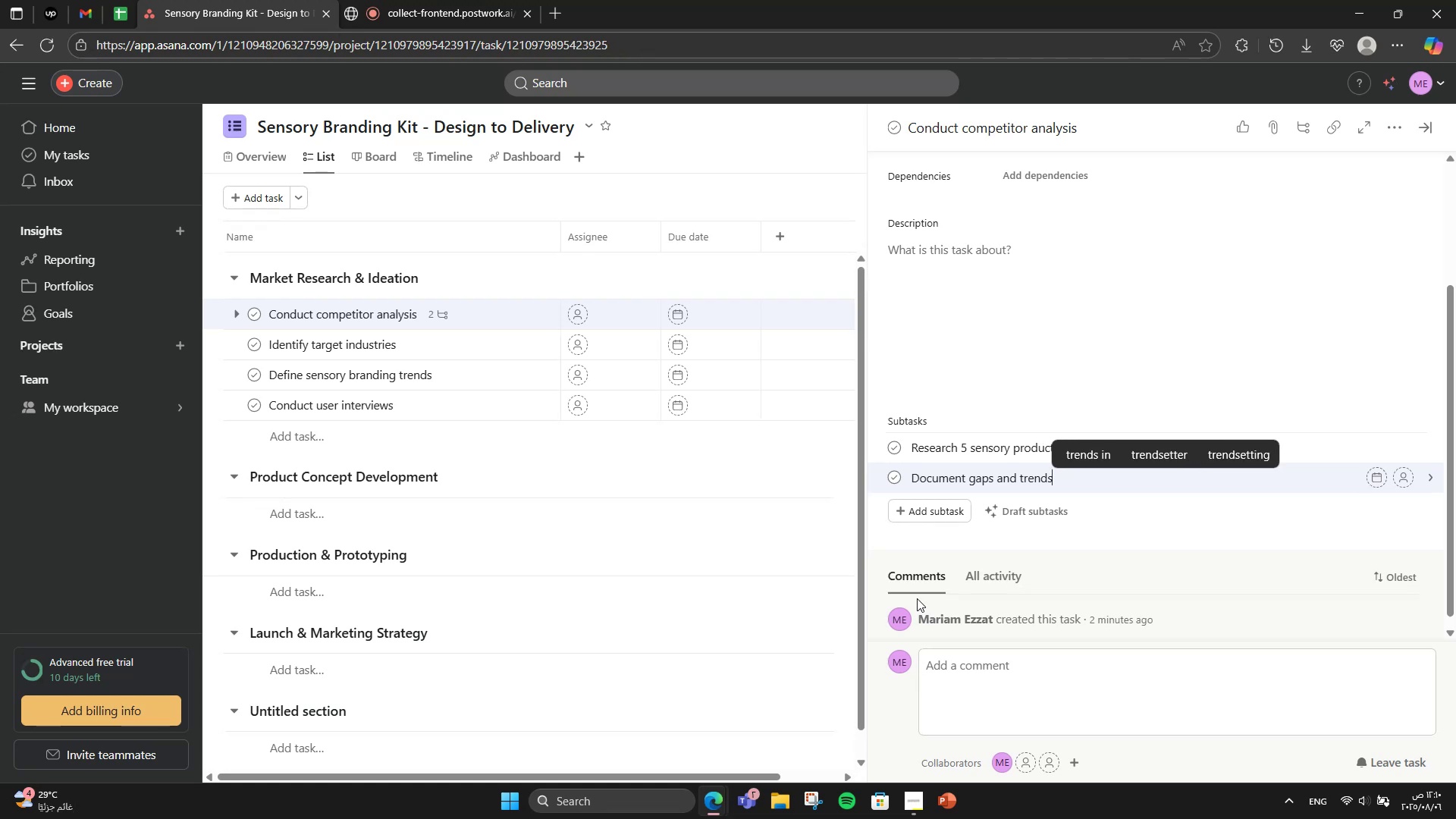 
left_click([1004, 450])
 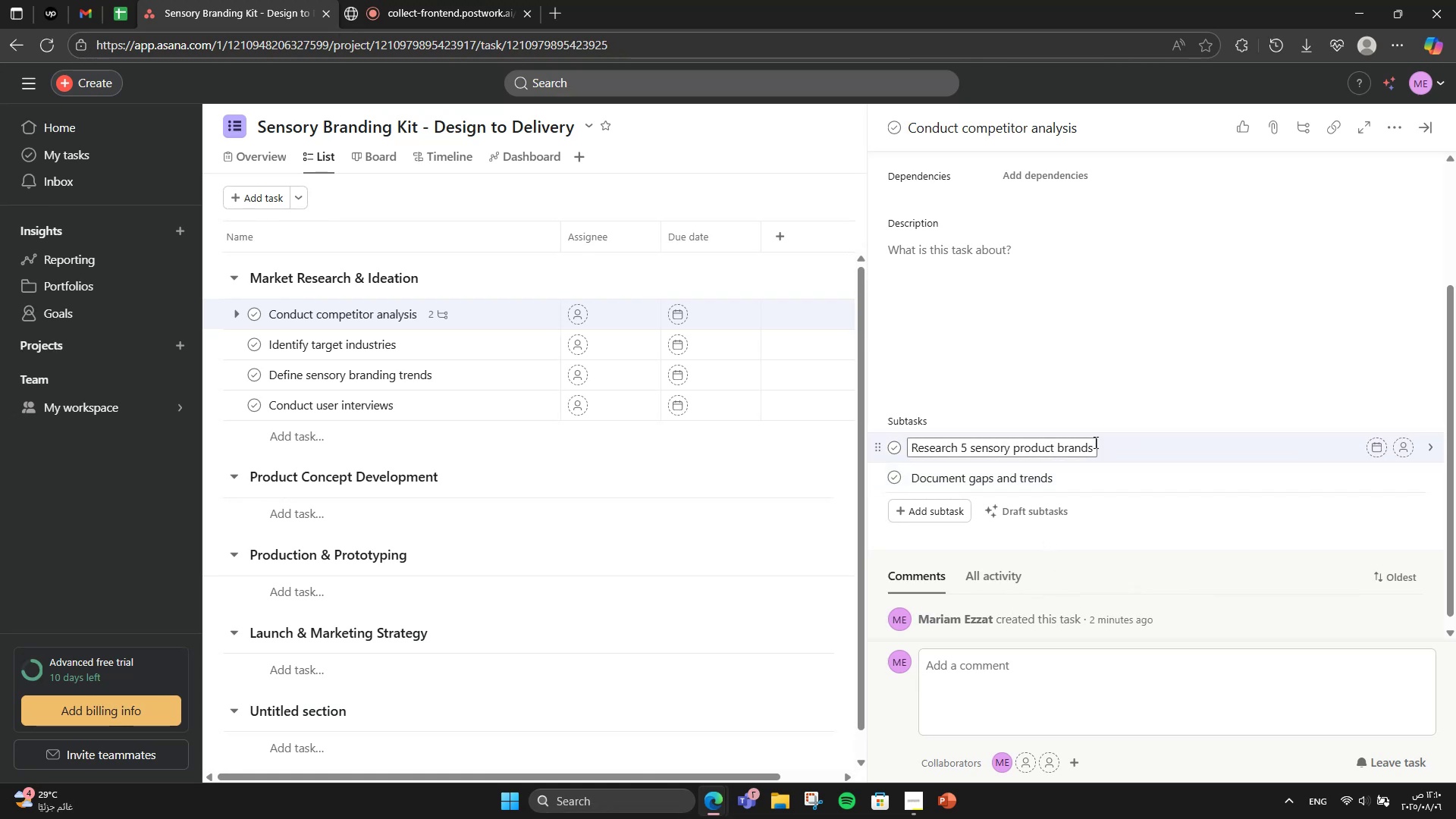 
left_click([1090, 441])
 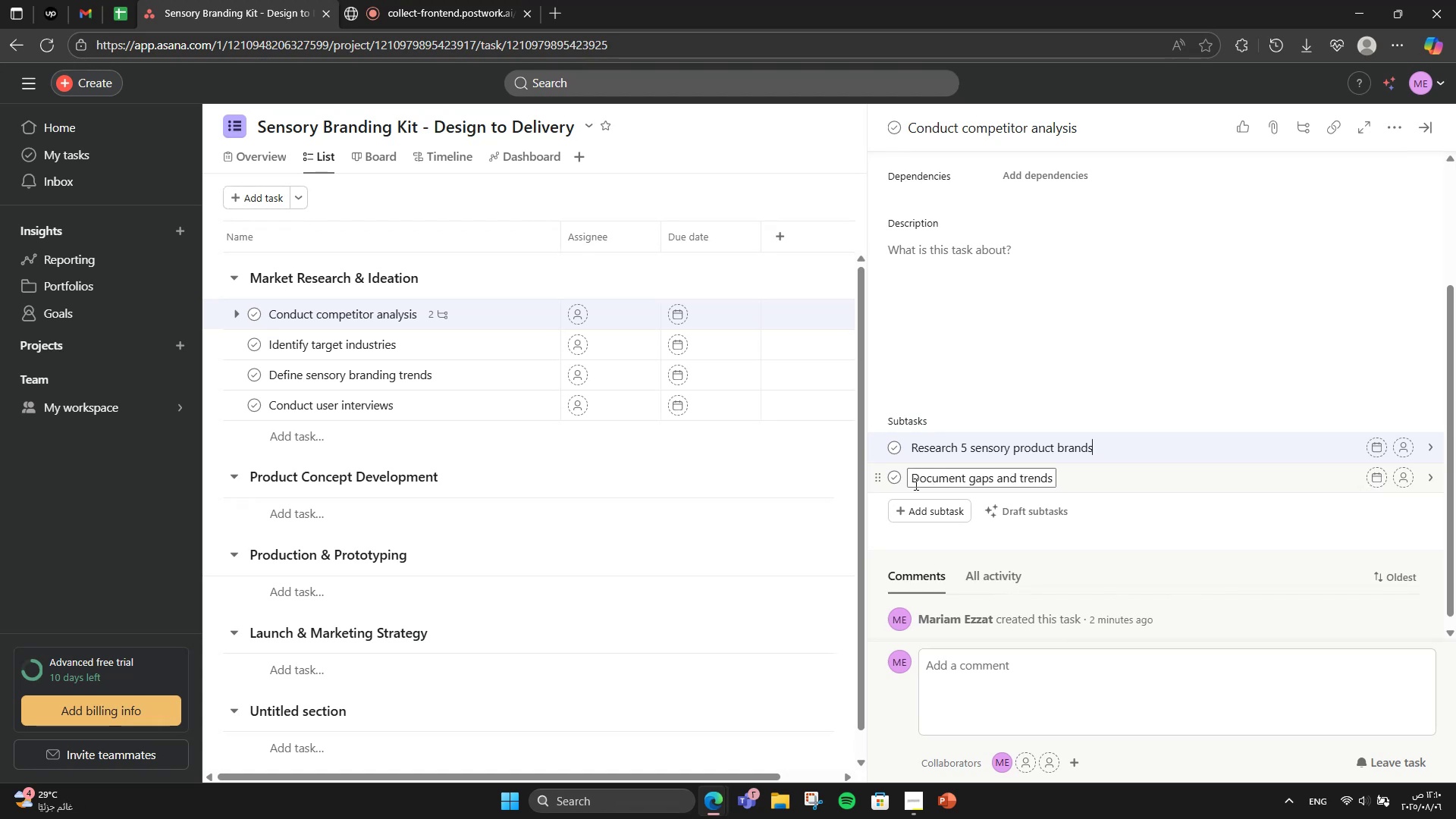 
left_click([1054, 479])
 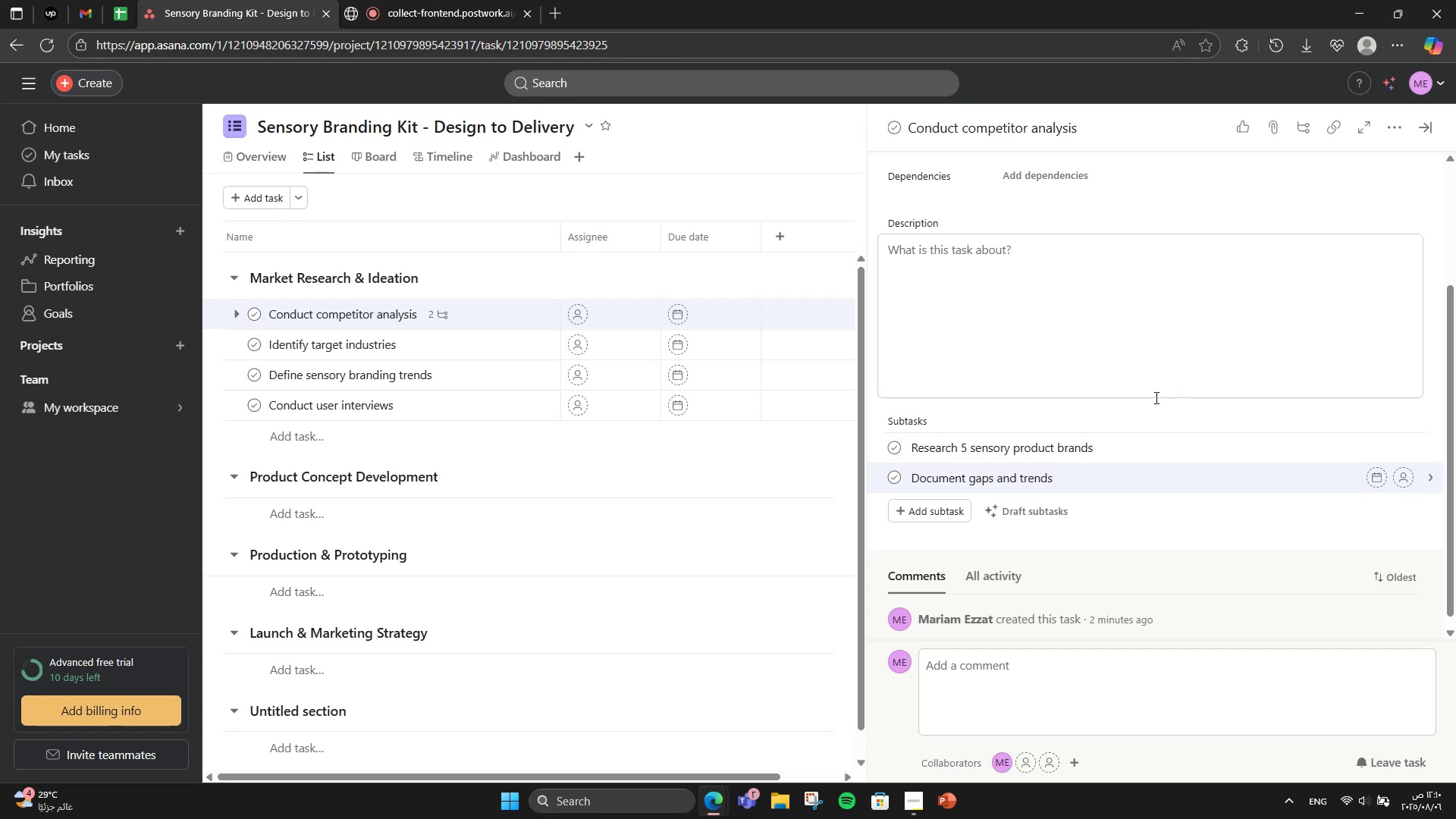 
wait(16.36)
 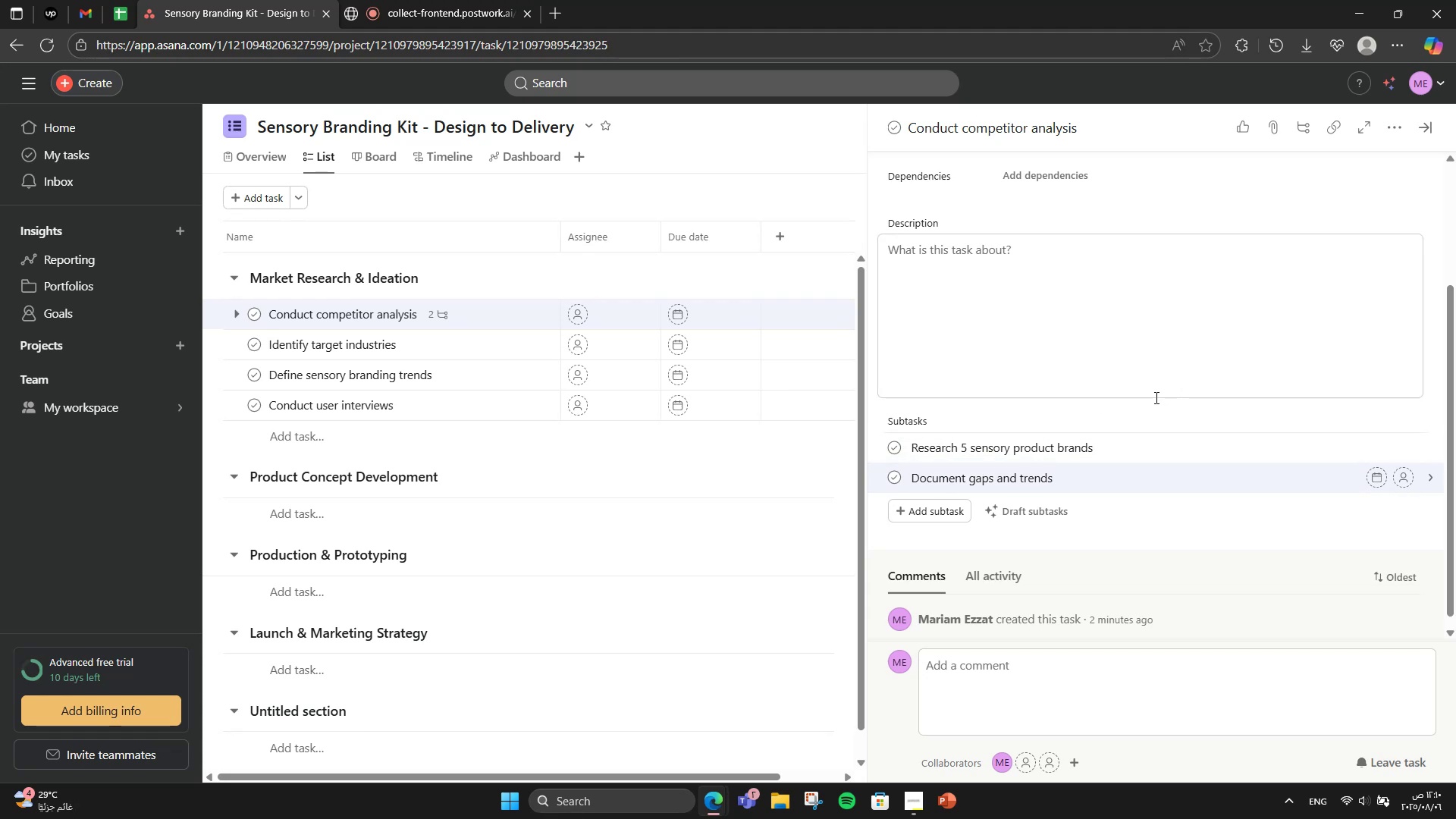 
left_click([453, 348])
 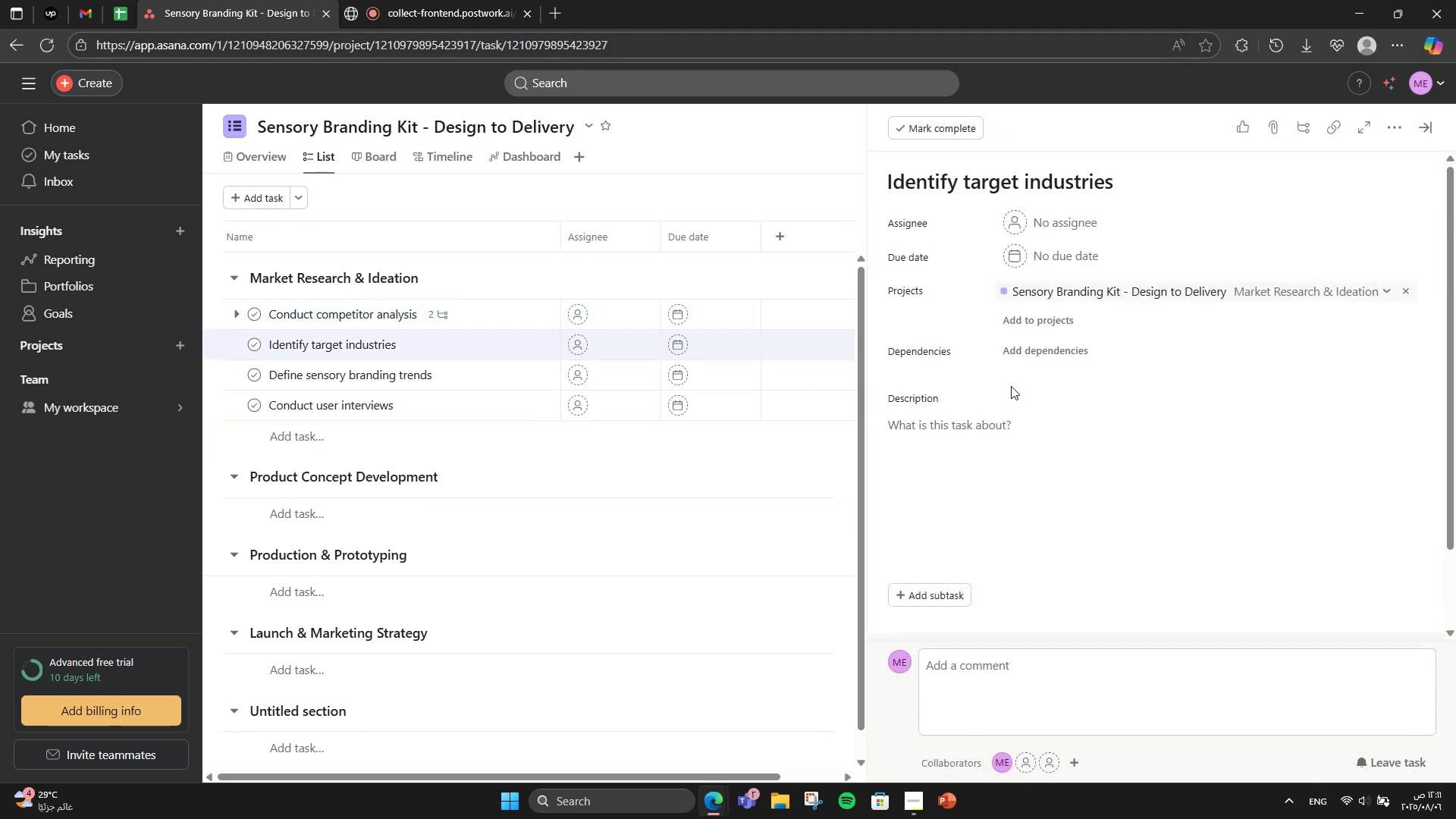 
scroll: coordinate [952, 452], scroll_direction: down, amount: 2.0
 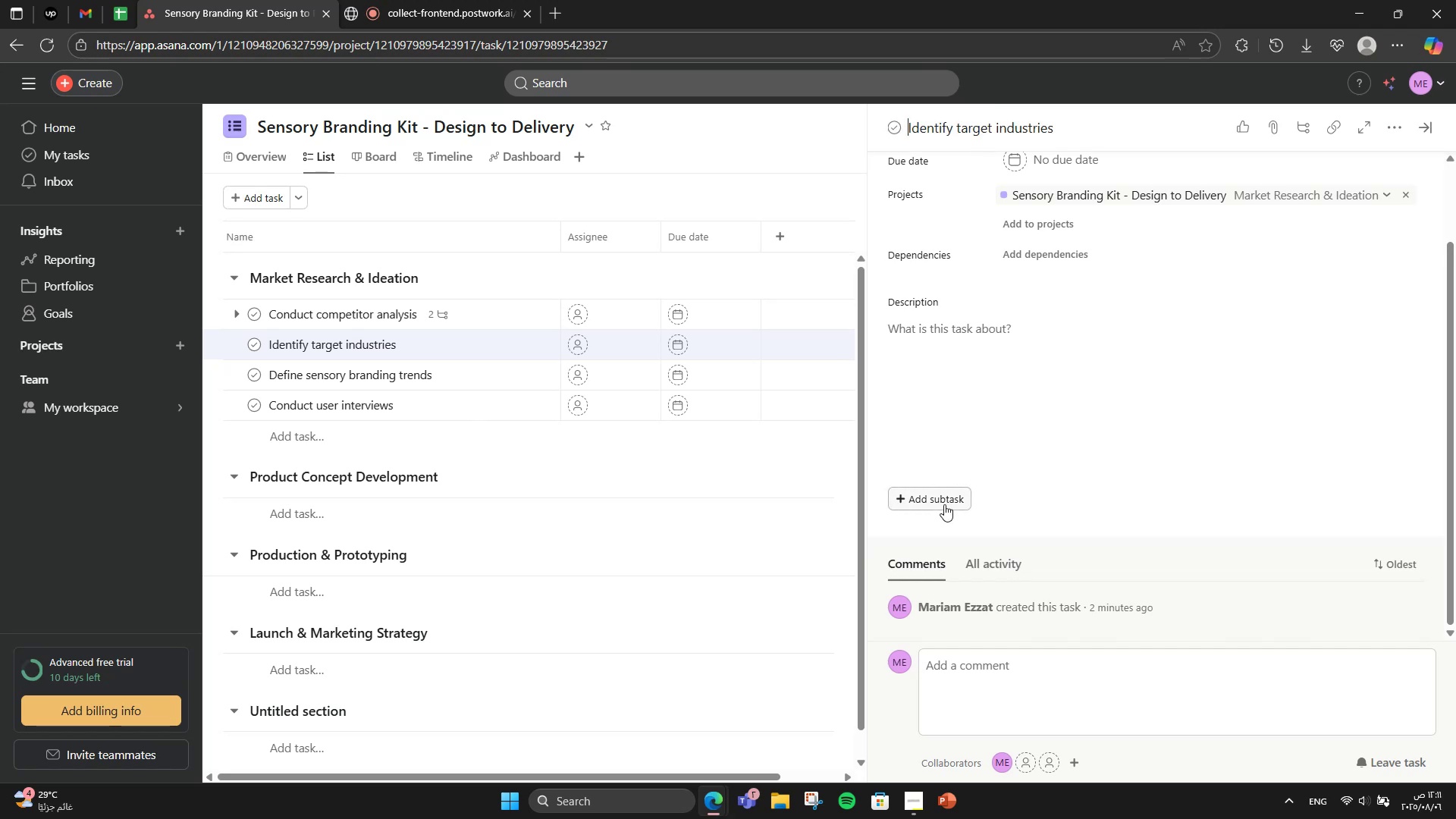 
left_click([944, 504])
 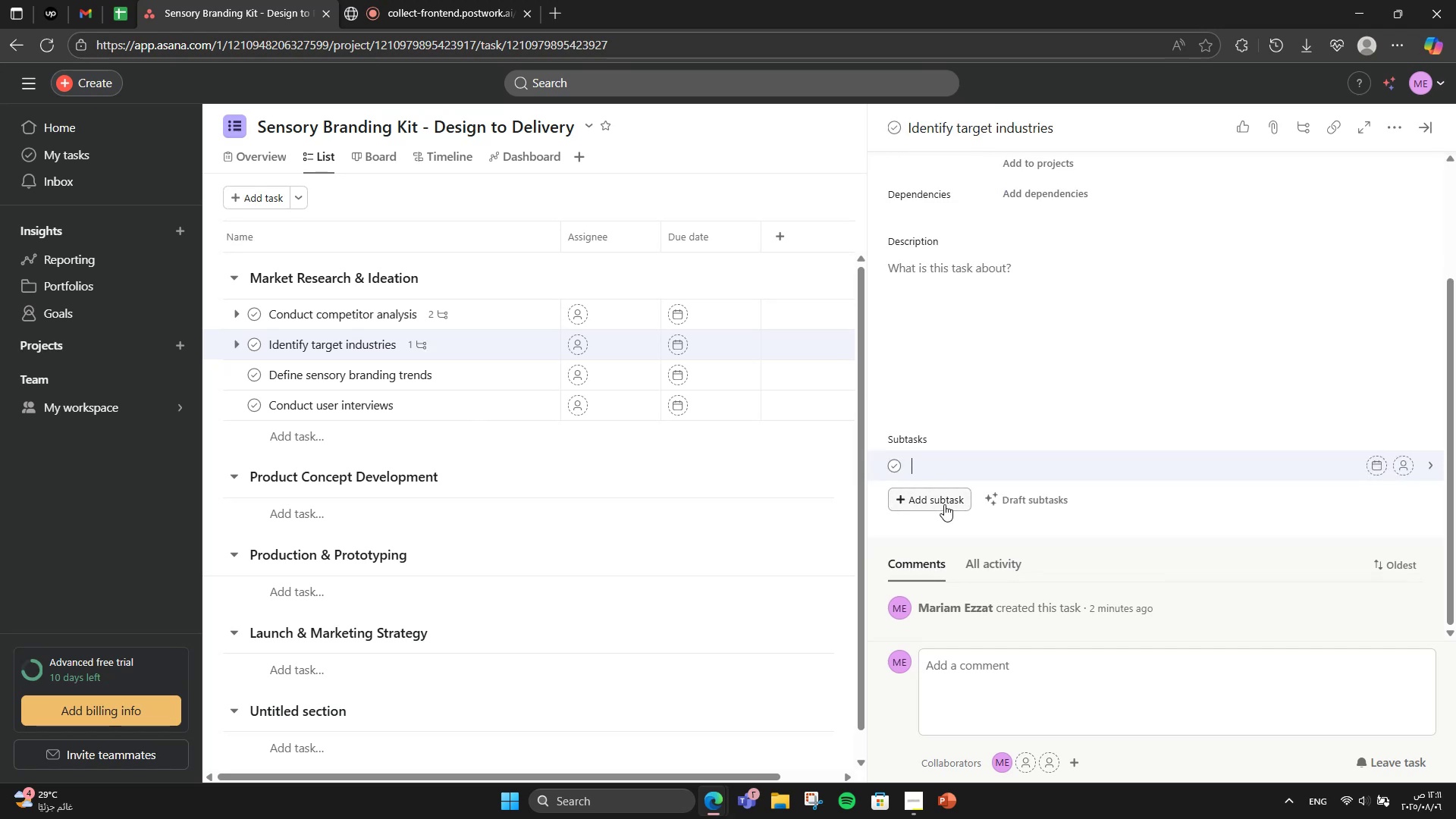 
type(-)
key(Backspace)
type(Retail)
 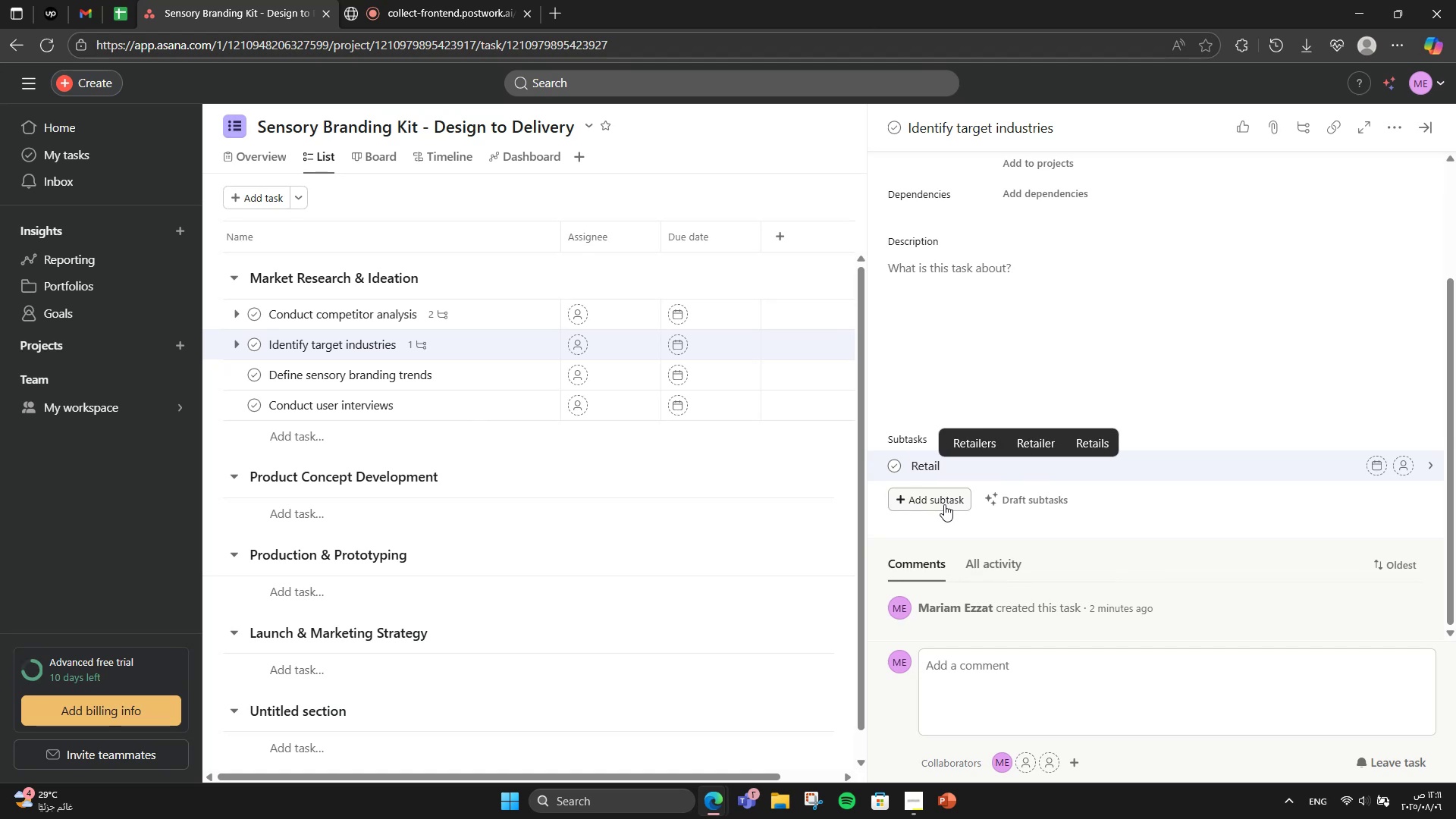 
key(Enter)
 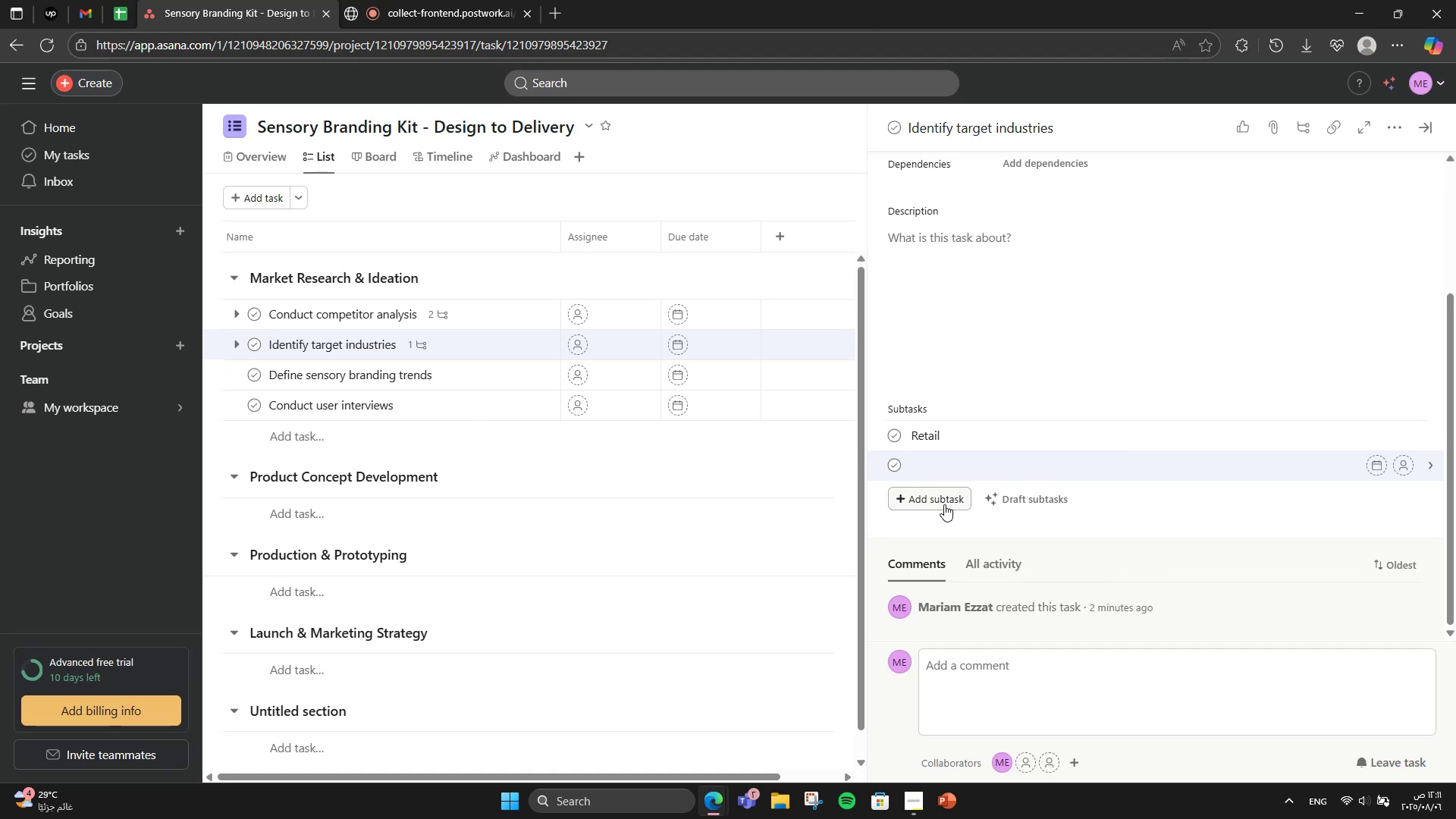 
type(Hospits)
key(Backspace)
type(ality )
key(Backspace)
 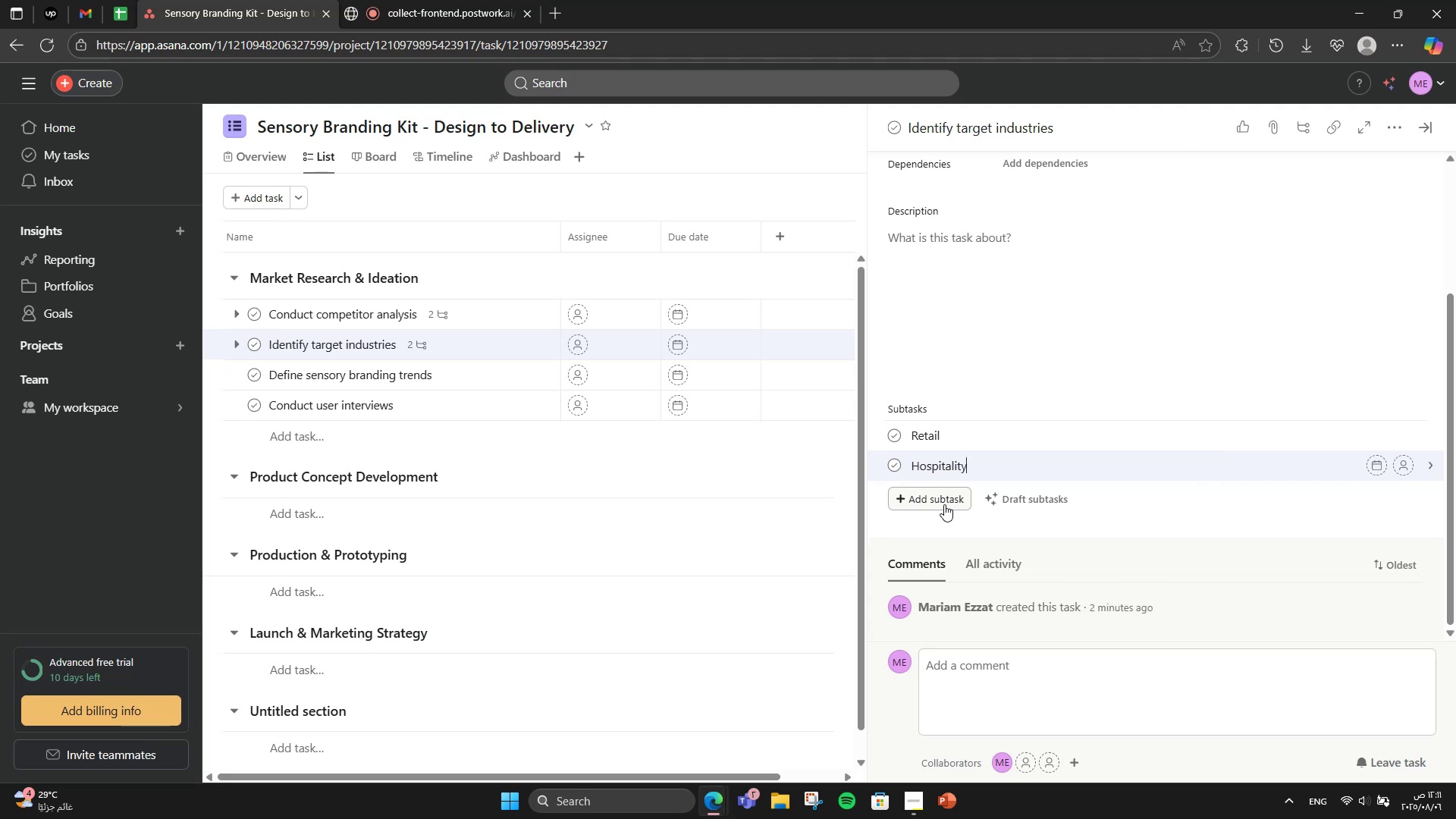 
key(Enter)
 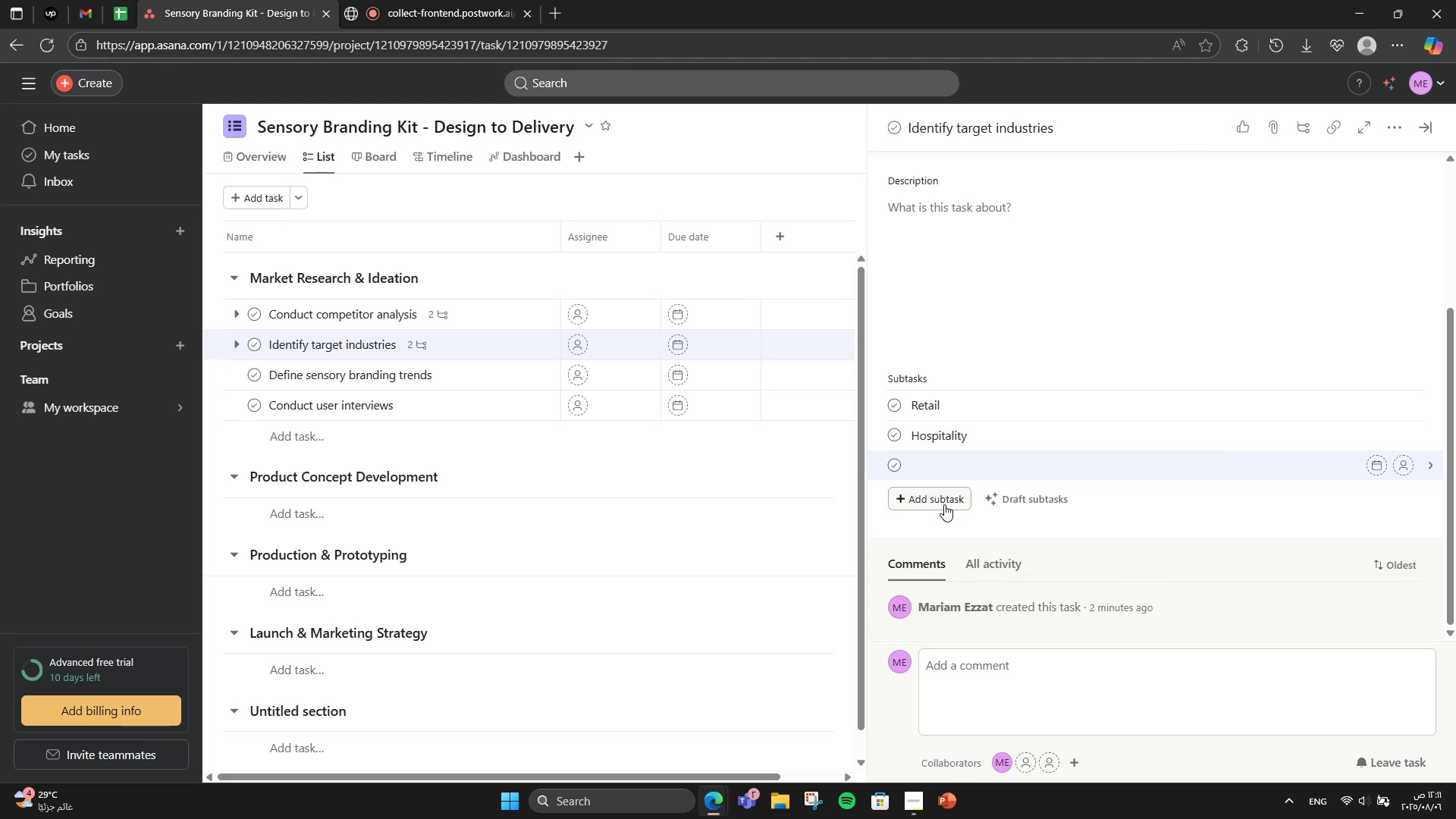 
type(EV)
 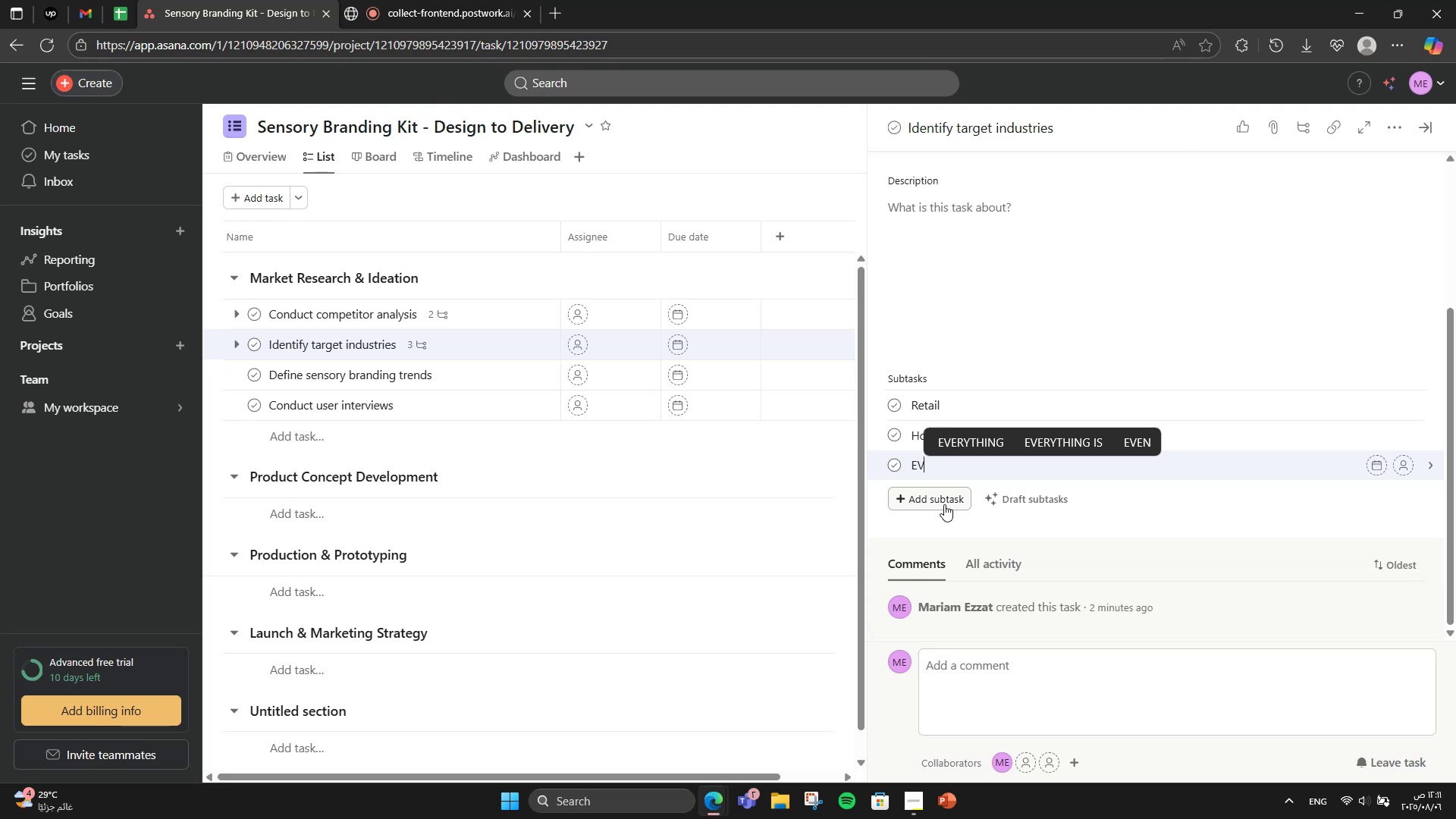 
wait(6.44)
 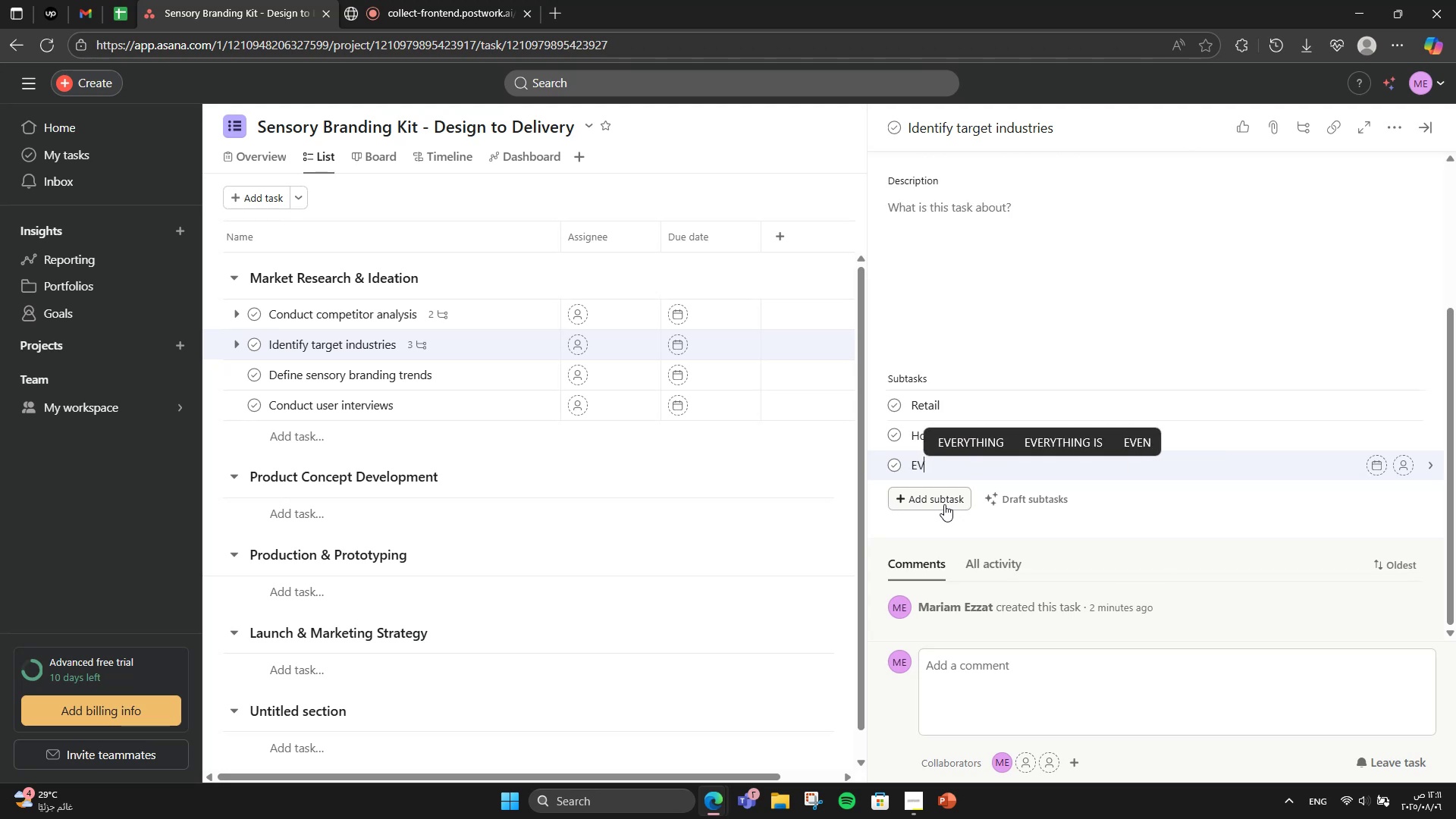 
type(ent)
key(Backspace)
key(Backspace)
key(Backspace)
key(Backspace)
type(vents )
key(Backspace)
 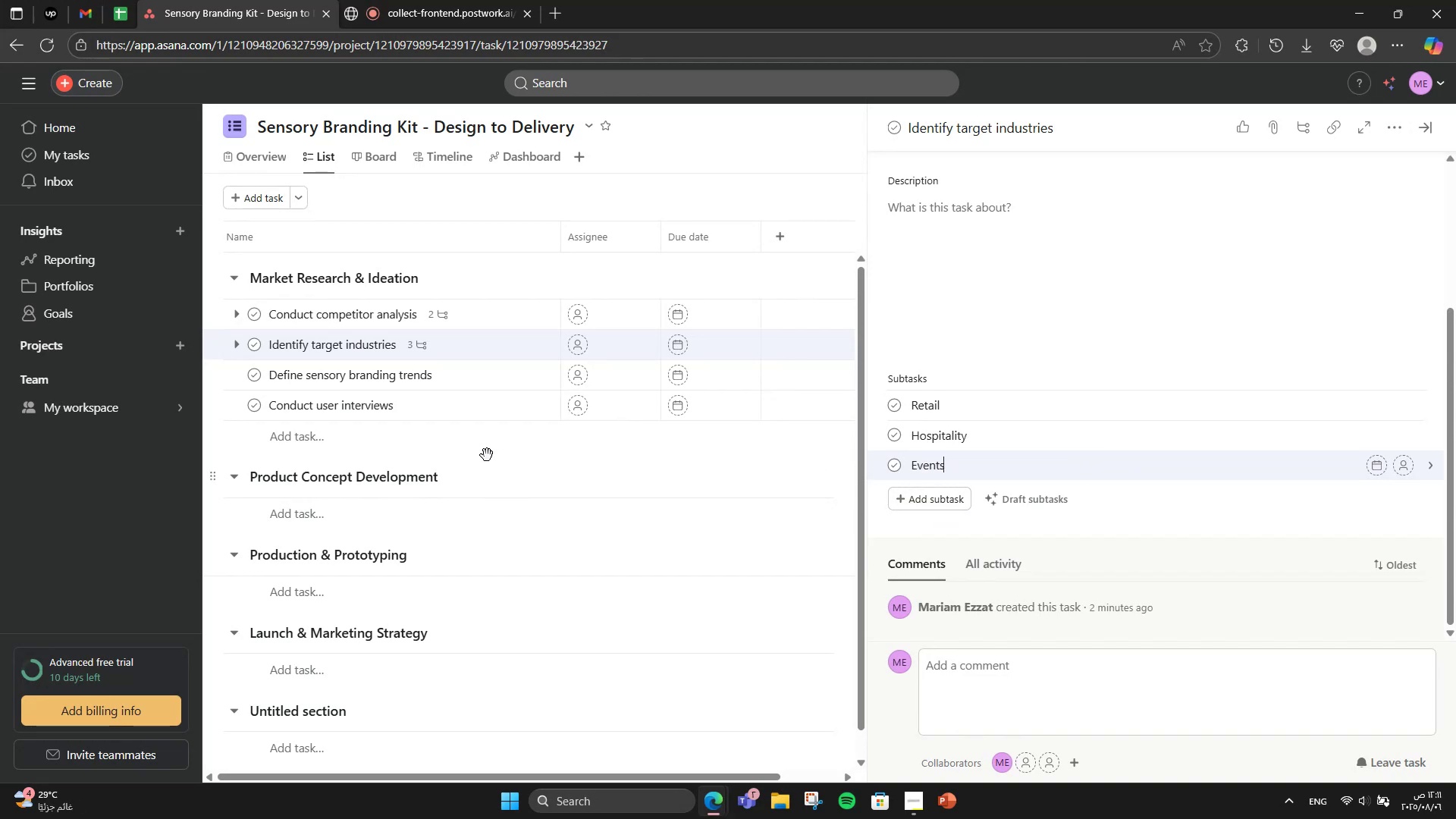 
left_click([472, 378])
 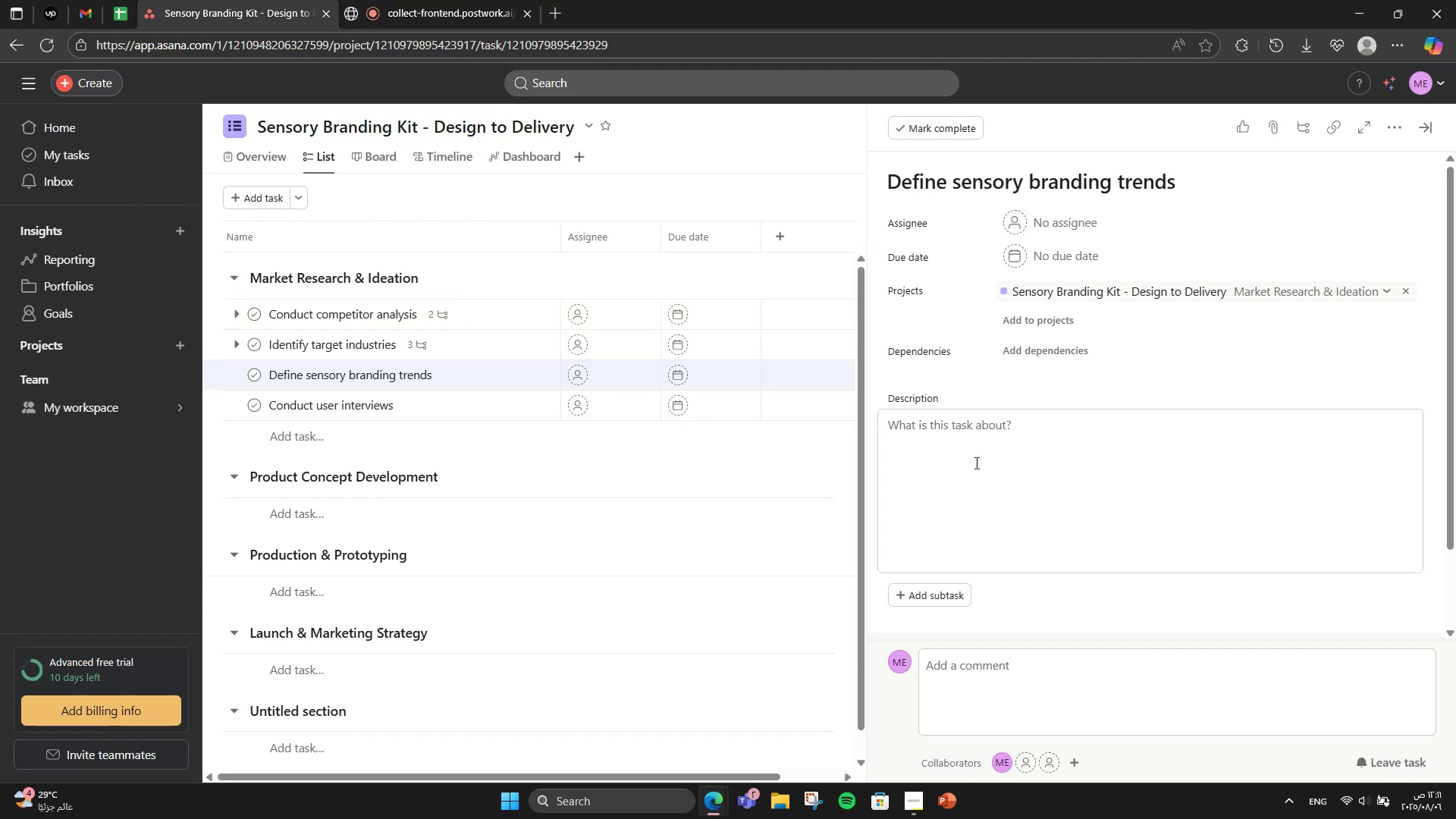 
wait(5.51)
 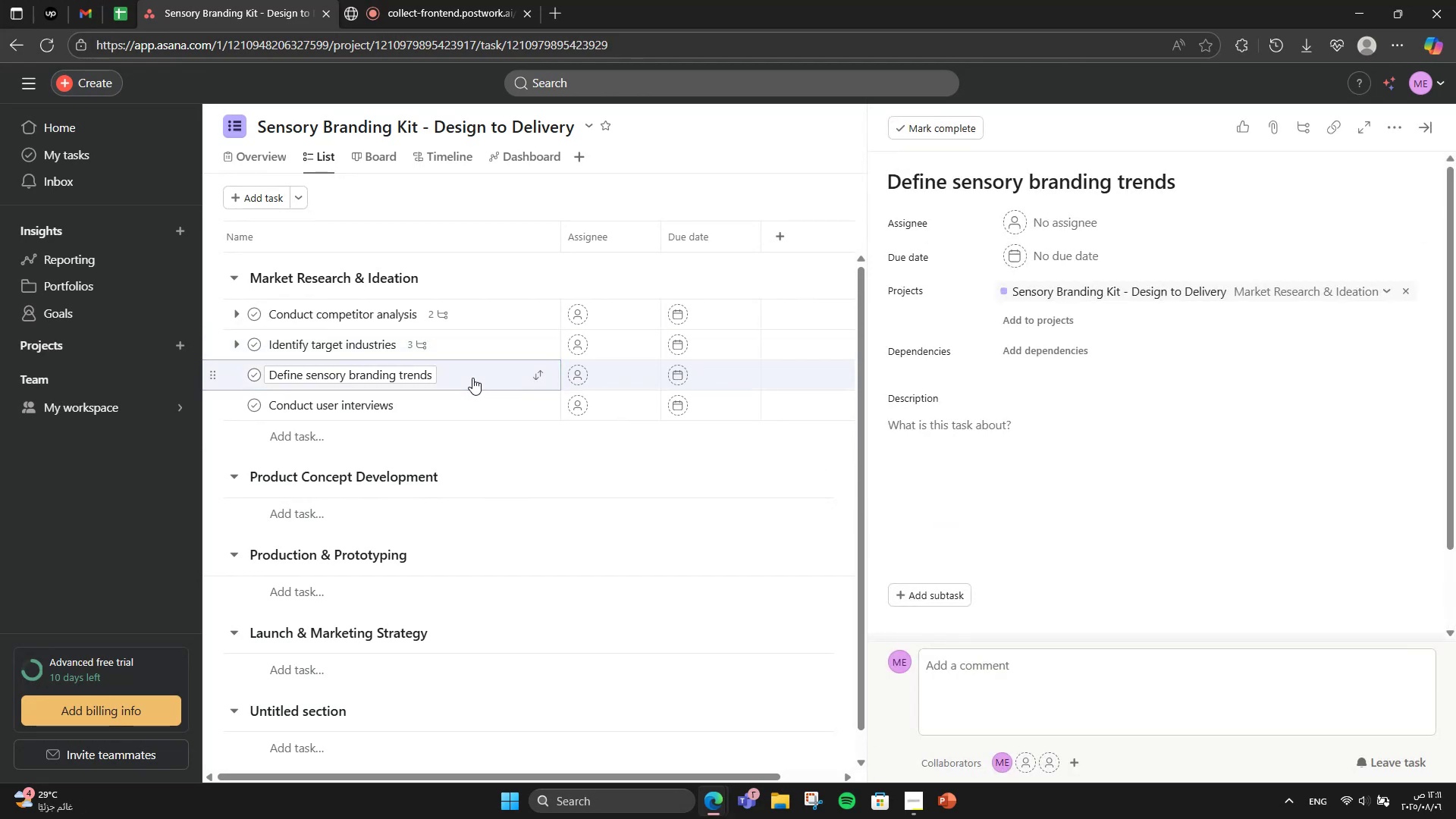 
left_click([905, 602])
 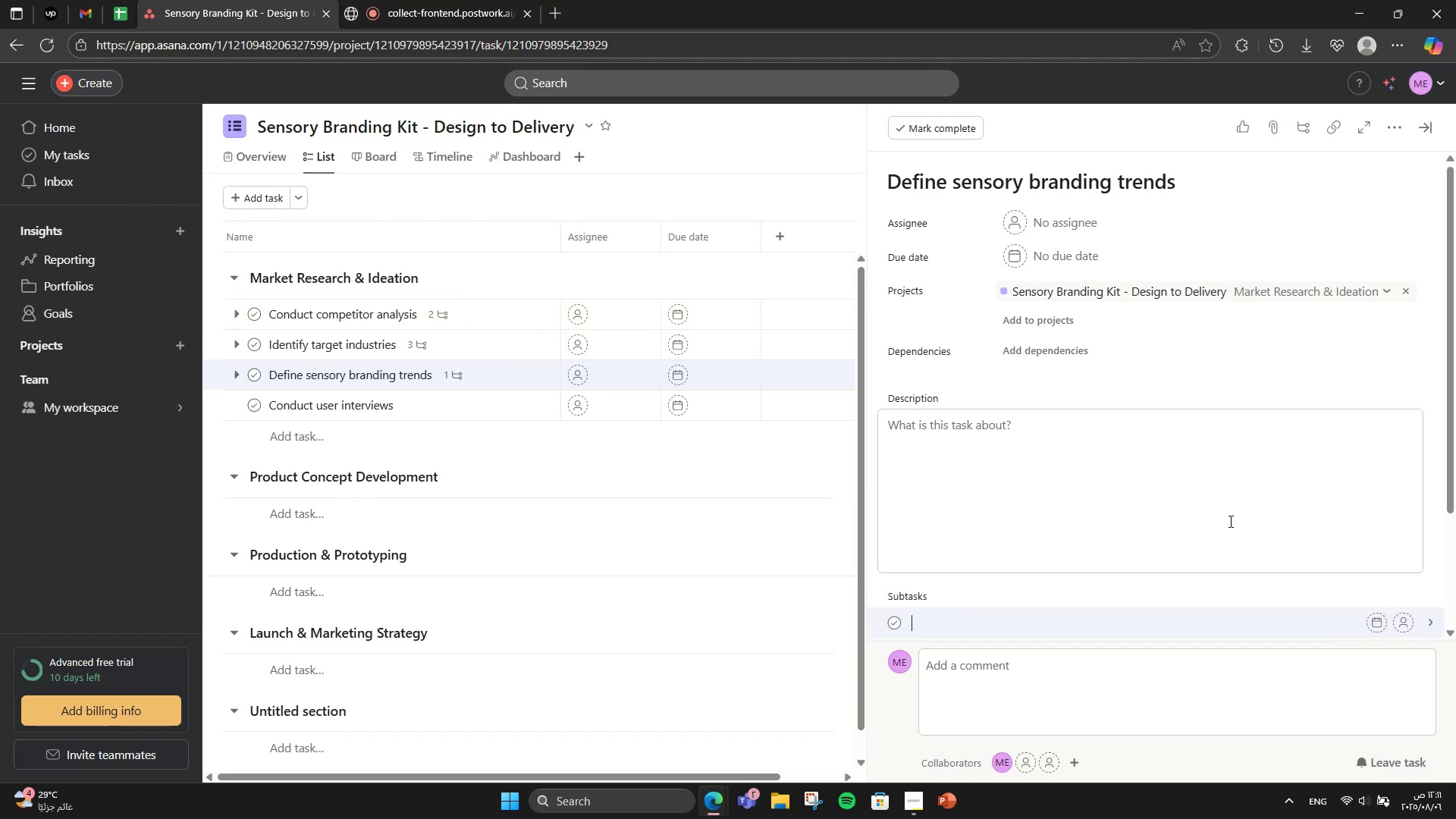 
scroll: coordinate [1017, 497], scroll_direction: down, amount: 2.0
 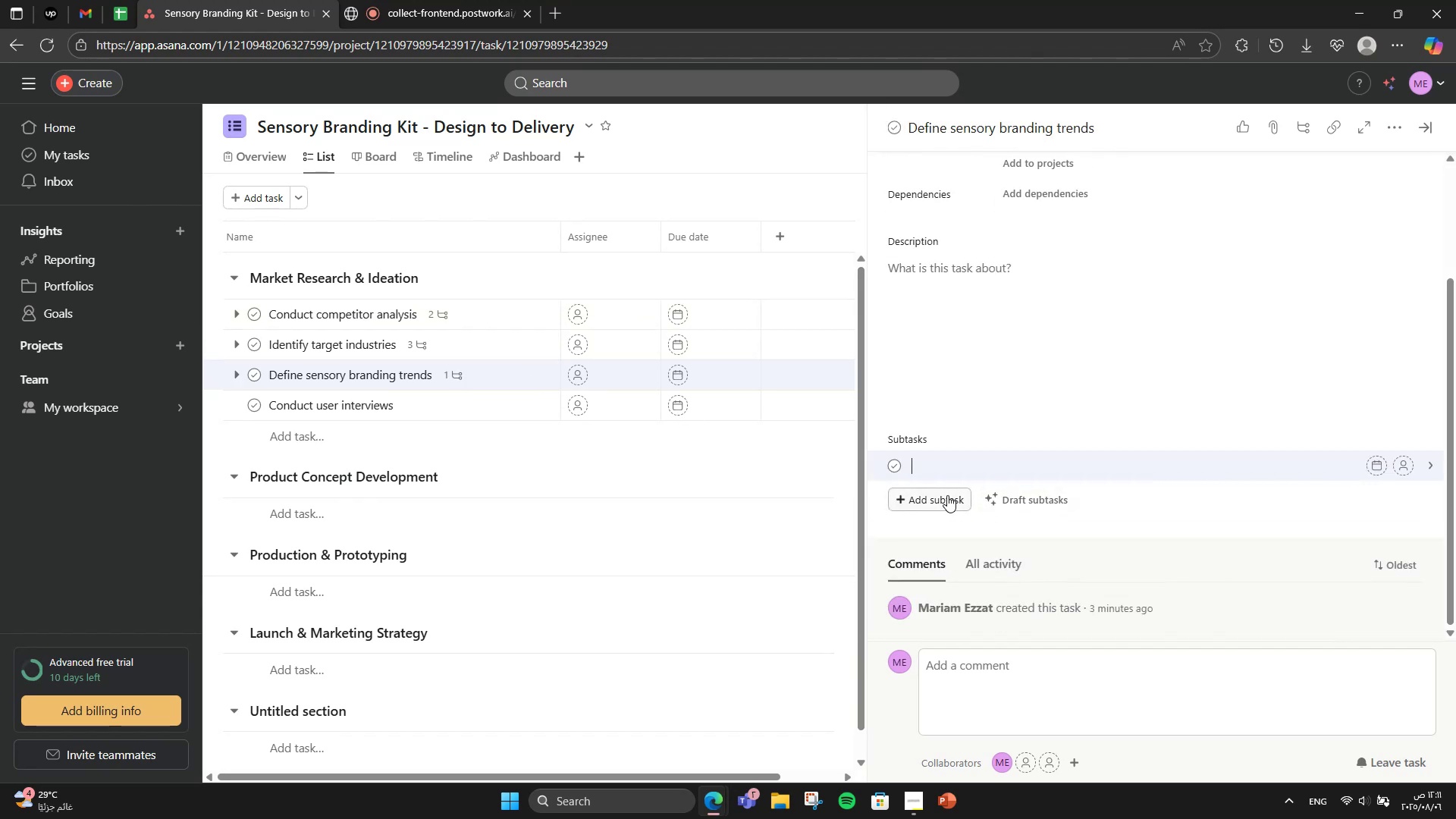 
left_click([947, 495])
 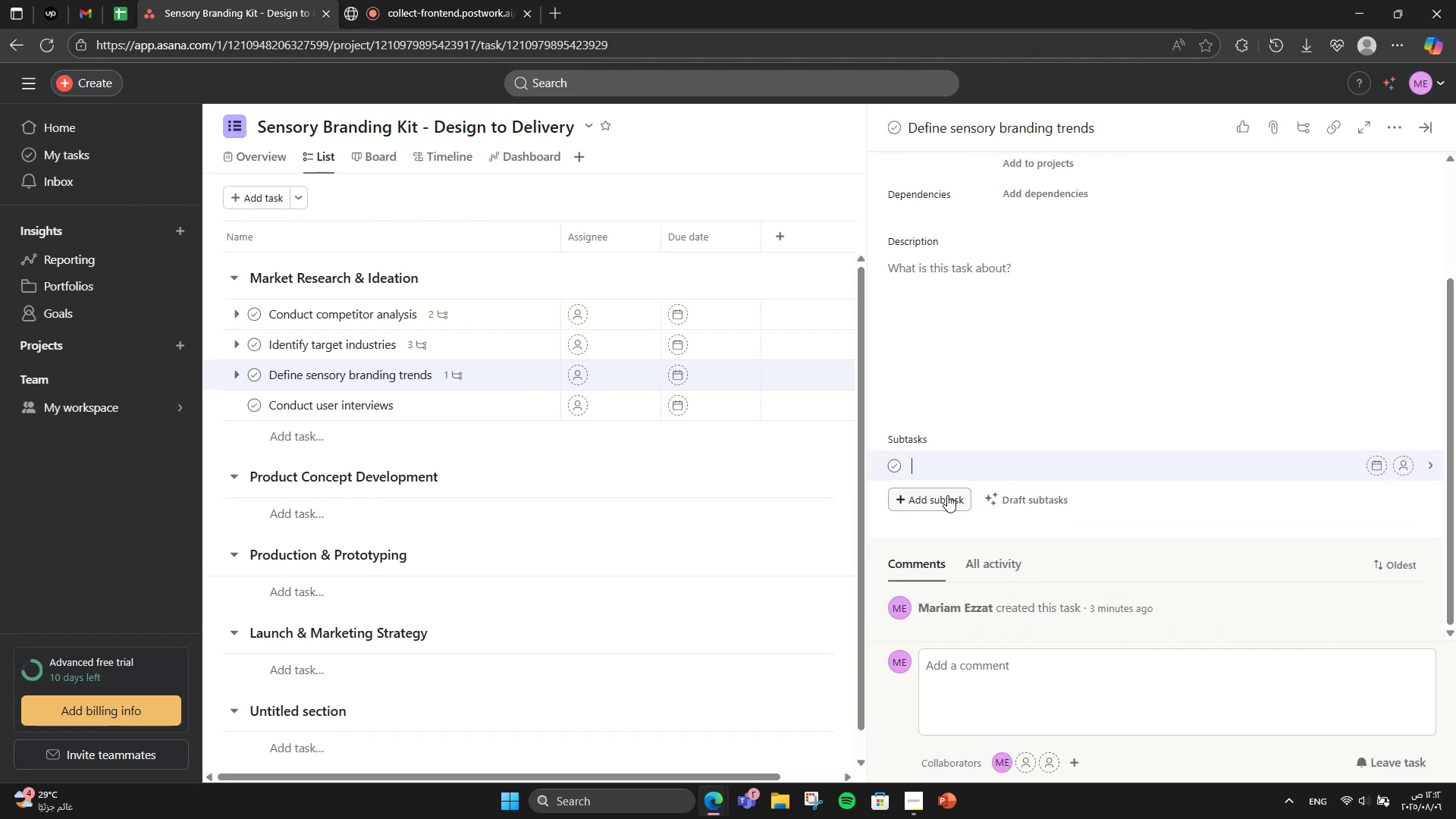 
type(Collect articles )
 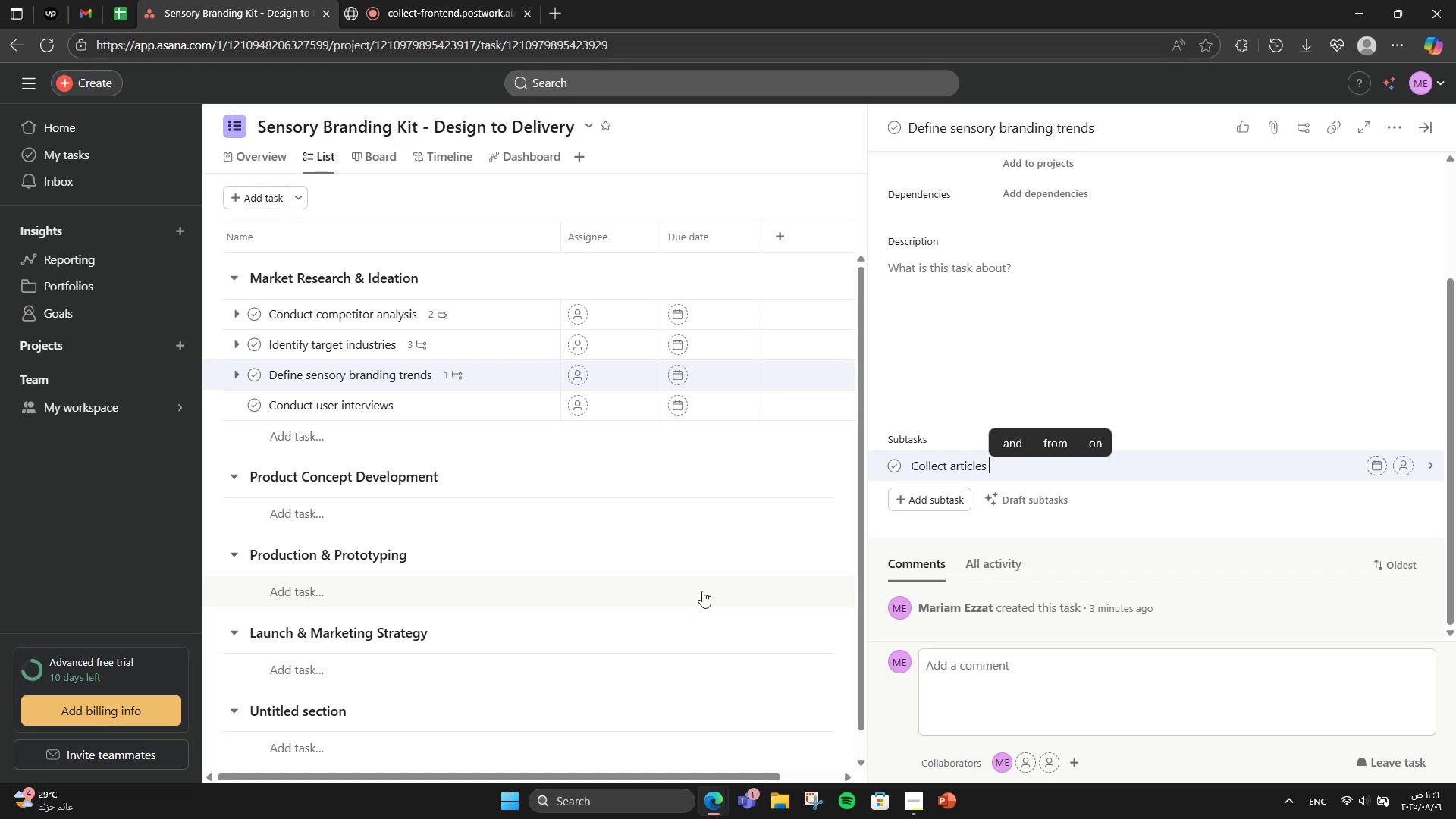 
key(Backspace)
type(, case )
 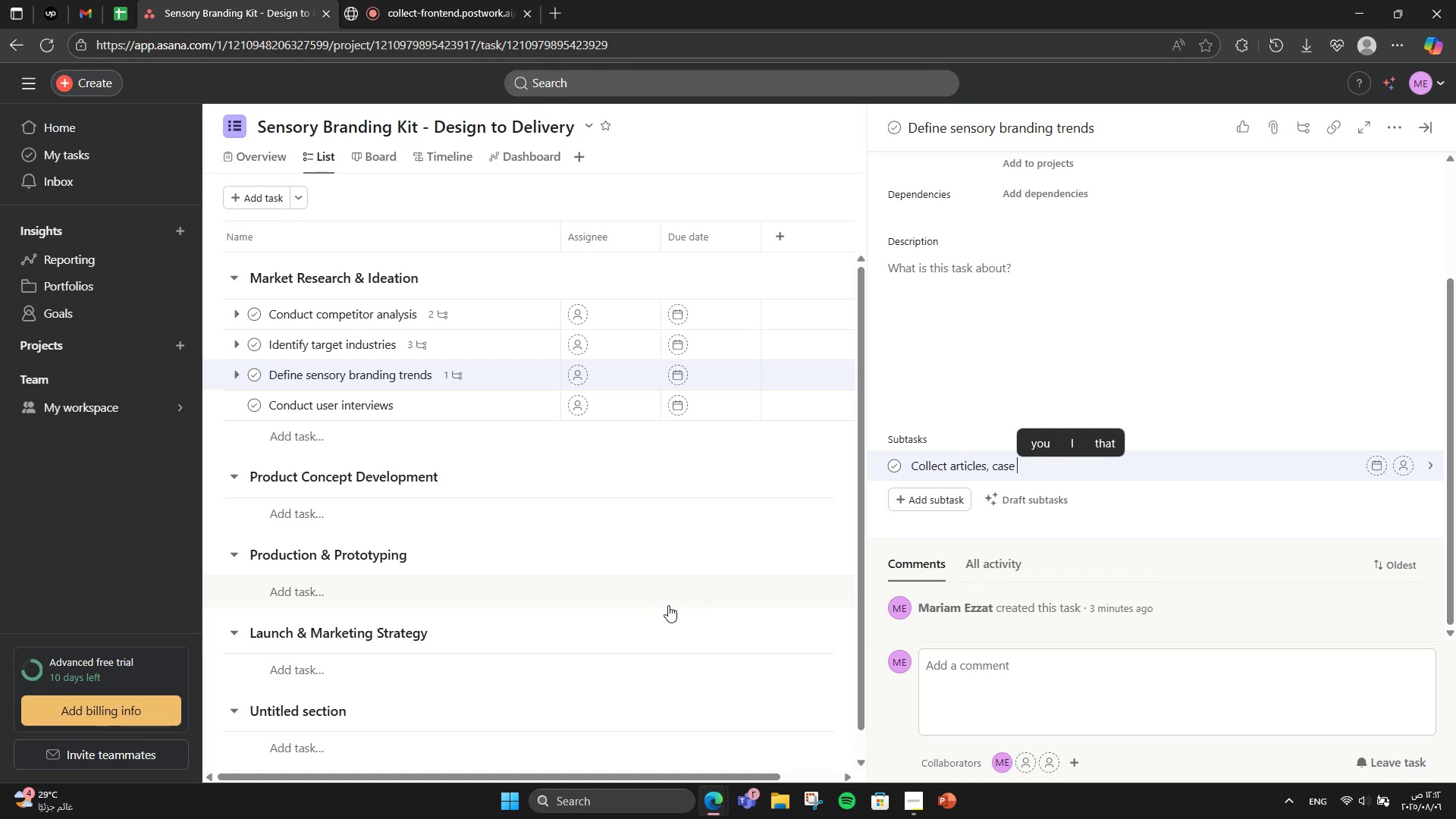 
type(studies )
key(Backspace)
type(, )
 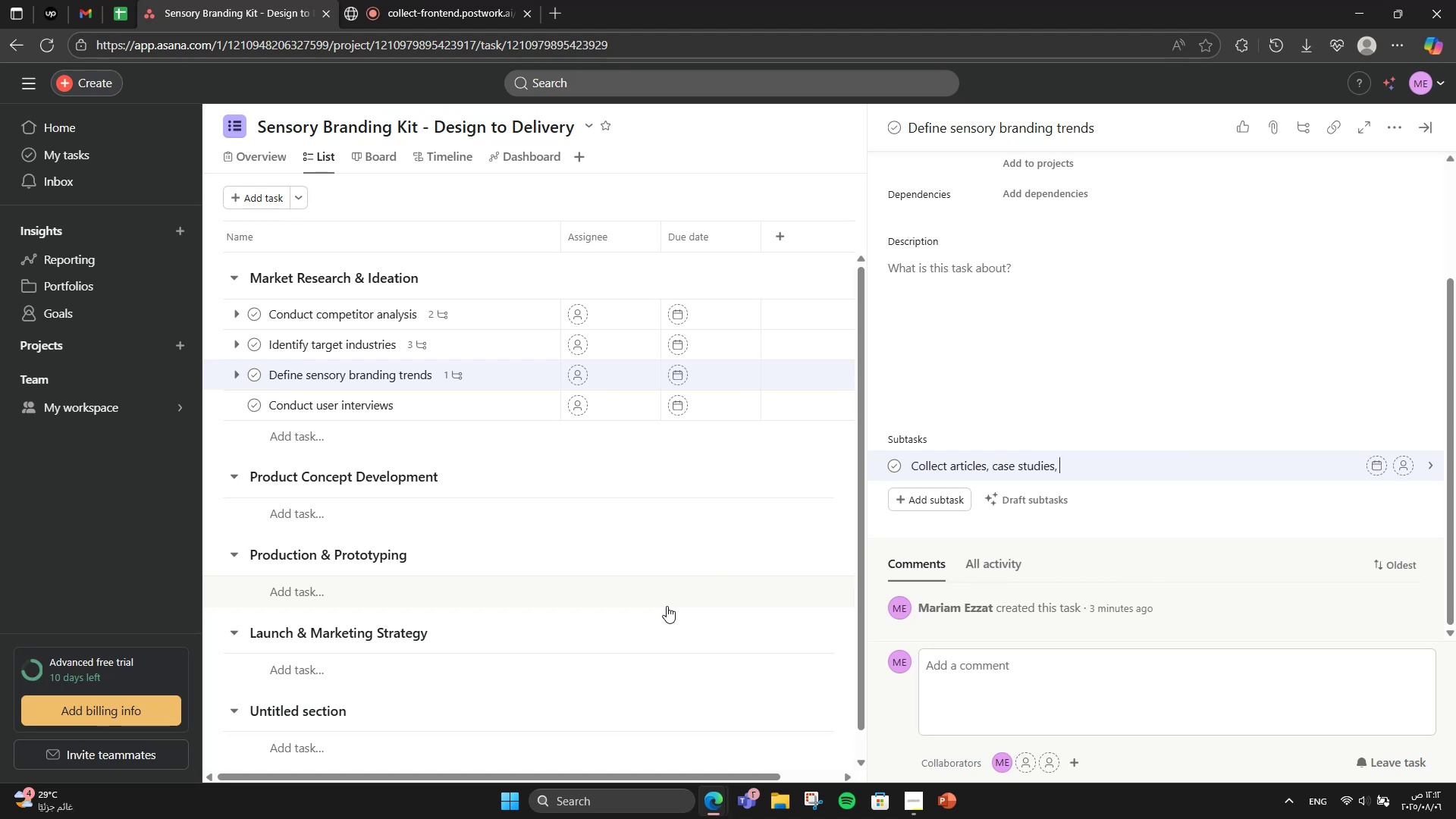 
type(and academic pa)
 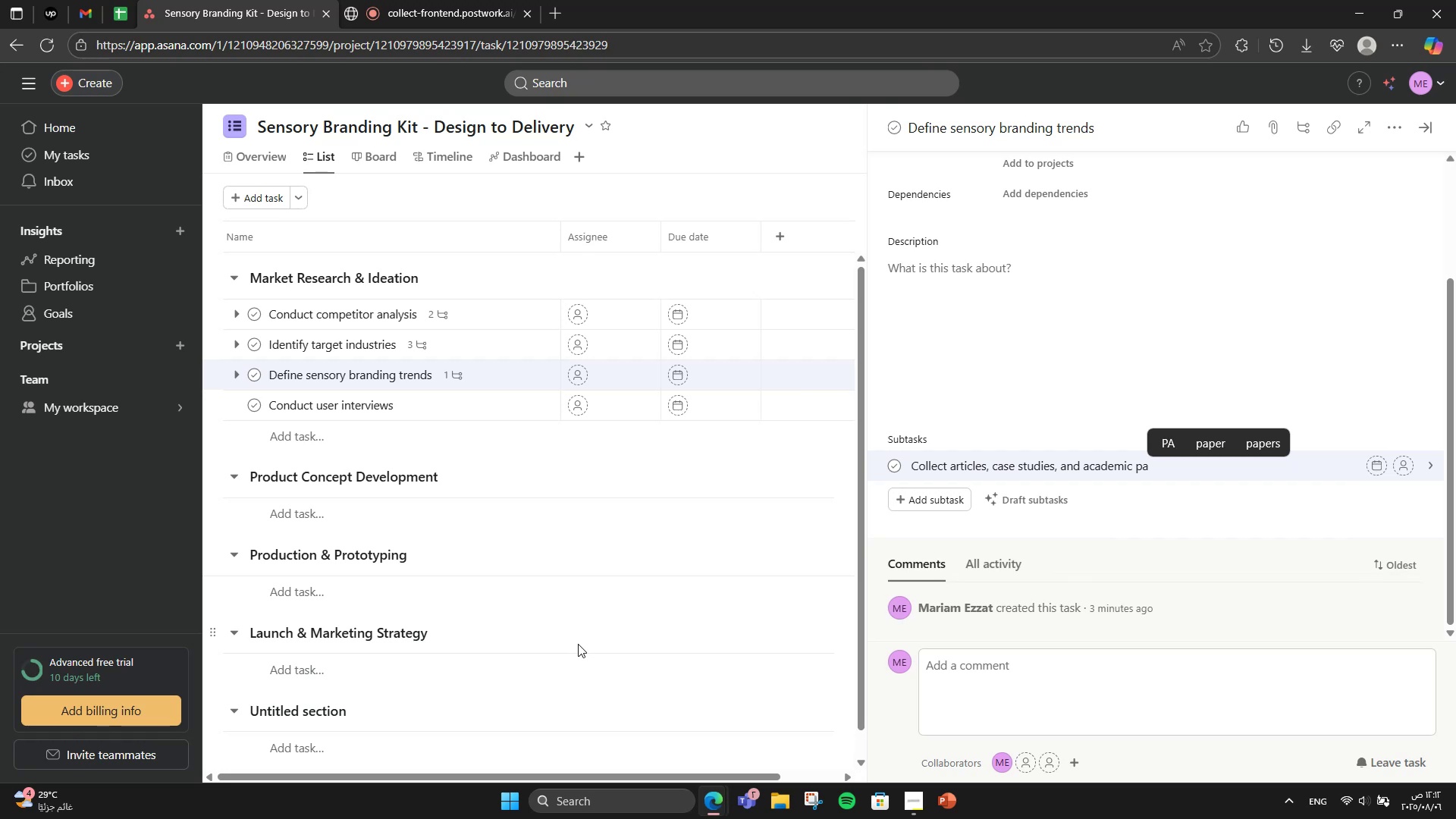 
type(ers)
key(Backspace)
key(Backspace)
key(Backspace)
type(pers )
 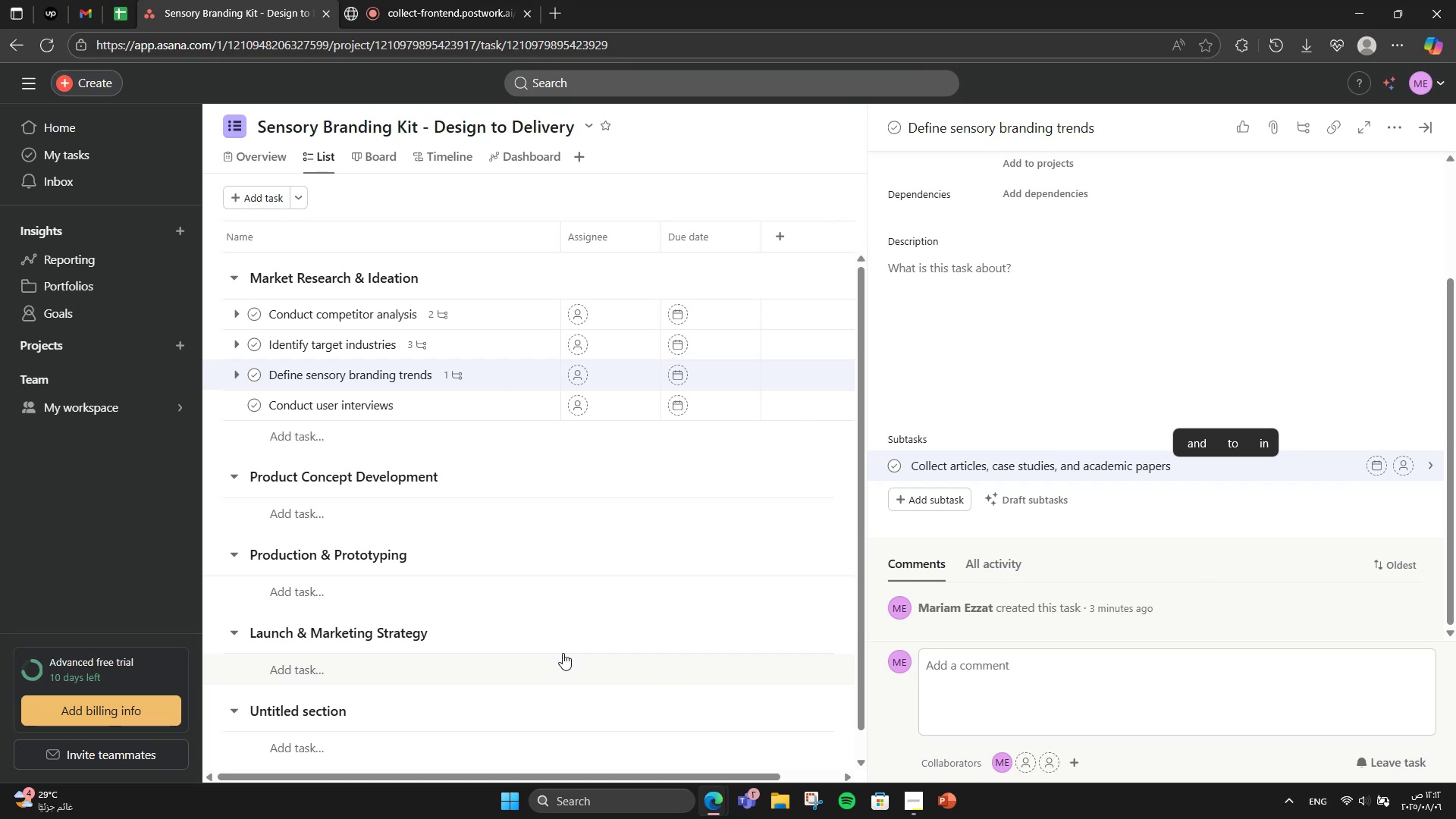 
wait(6.58)
 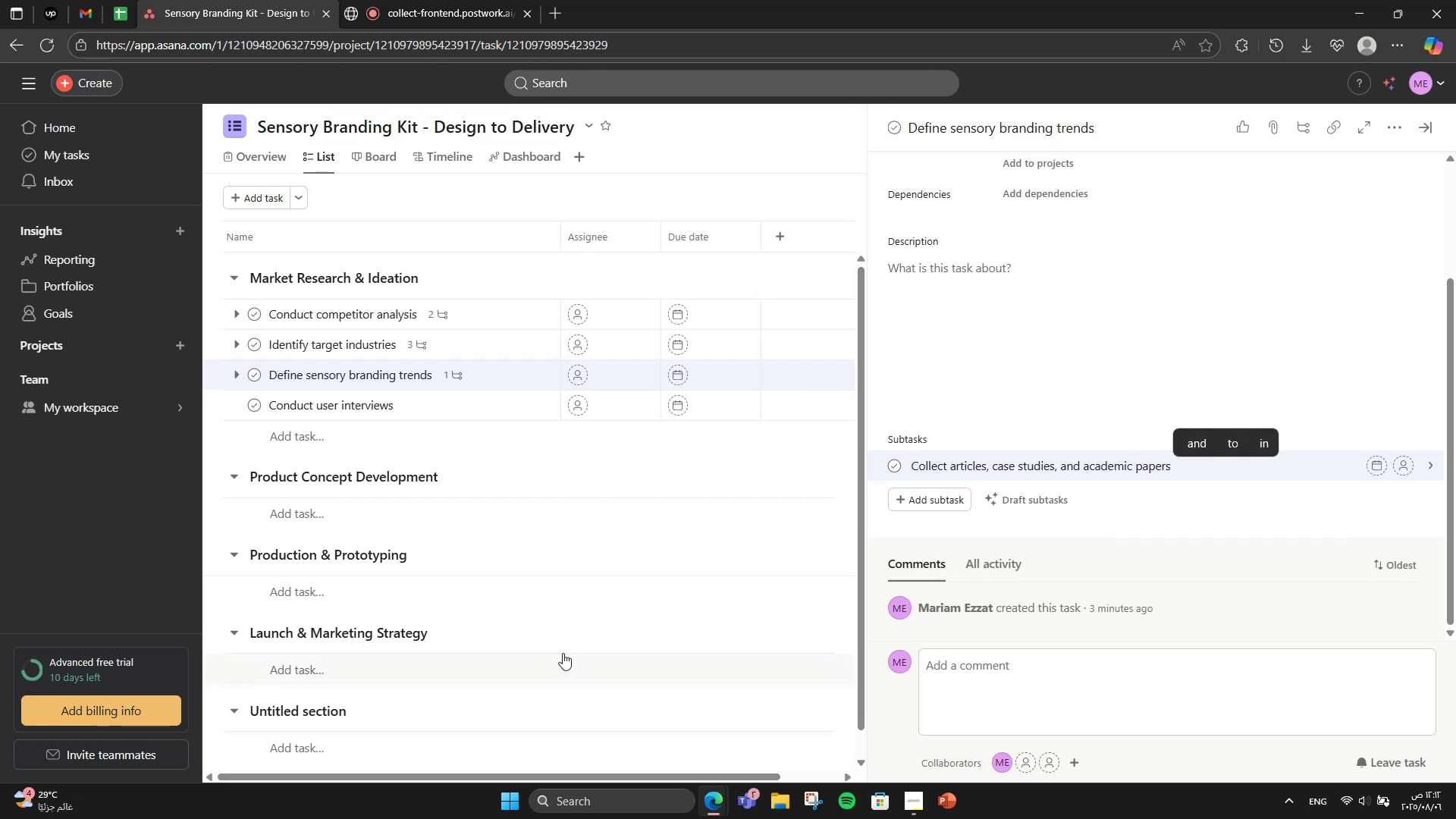 
hold_key(key=ArrowLeft, duration=0.57)
 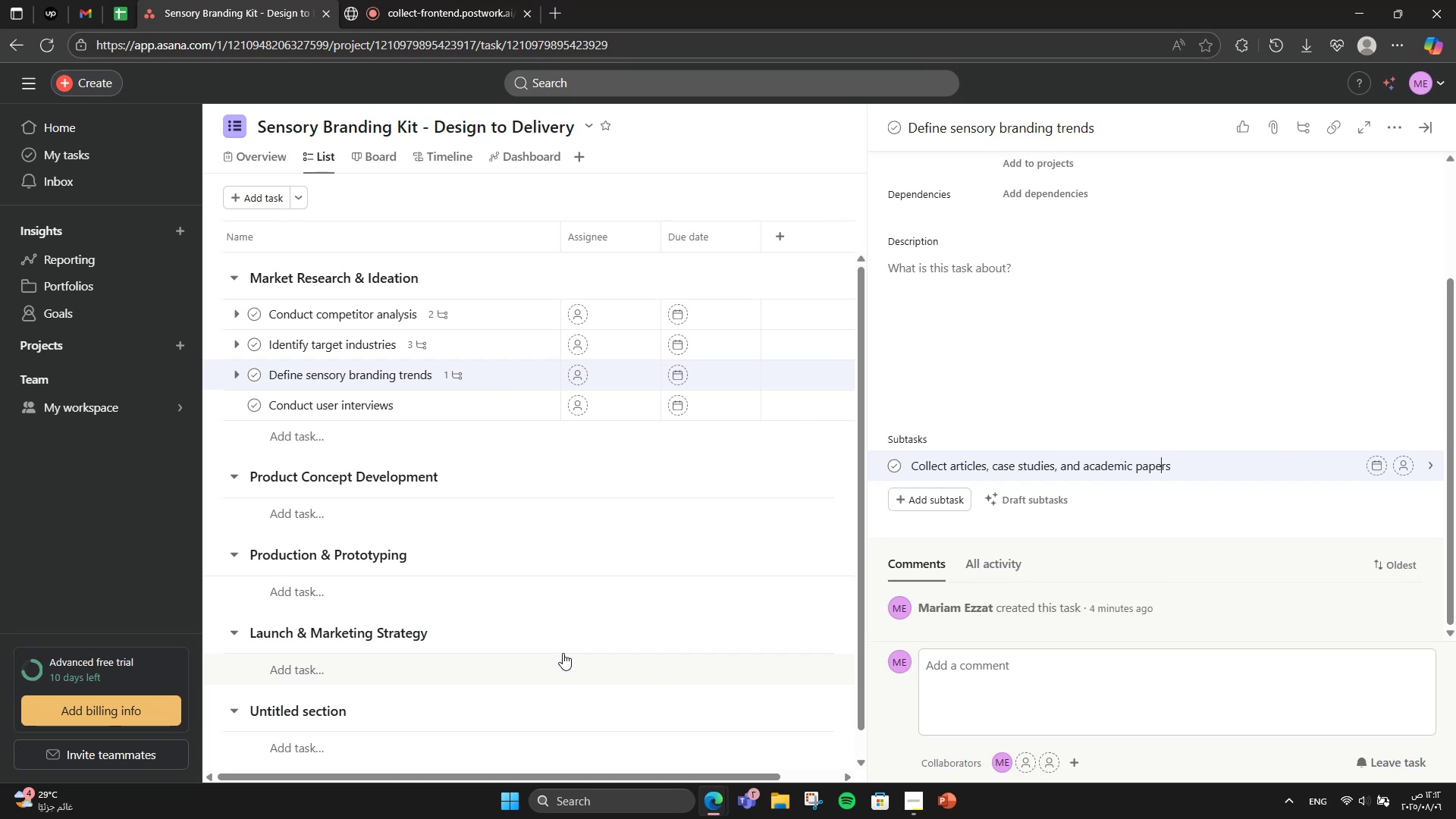 
hold_key(key=ArrowRight, duration=1.0)
 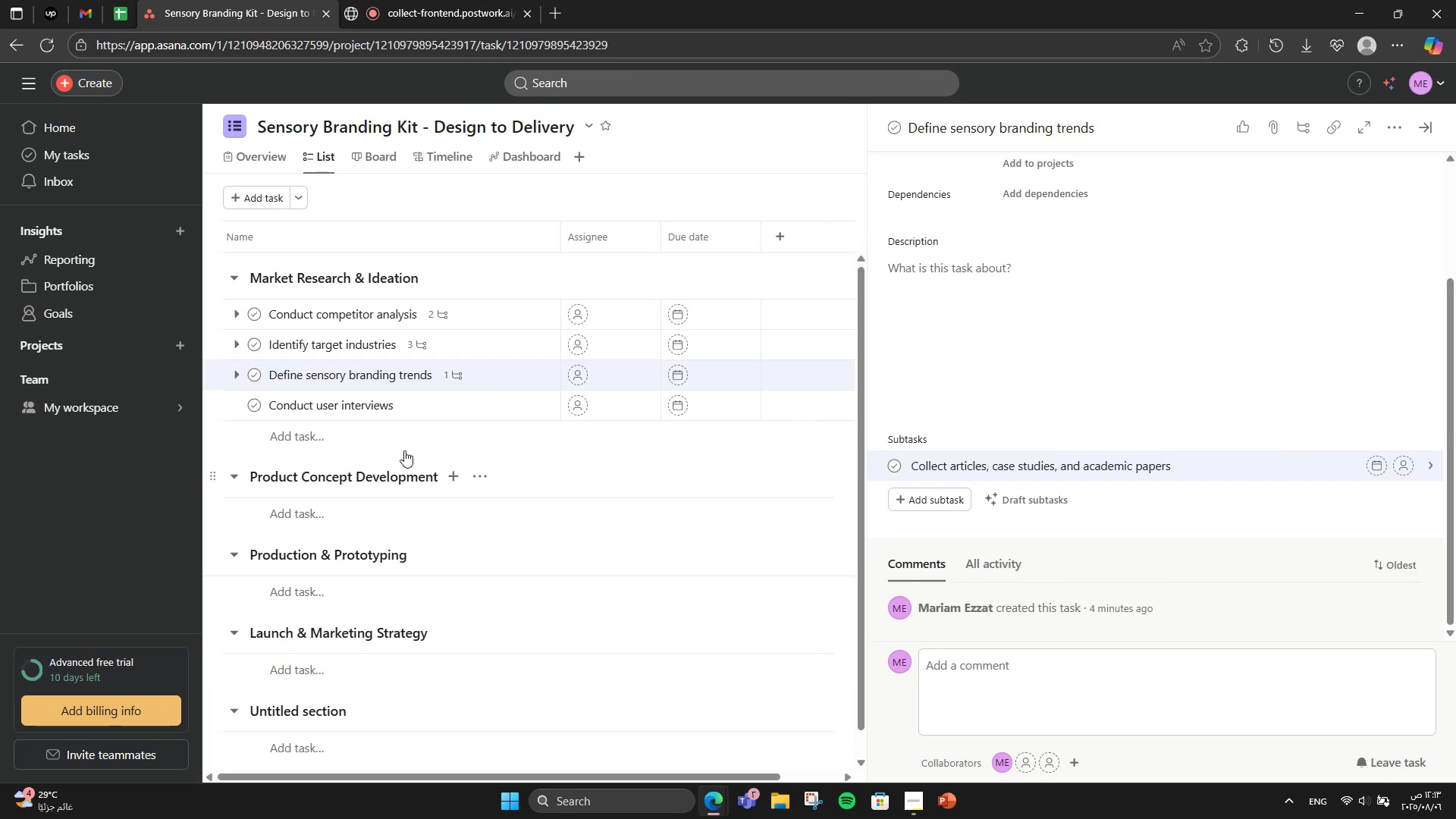 
mouse_move([566, 347])
 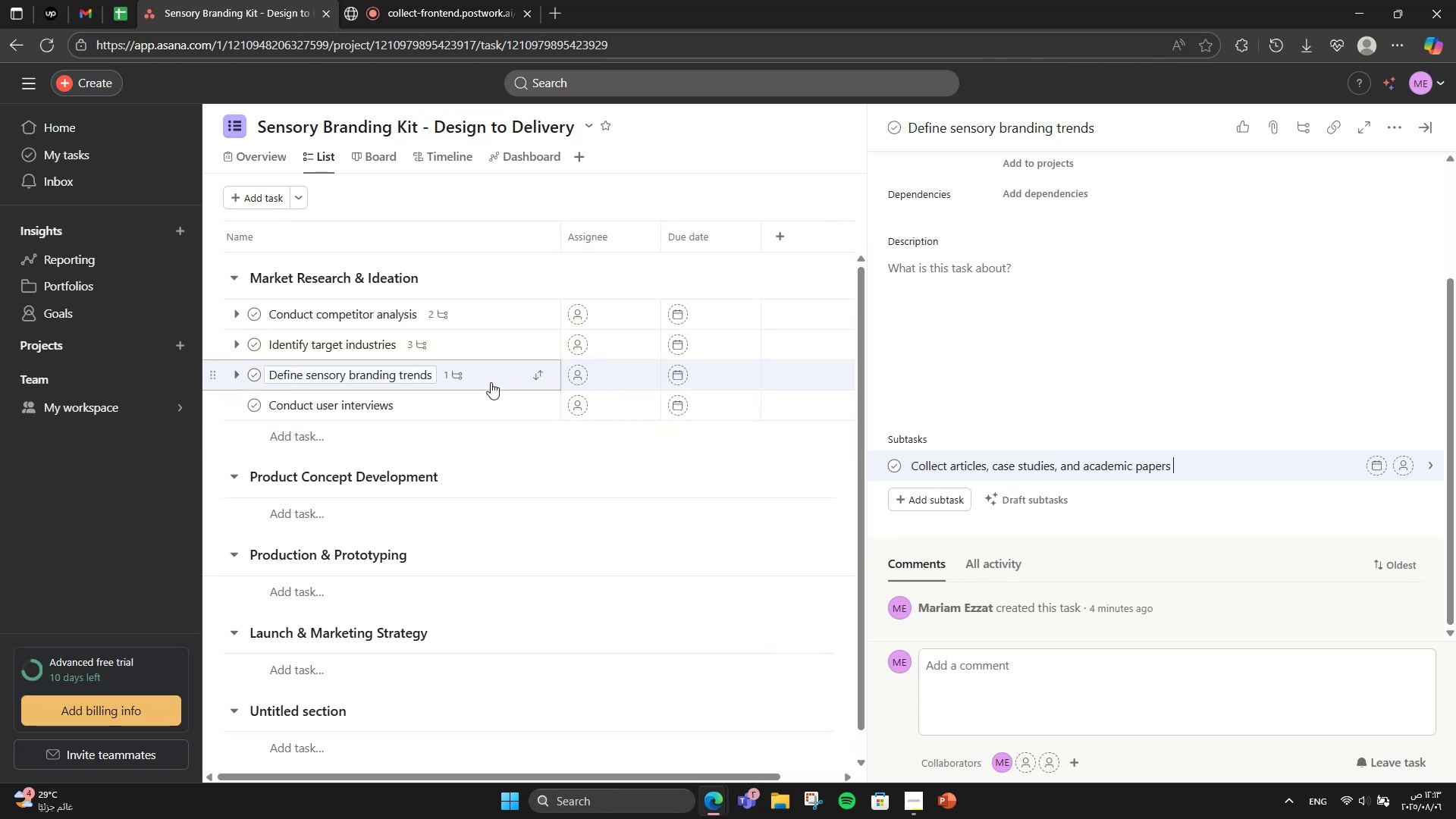 
left_click([467, 400])
 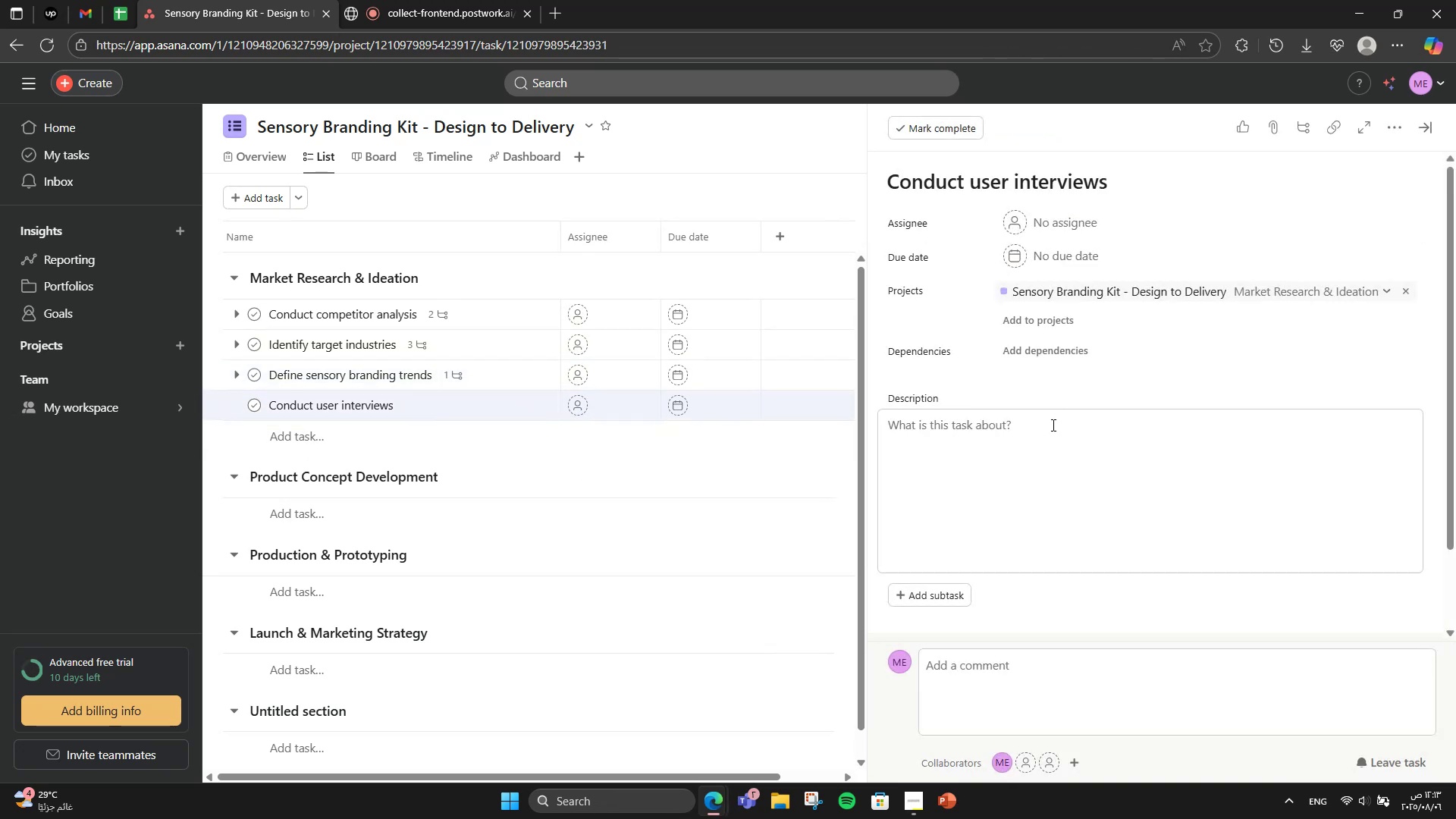 
scroll: coordinate [1050, 428], scroll_direction: down, amount: 3.0
 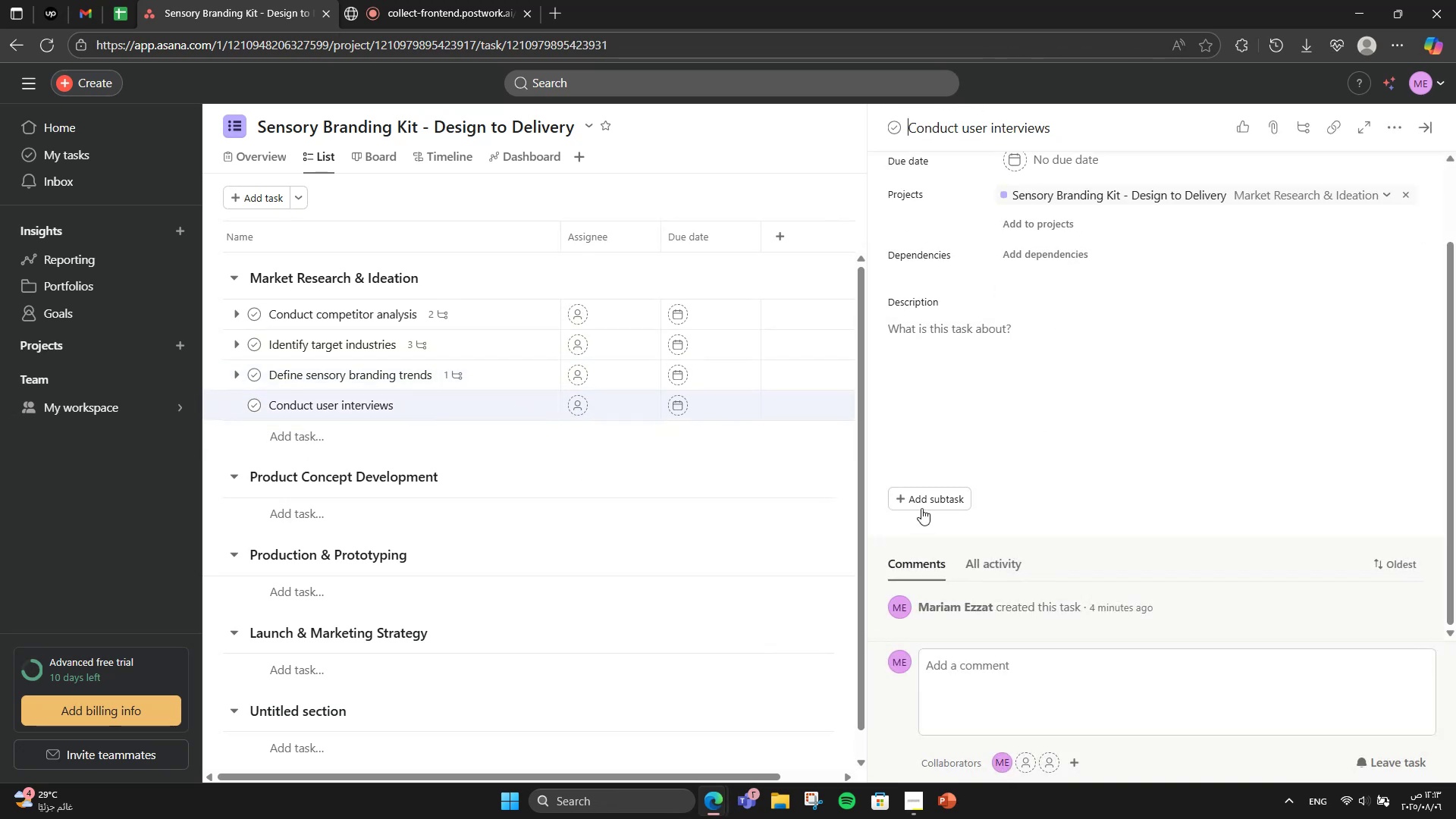 
left_click([924, 502])
 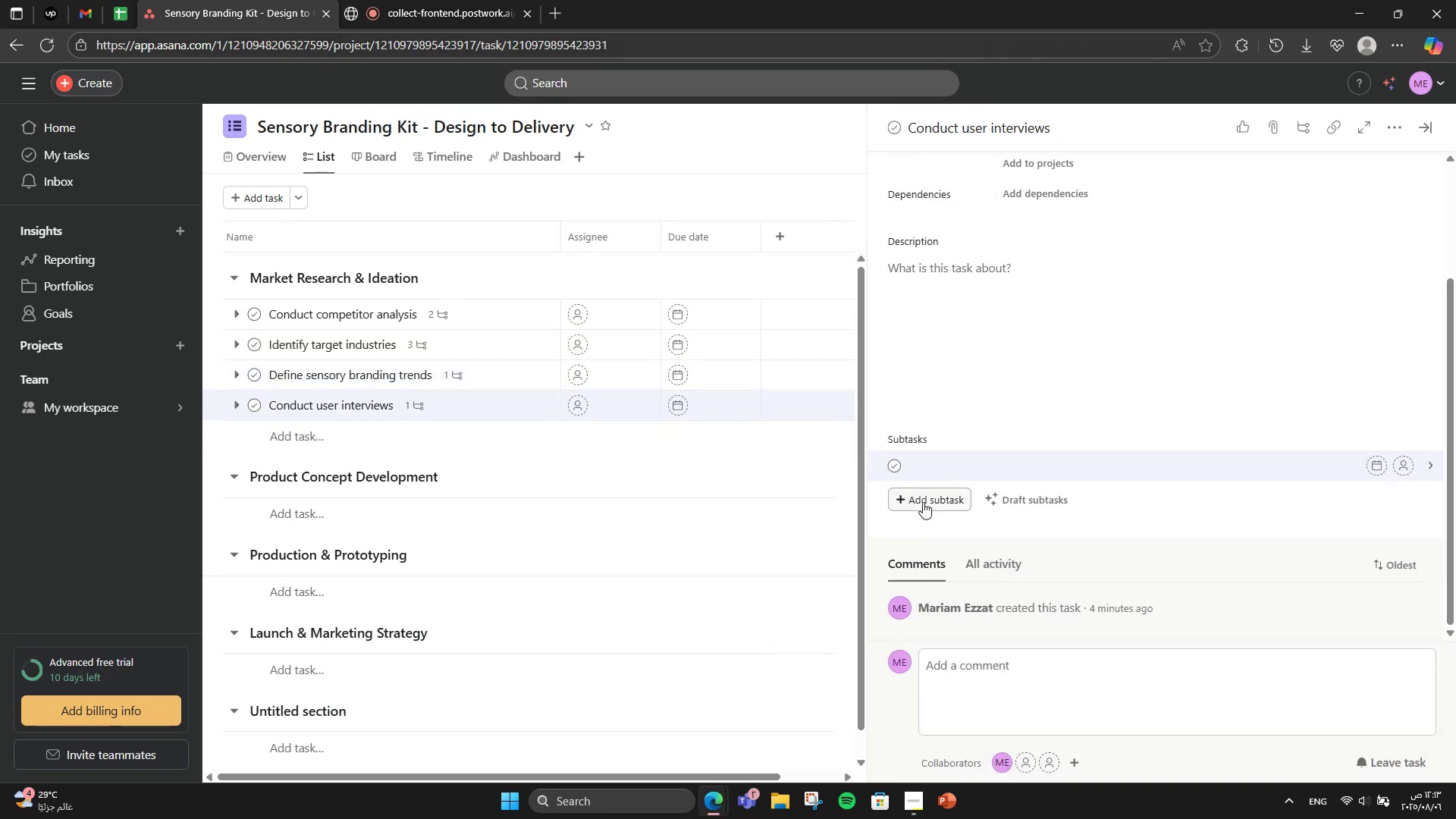 
type(Prepare ques)
 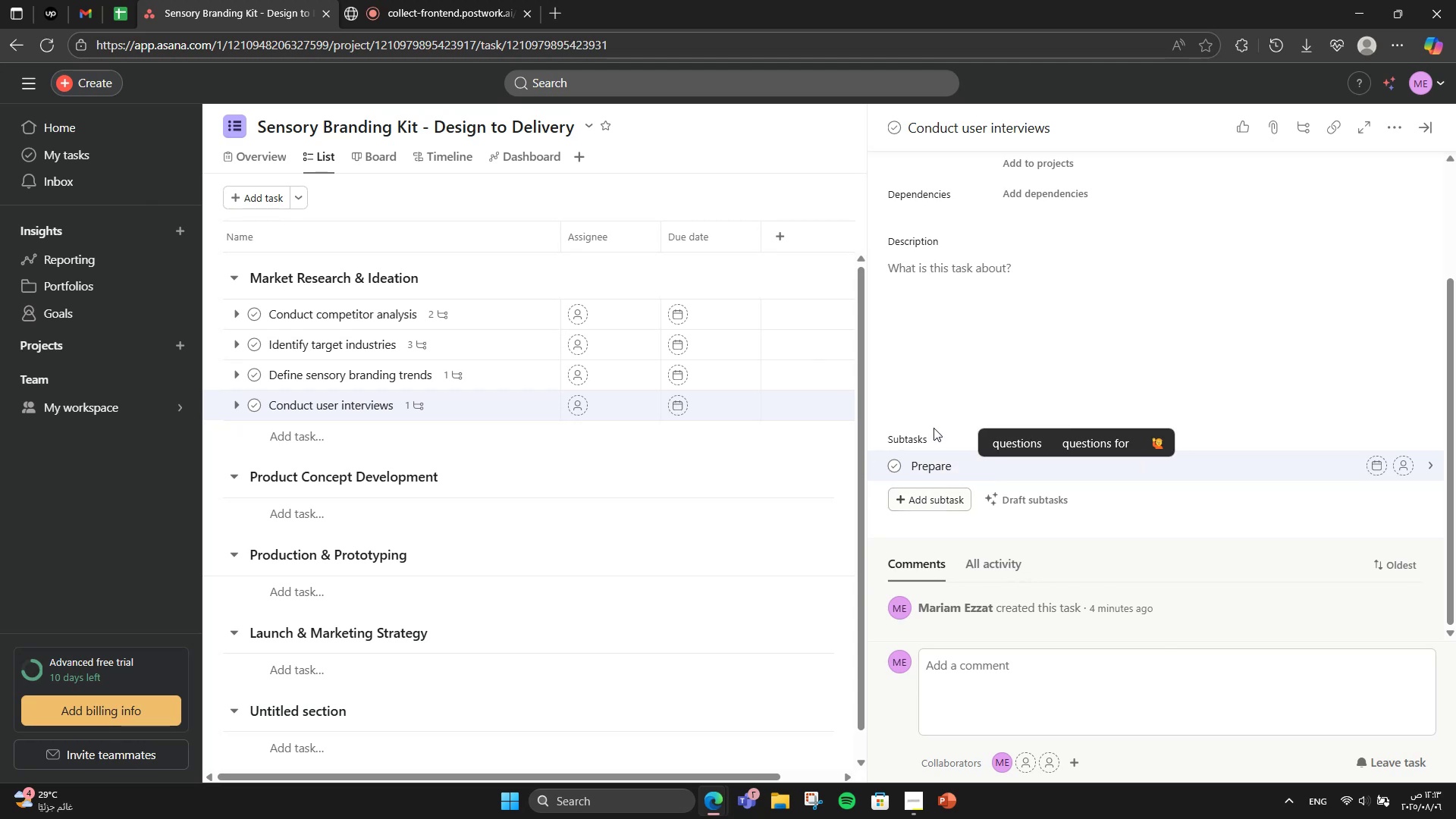 
left_click([951, 470])
 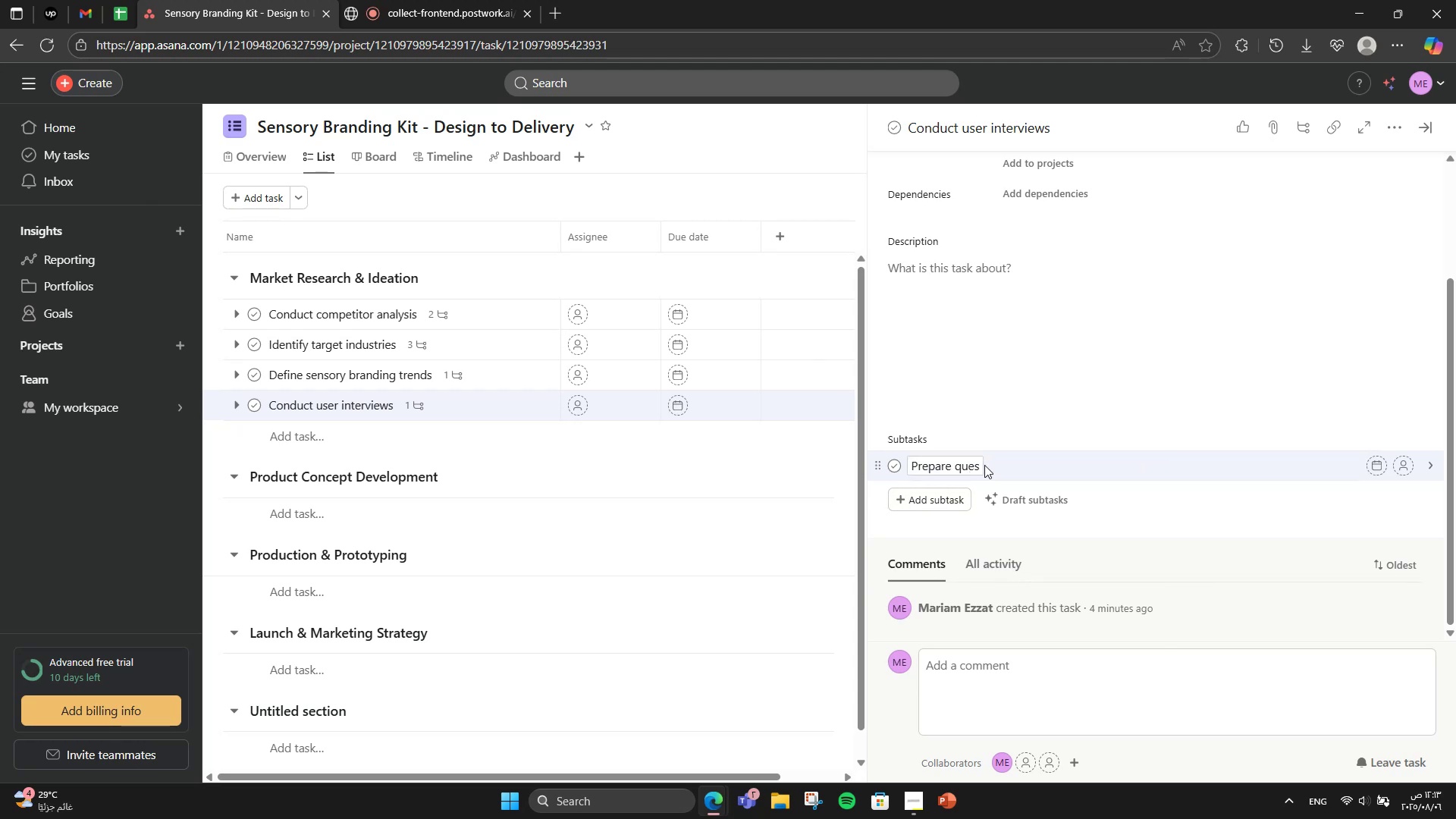 
hold_key(key=ArrowRight, duration=0.77)
 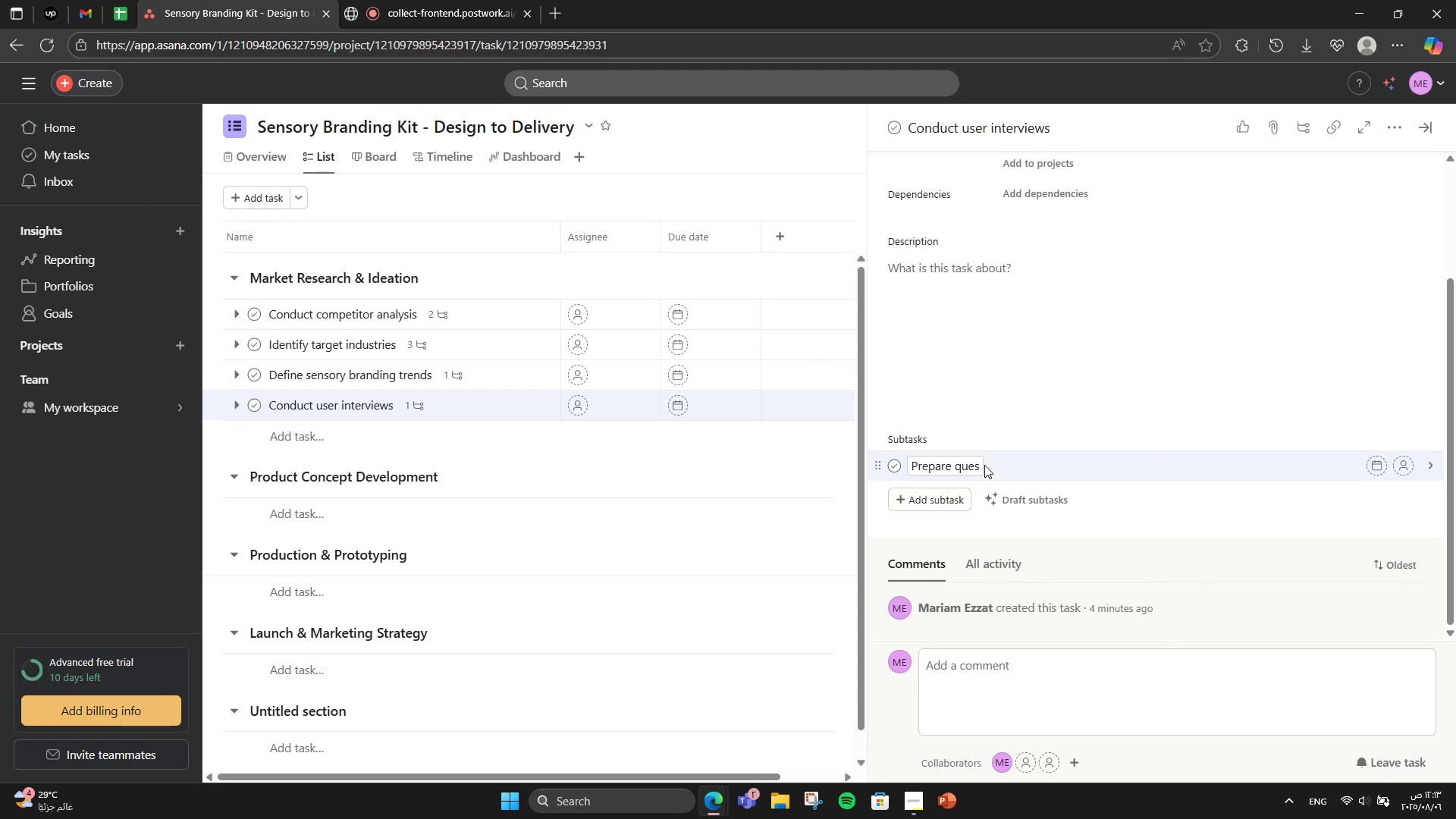 
type(tions )
key(Backspace)
 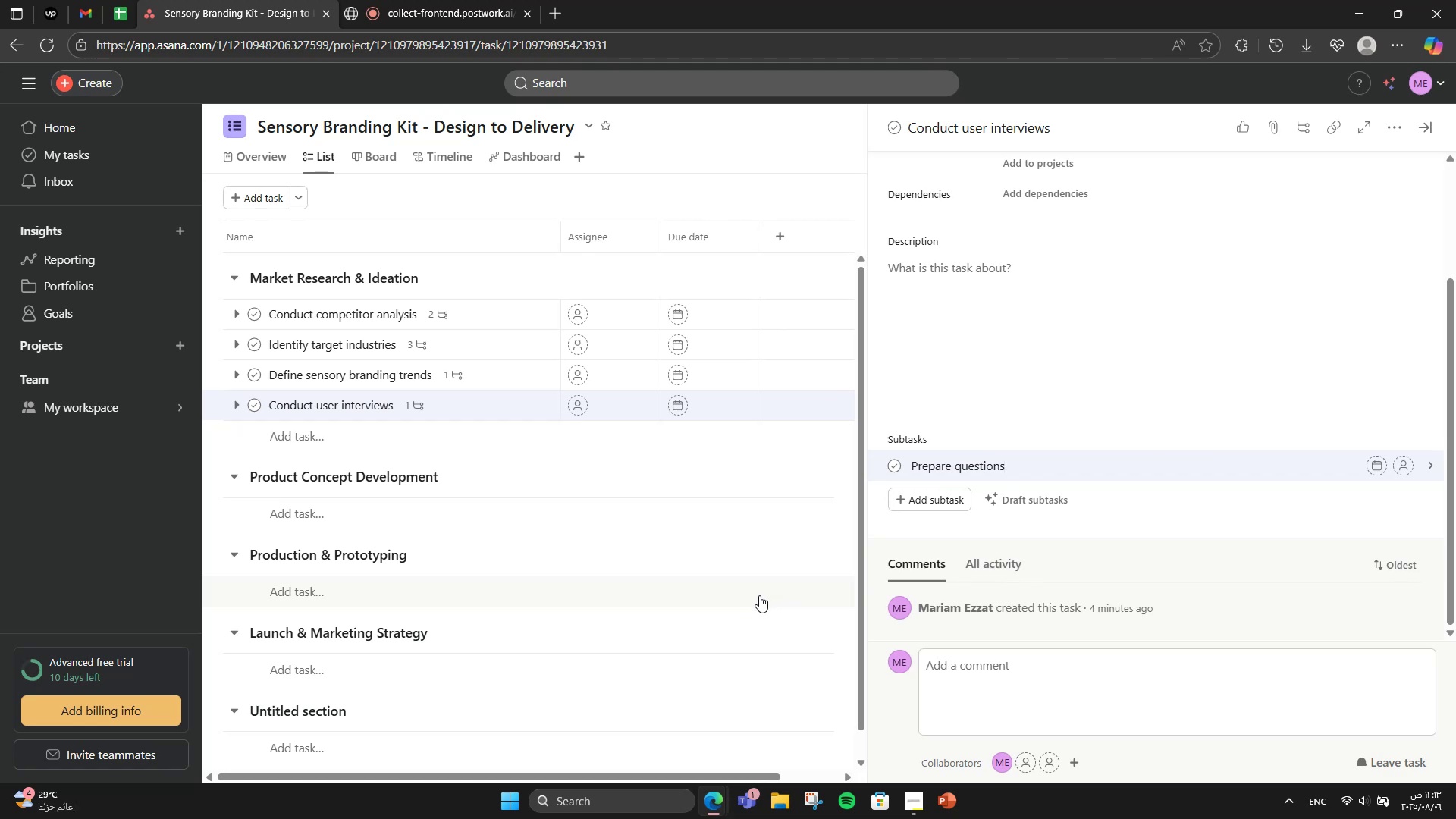 
key(Enter)
 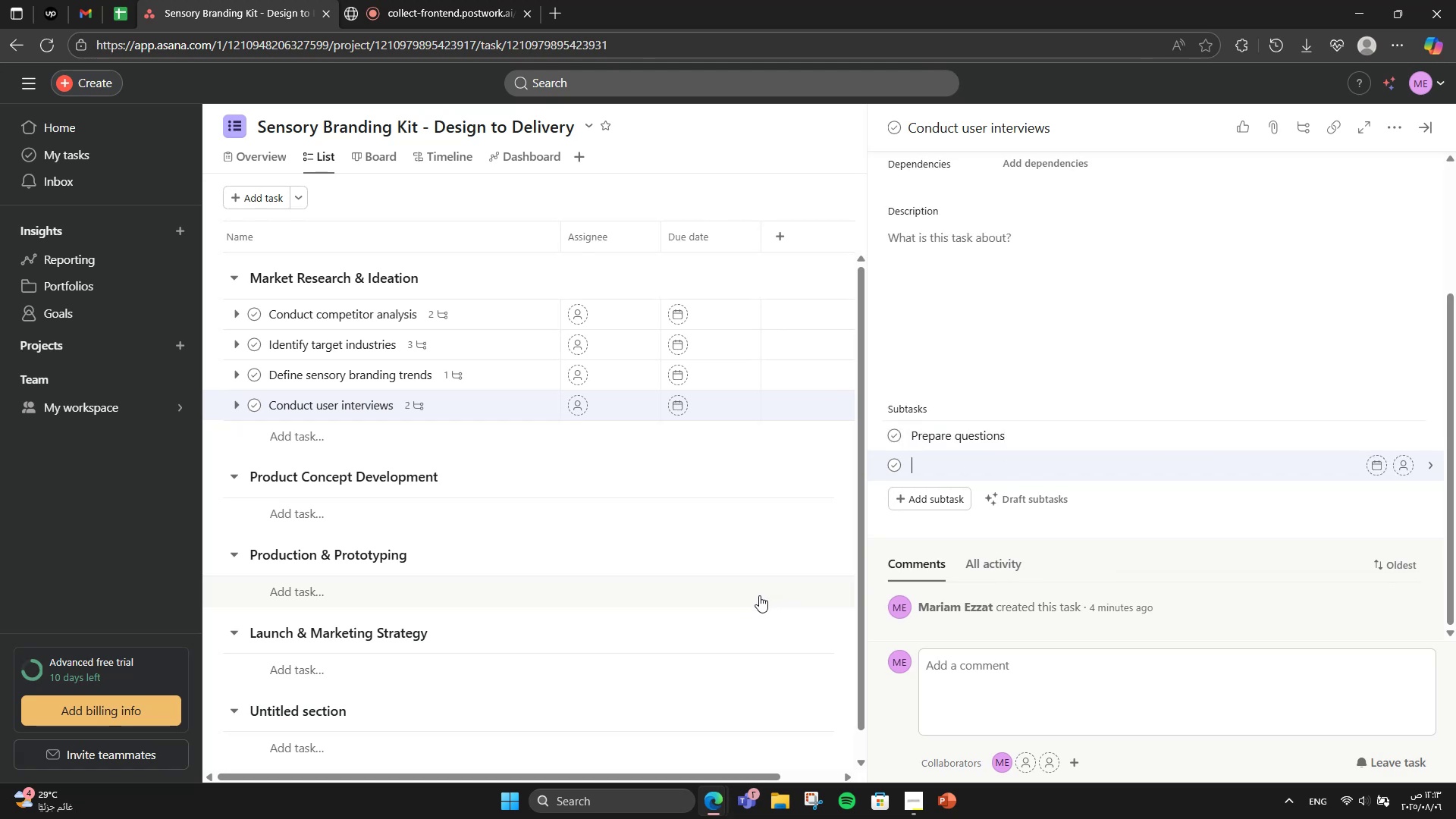 
type(Schedule sessions )
key(Backspace)
 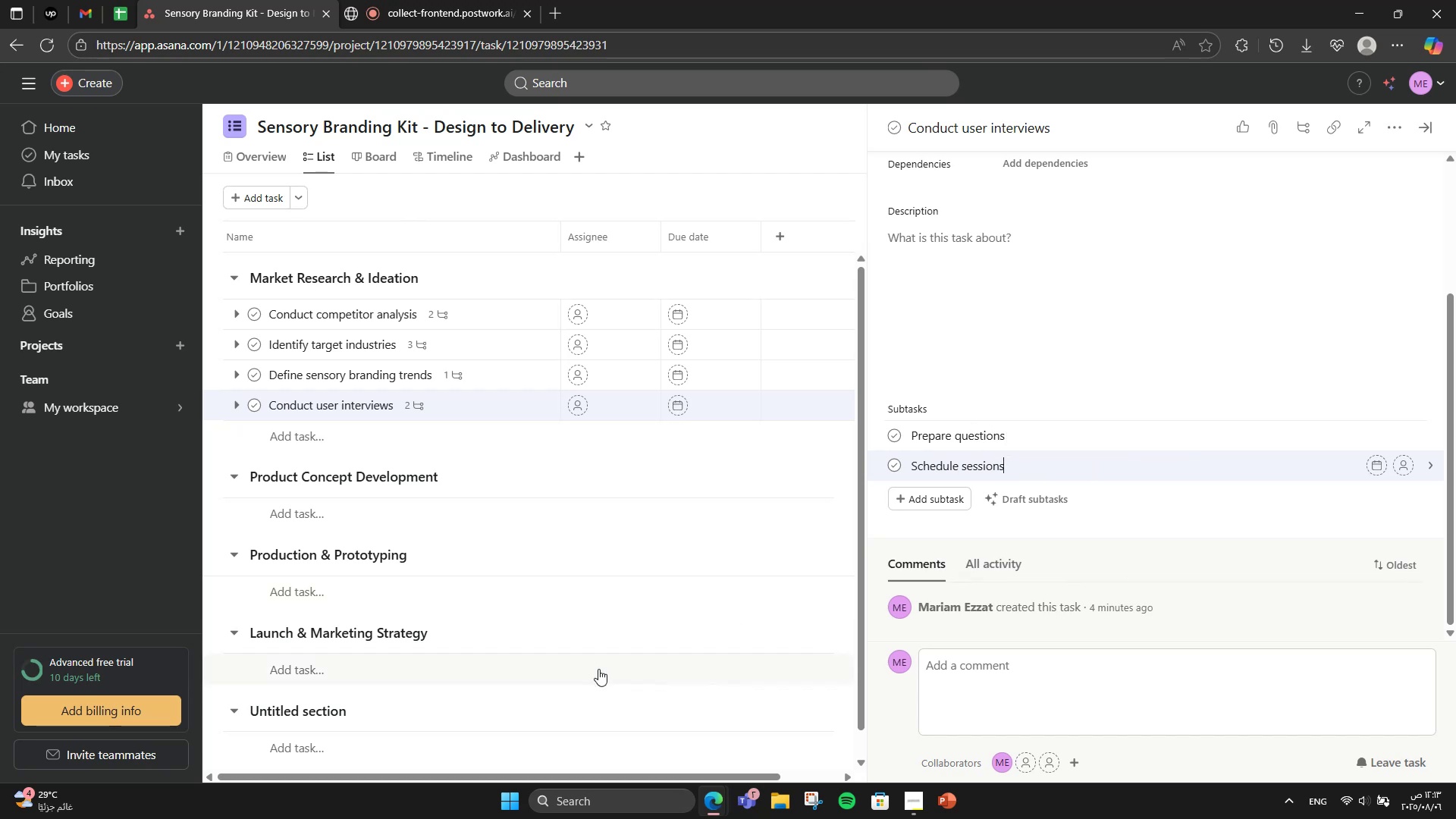 
key(Enter)
 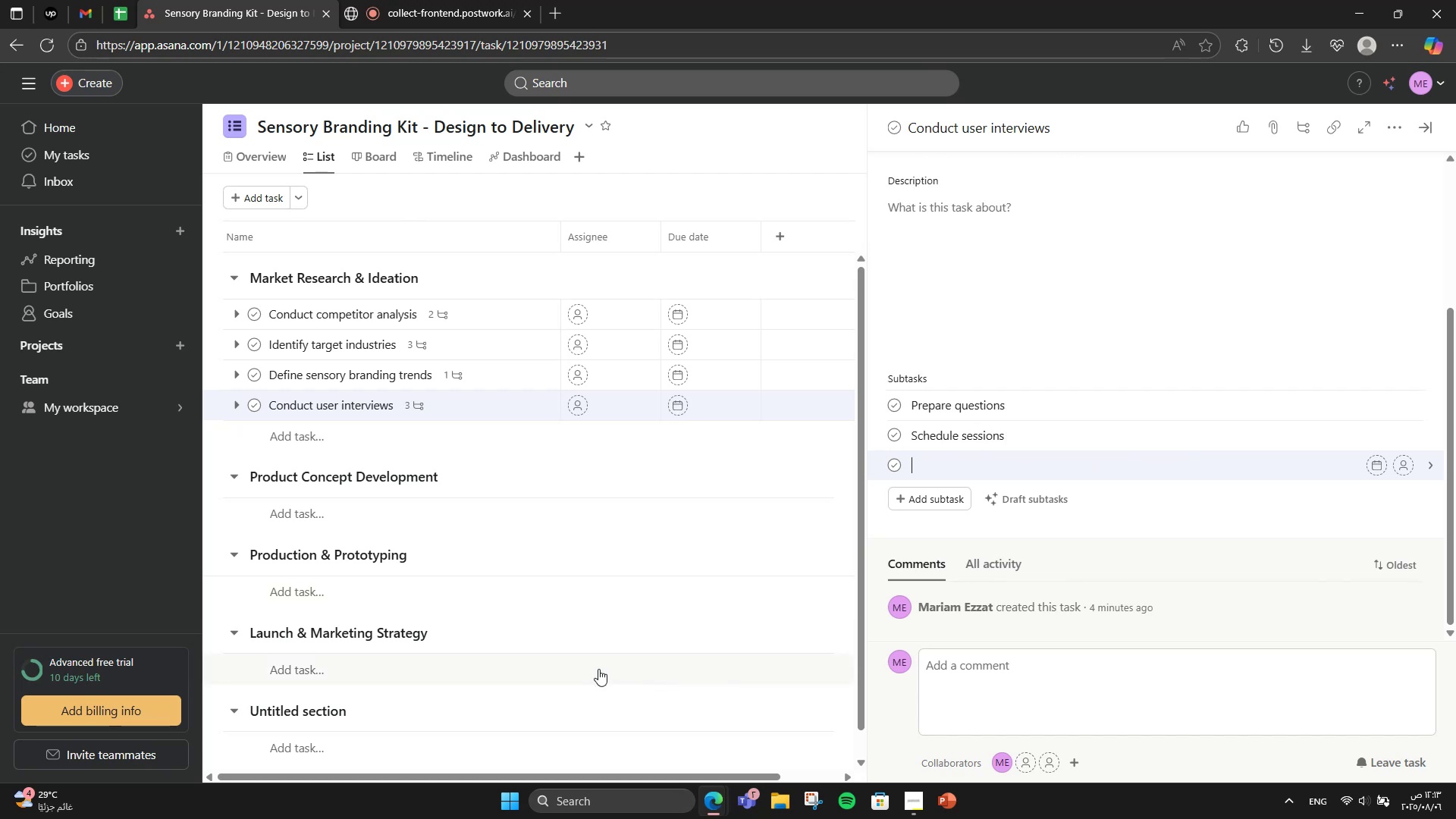 
type(Analyse findings)
 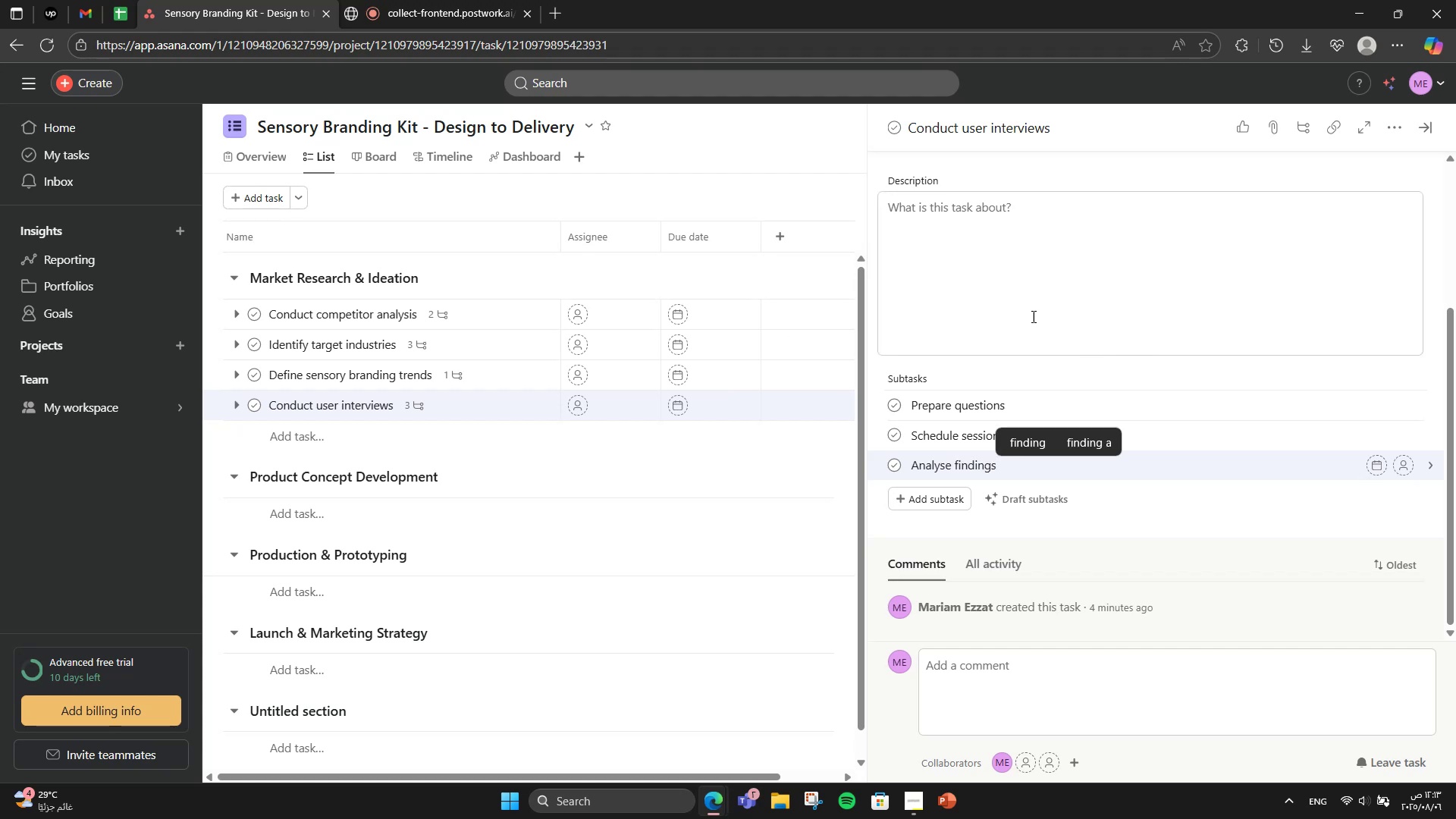 
left_click([593, 444])
 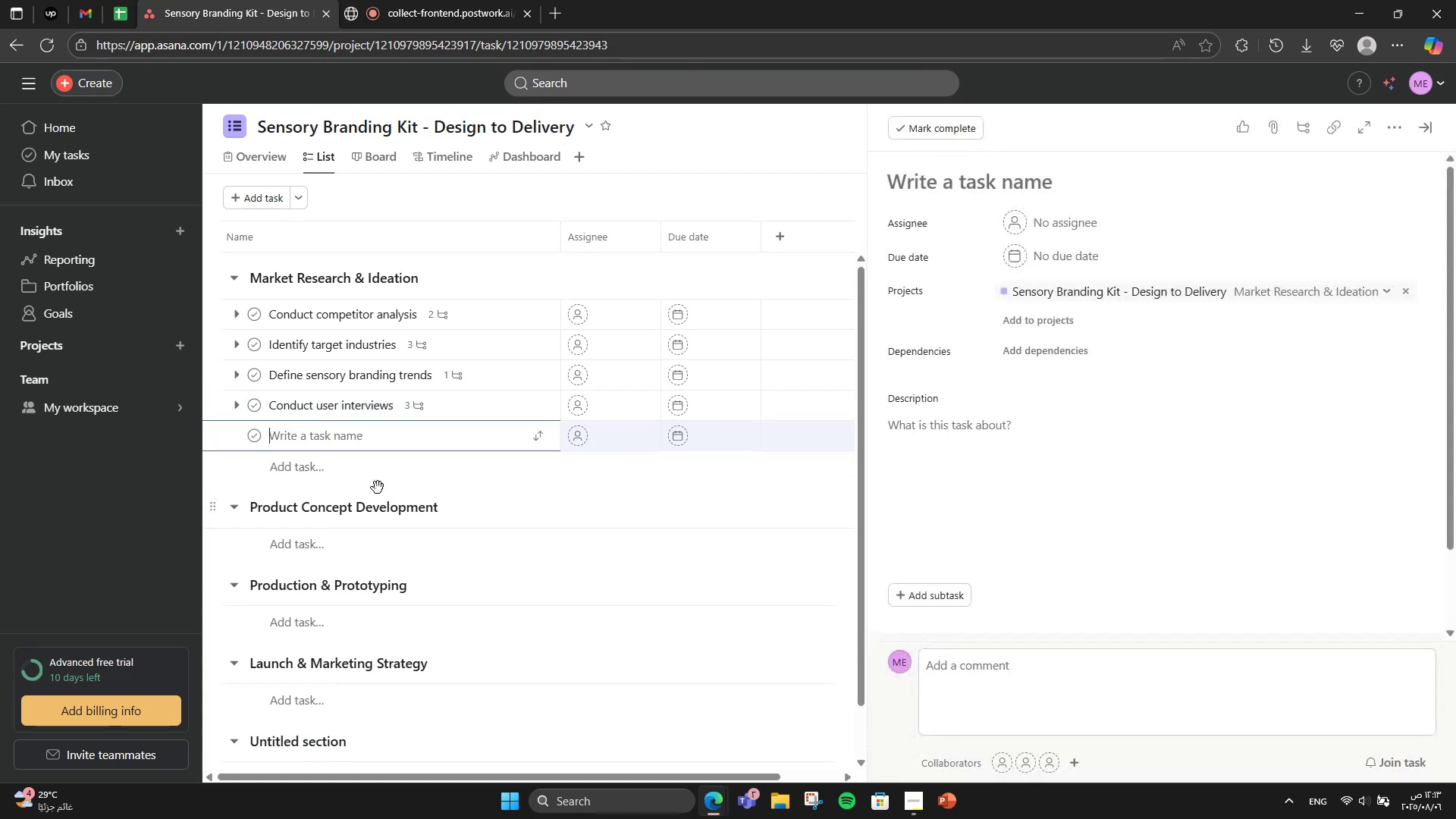 
left_click([356, 541])
 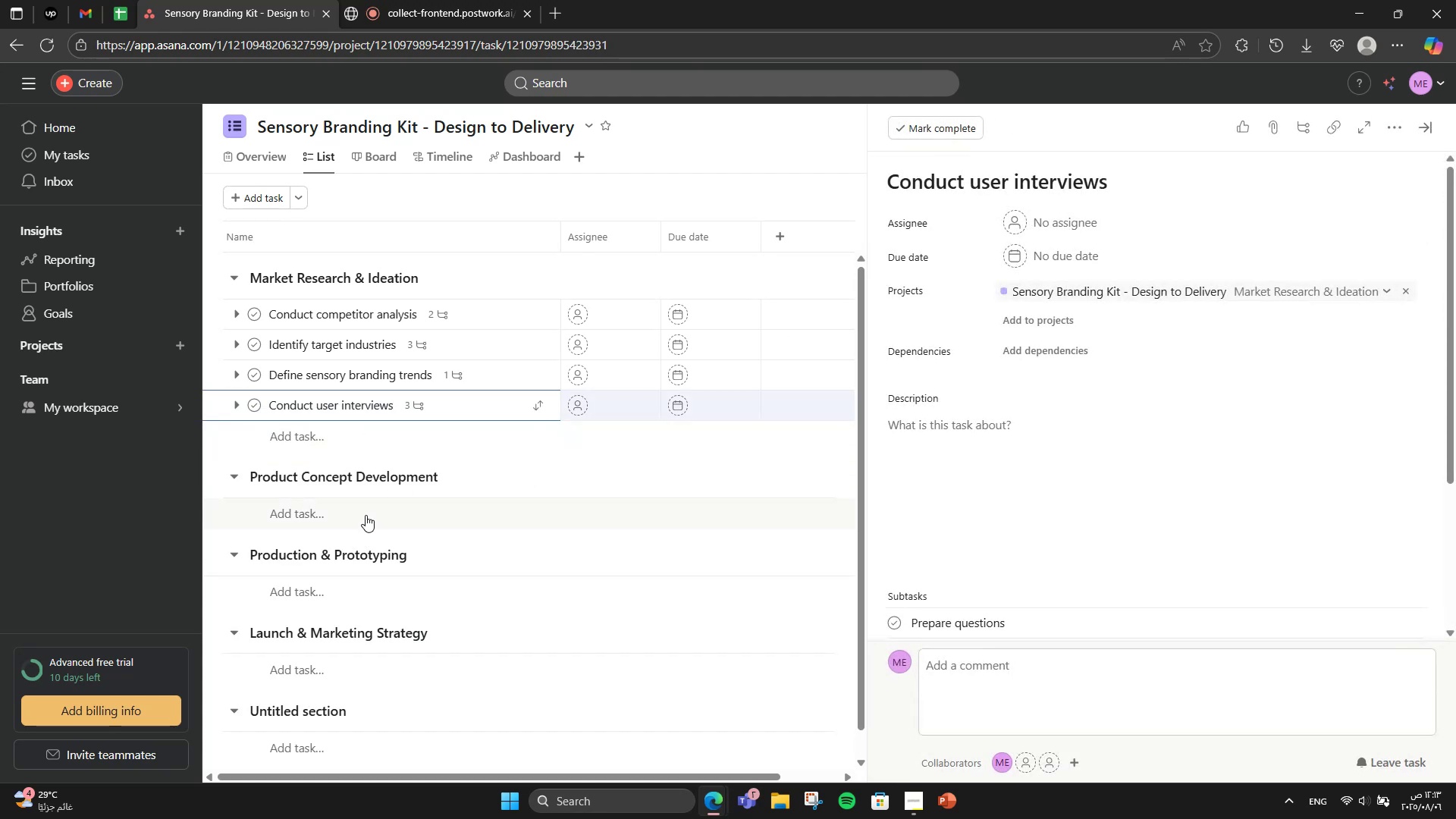 
left_click([366, 515])
 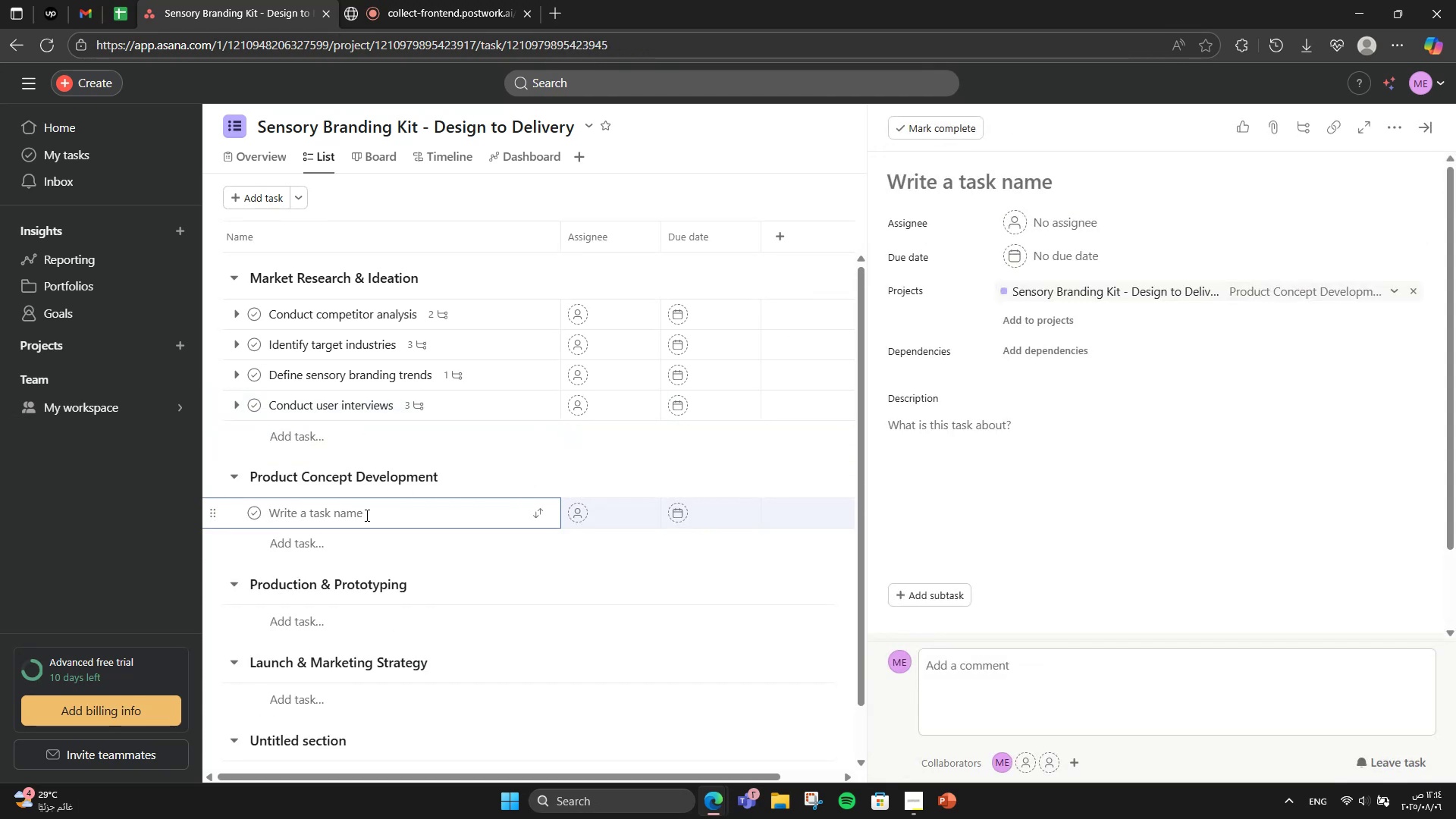 
wait(5.22)
 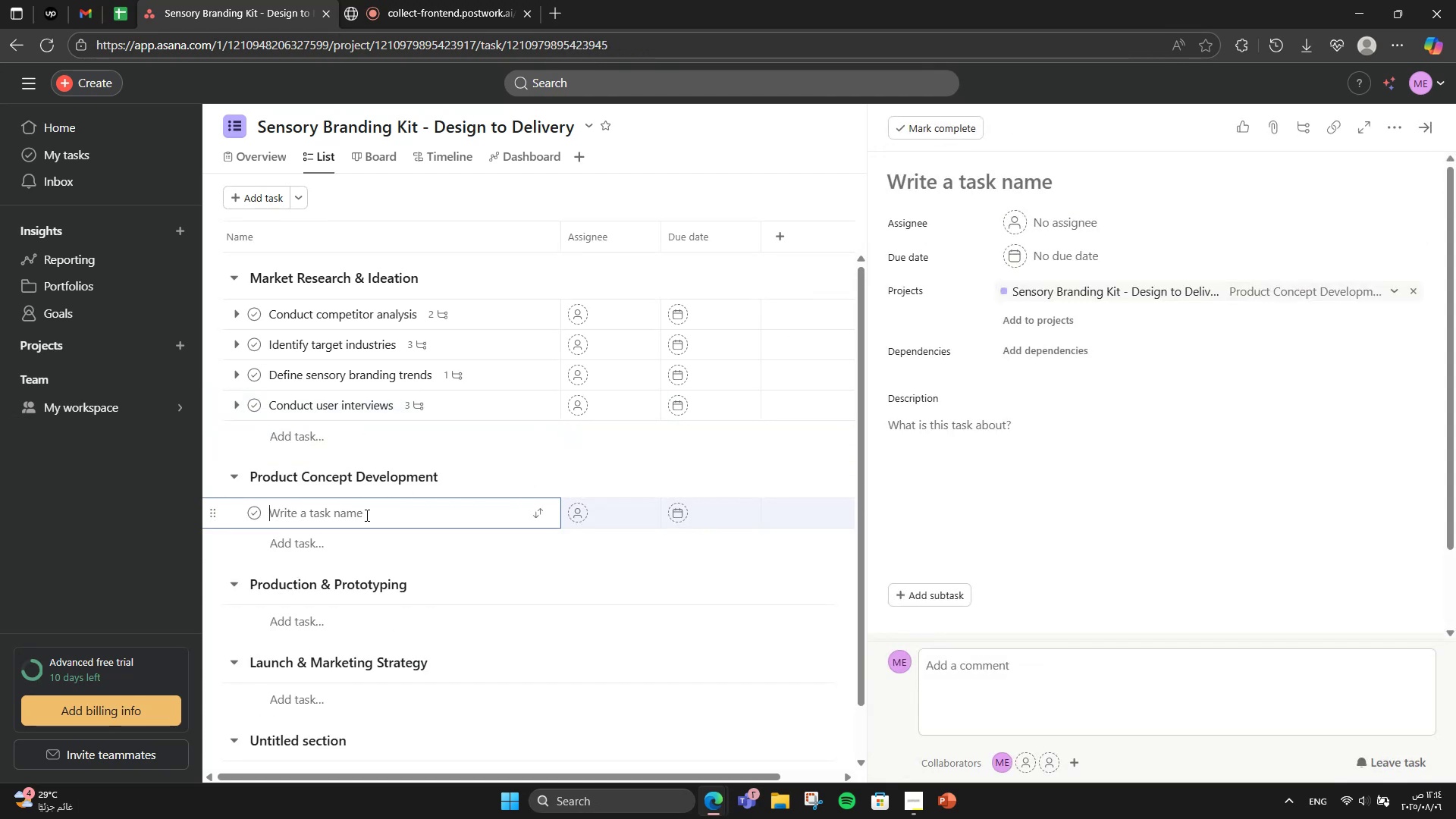 
type(Finalize product components)
 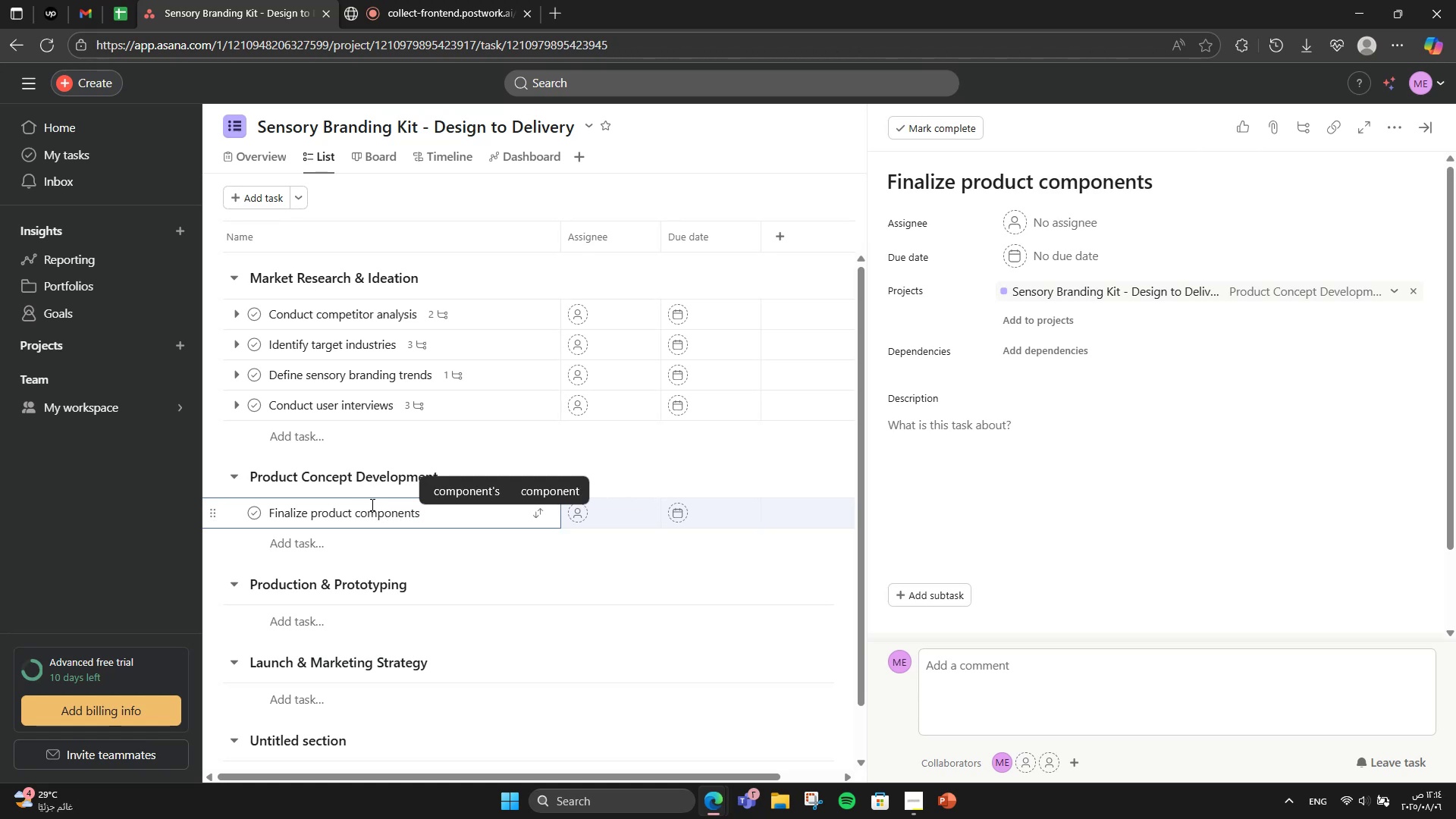 
key(Enter)
 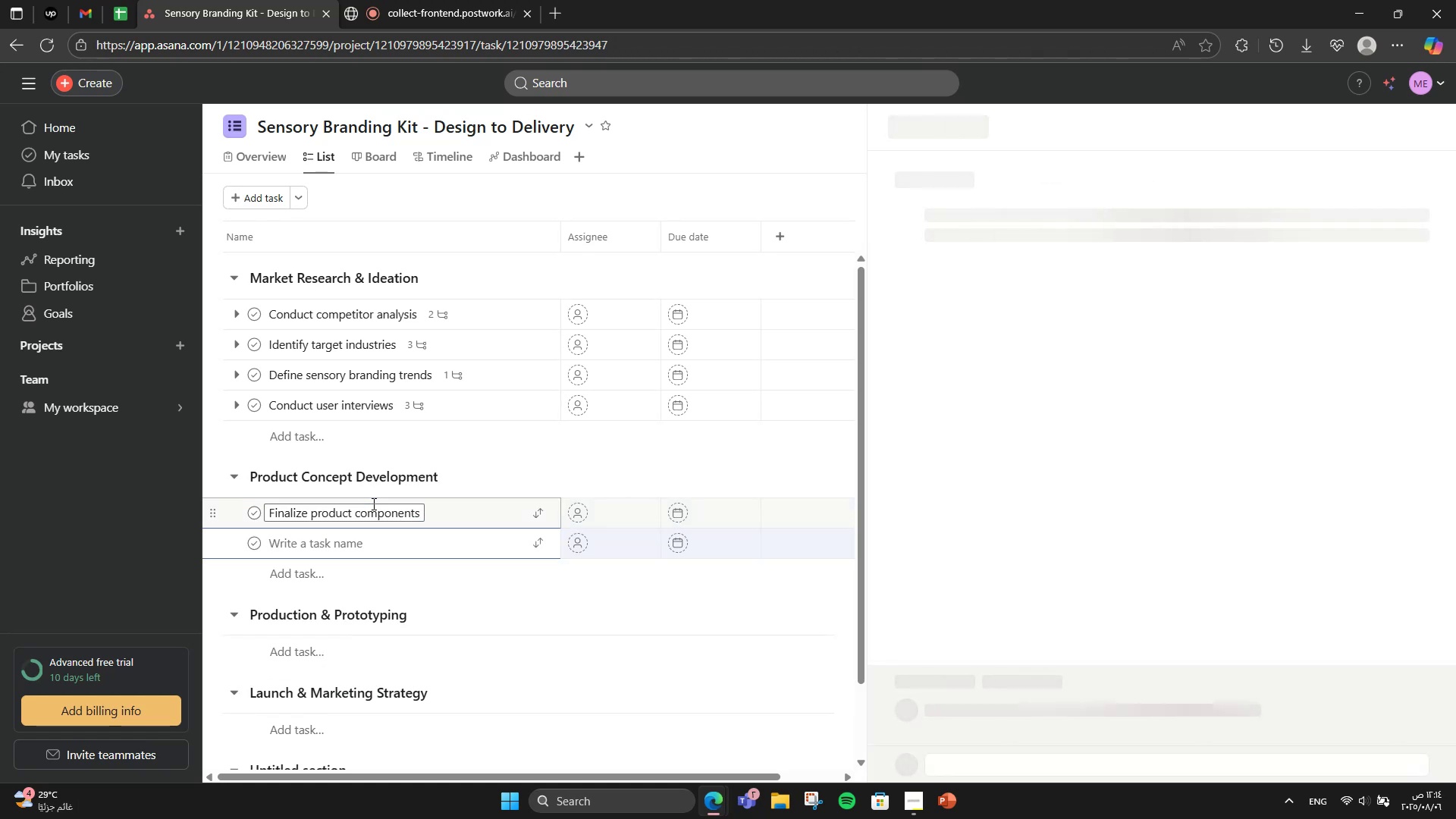 
type(Select materials and formats )
key(Backspace)
 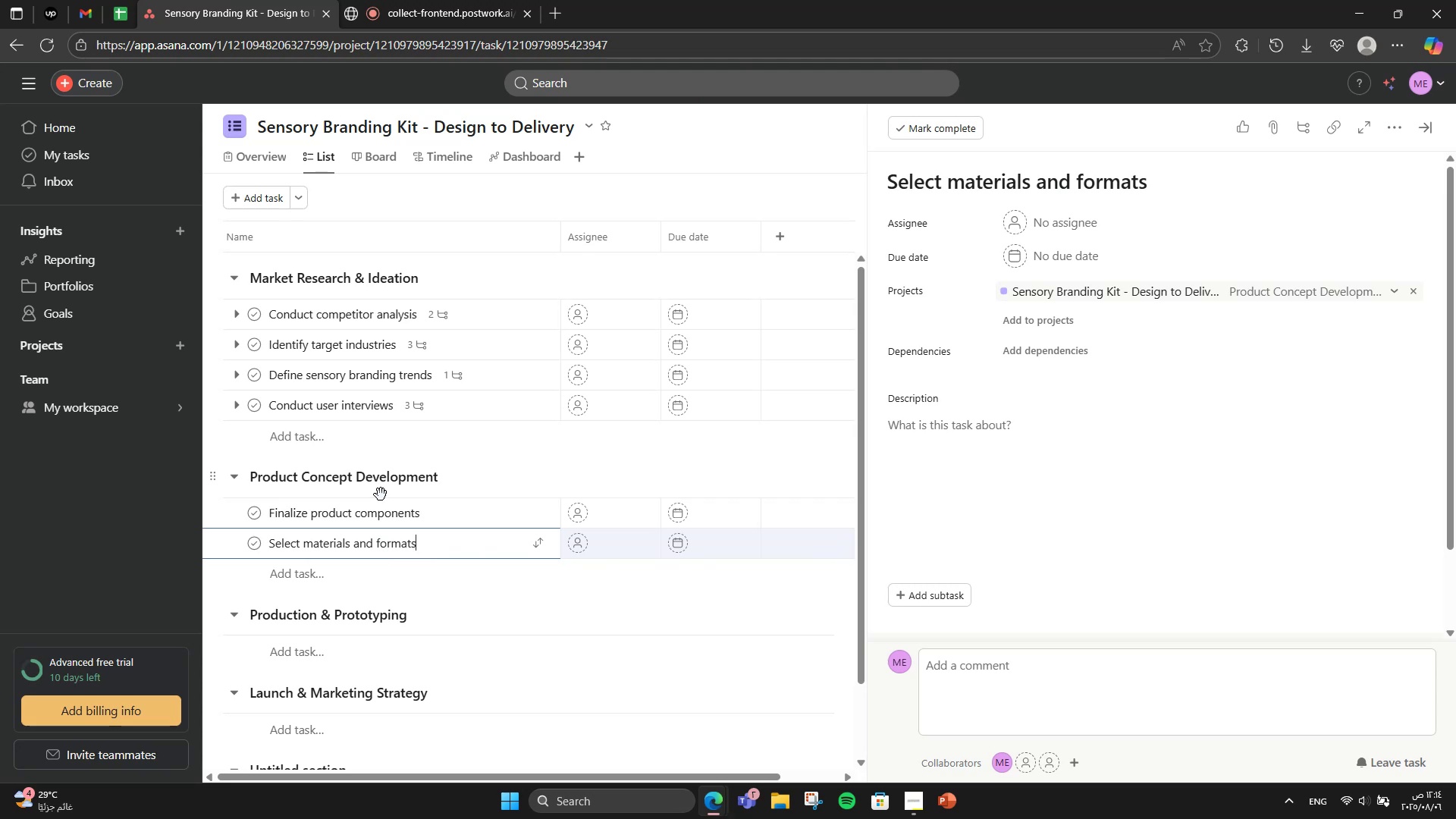 
key(Enter)
 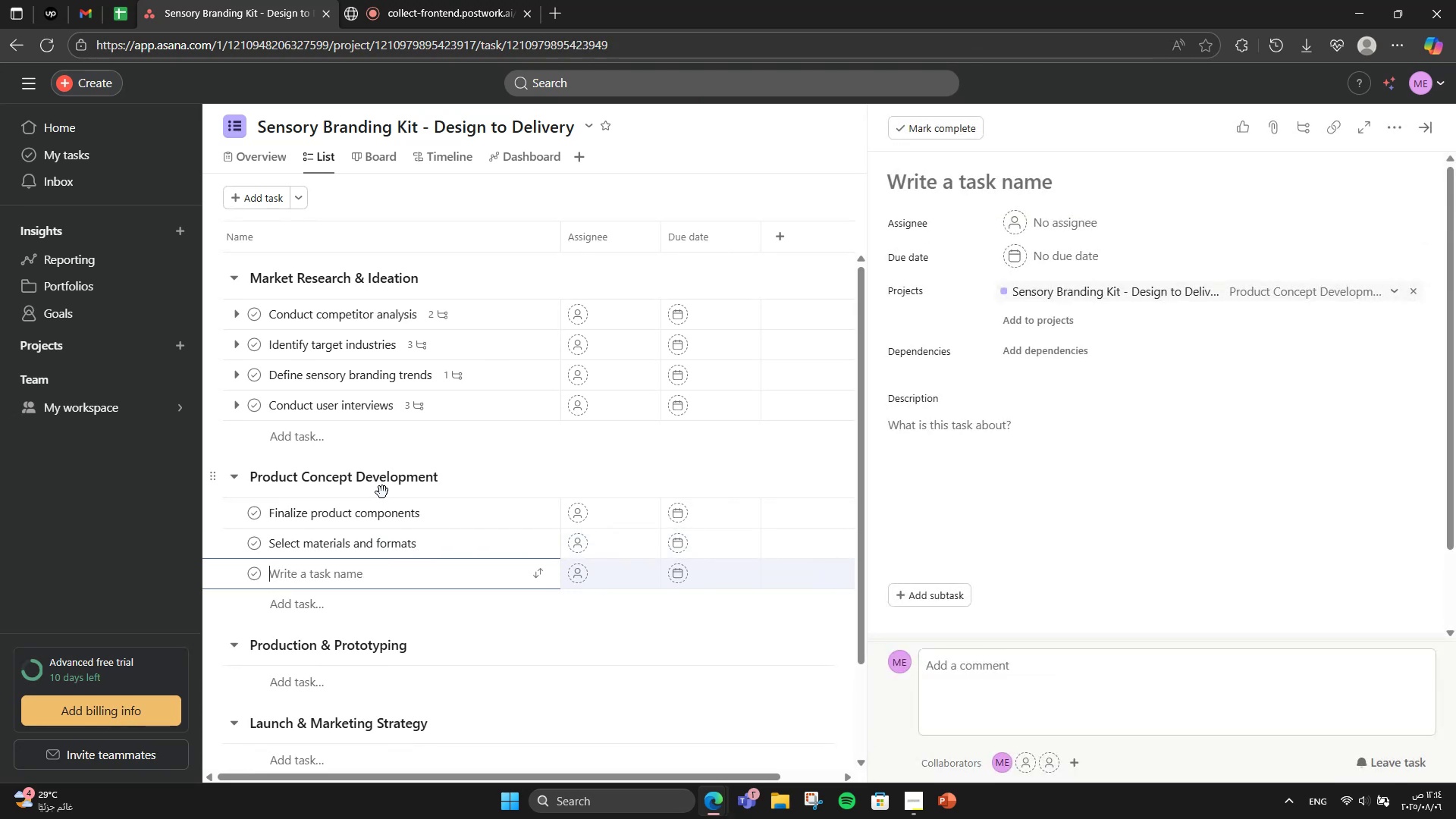 
type(Develop branding elements )
key(Backspace)
 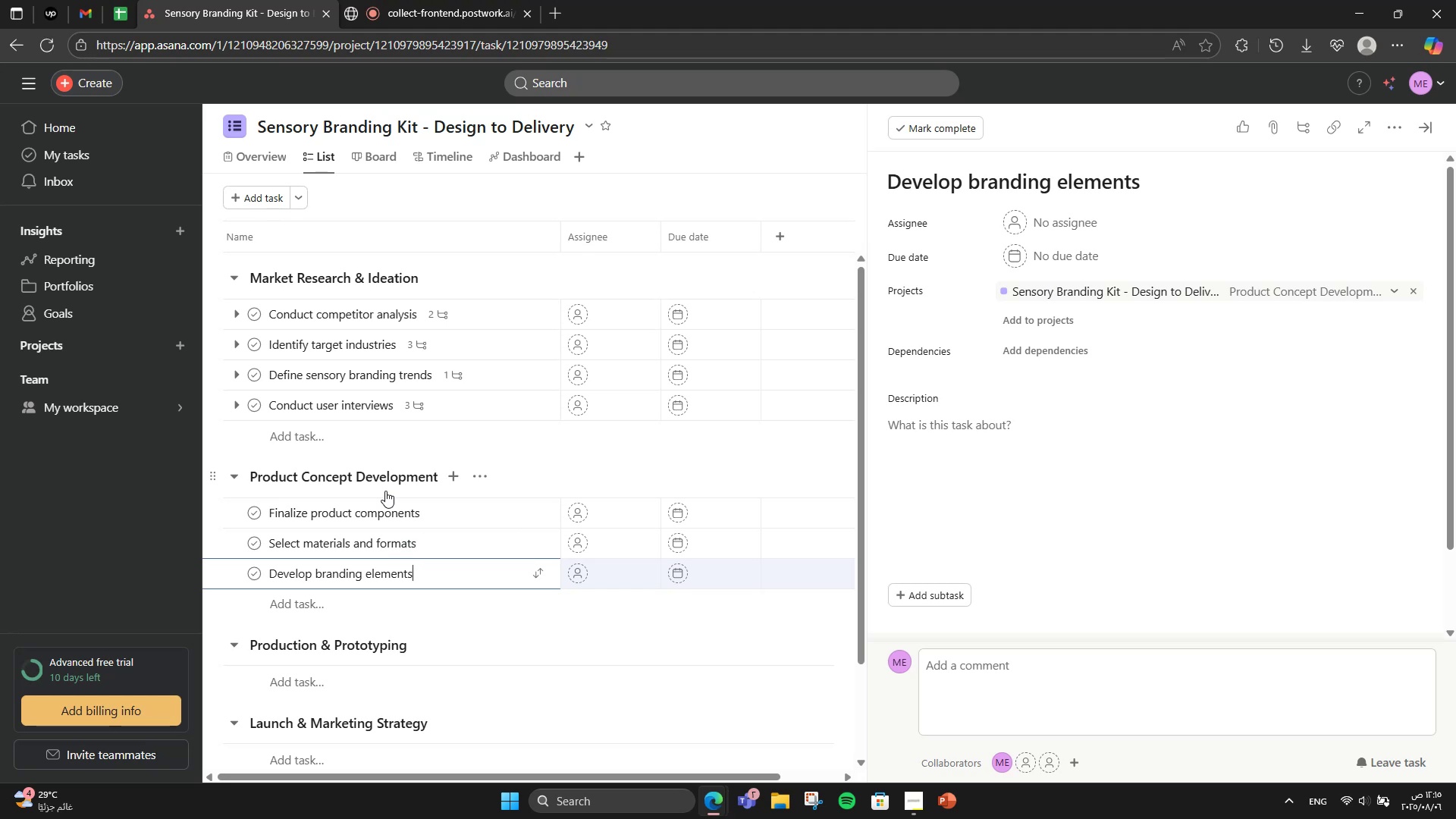 
key(Enter)
 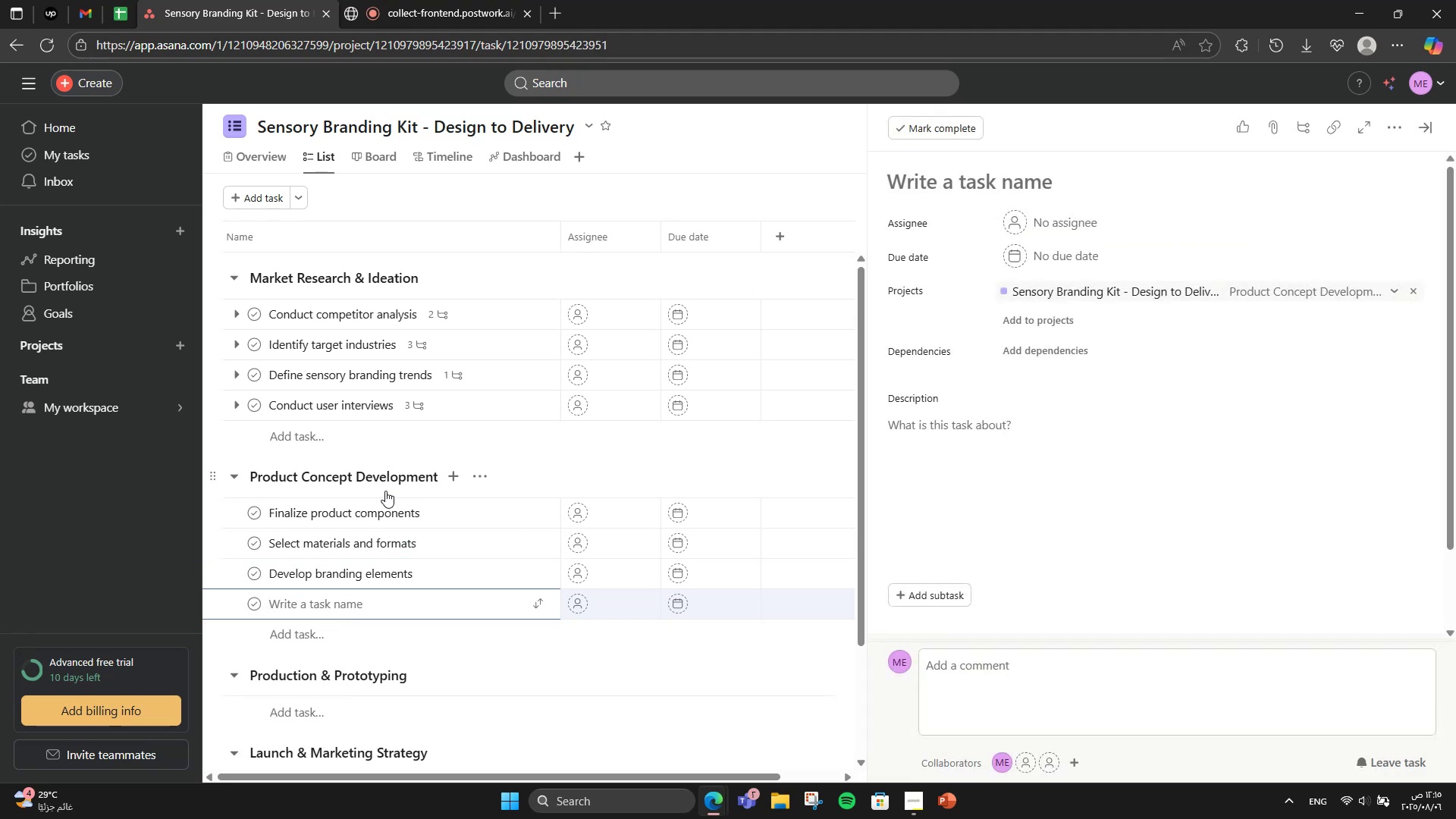 
type(Create prototype sketches)
 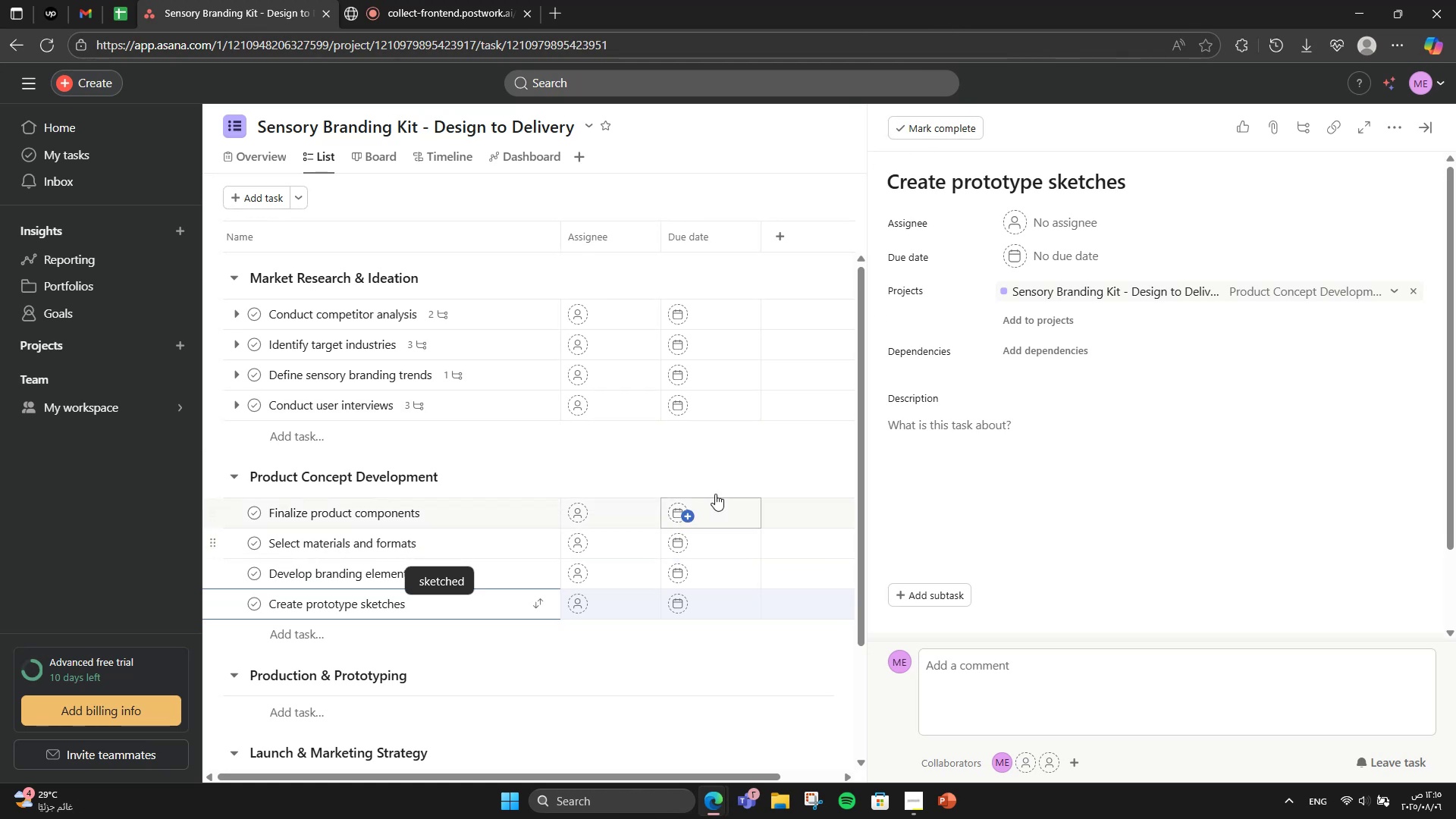 
left_click([487, 514])
 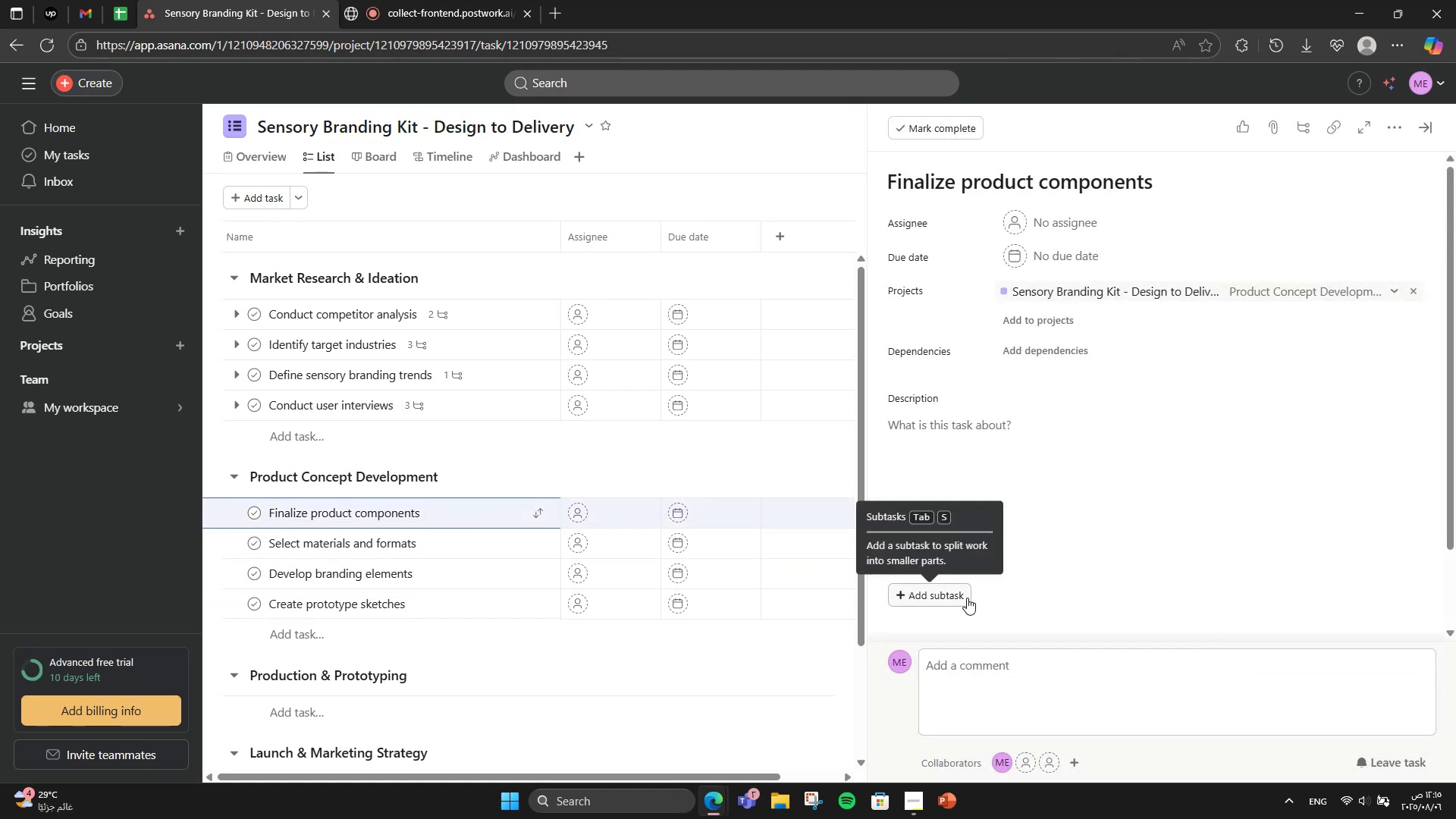 
left_click([967, 598])
 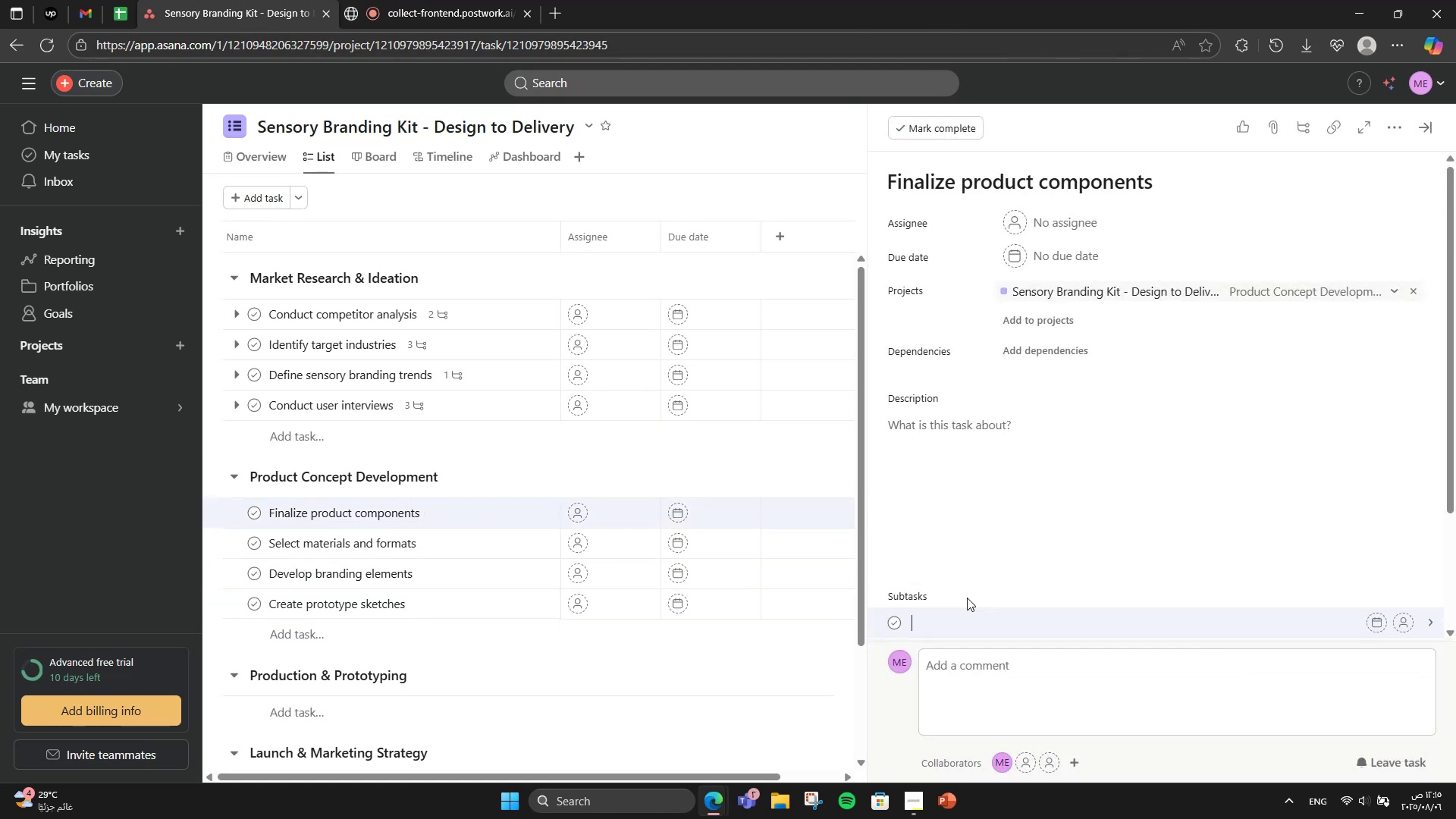 
scroll: coordinate [971, 599], scroll_direction: down, amount: 3.0
 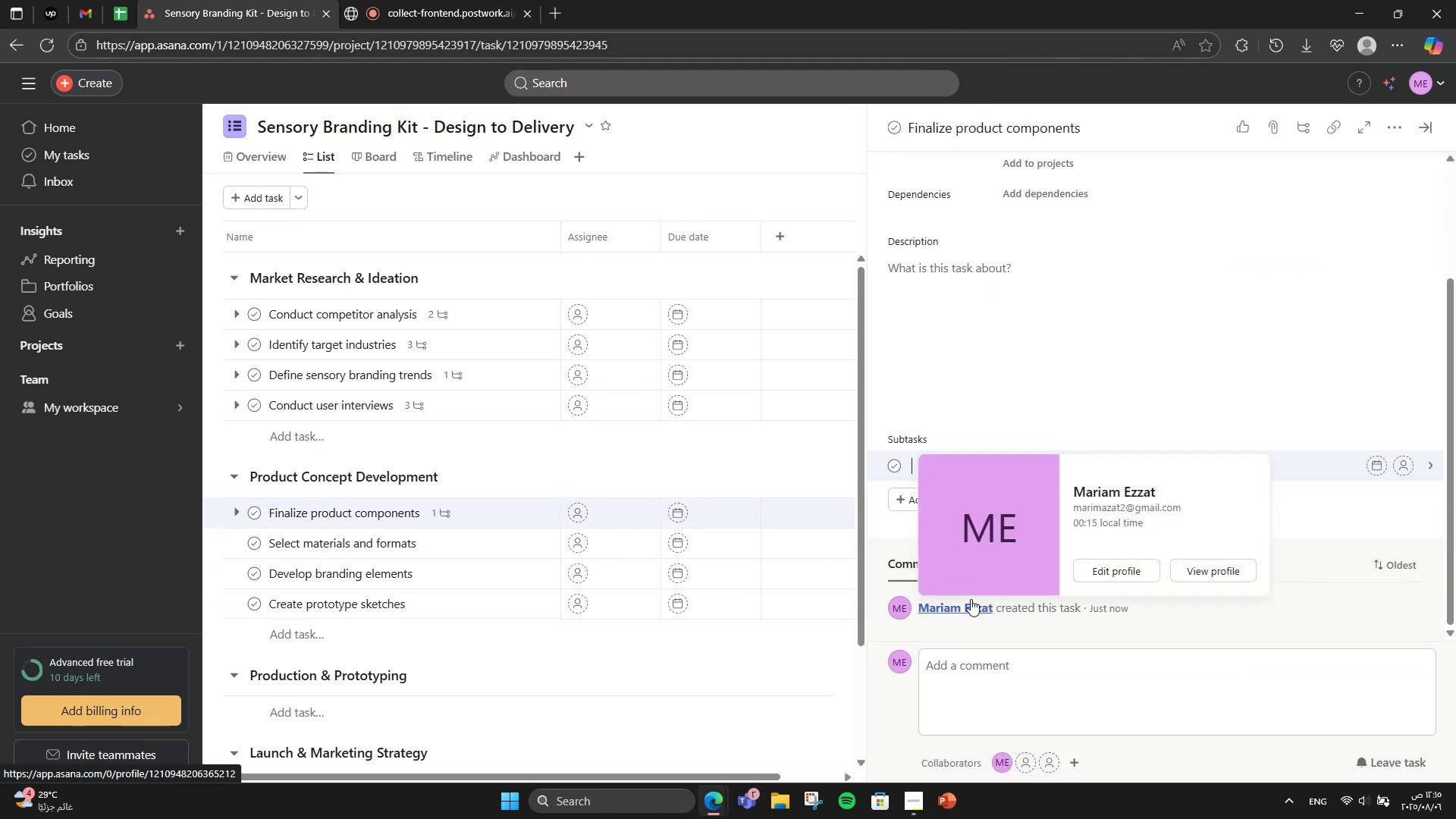 
key(CapsLock)
 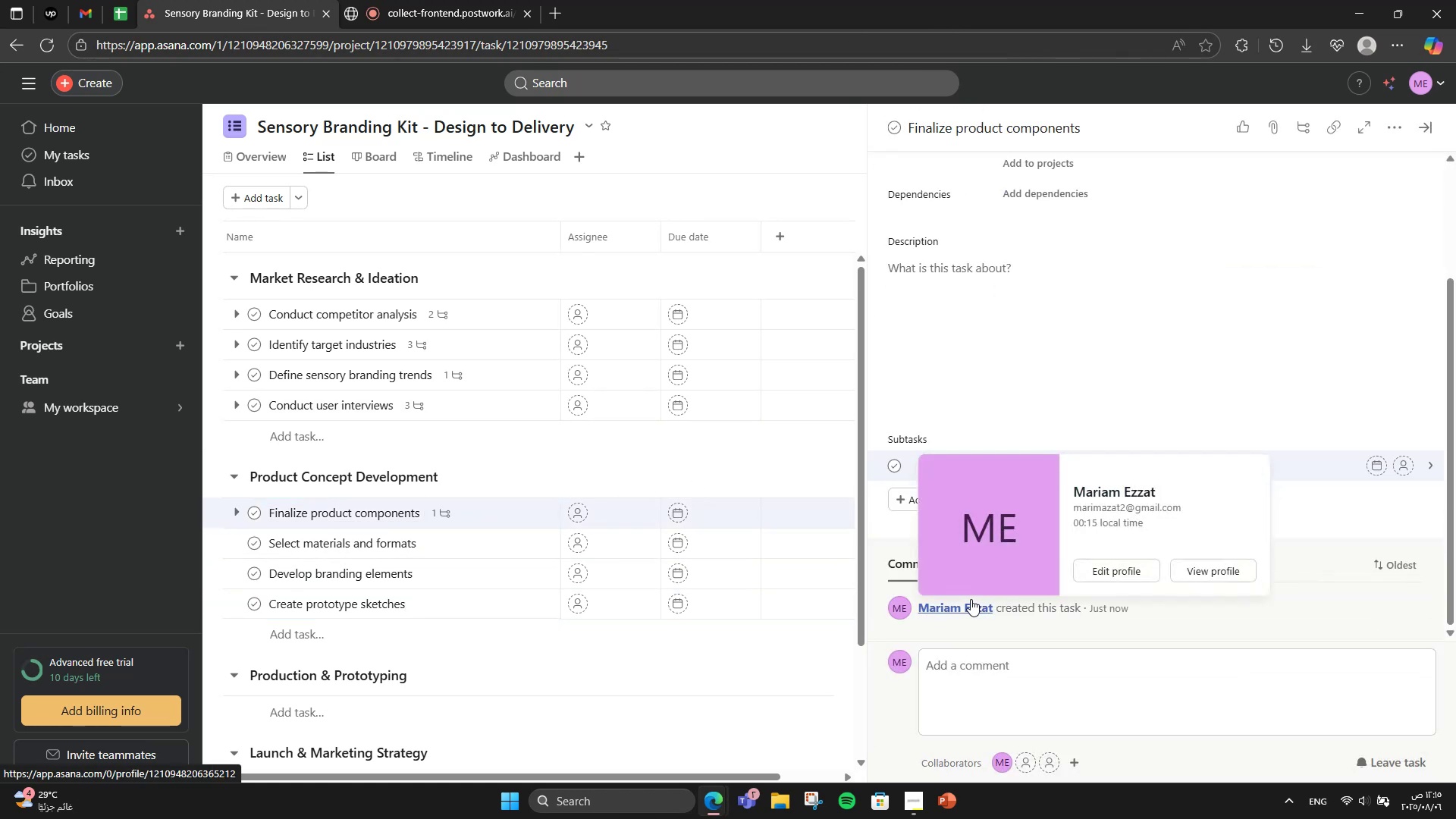 
key(S)
 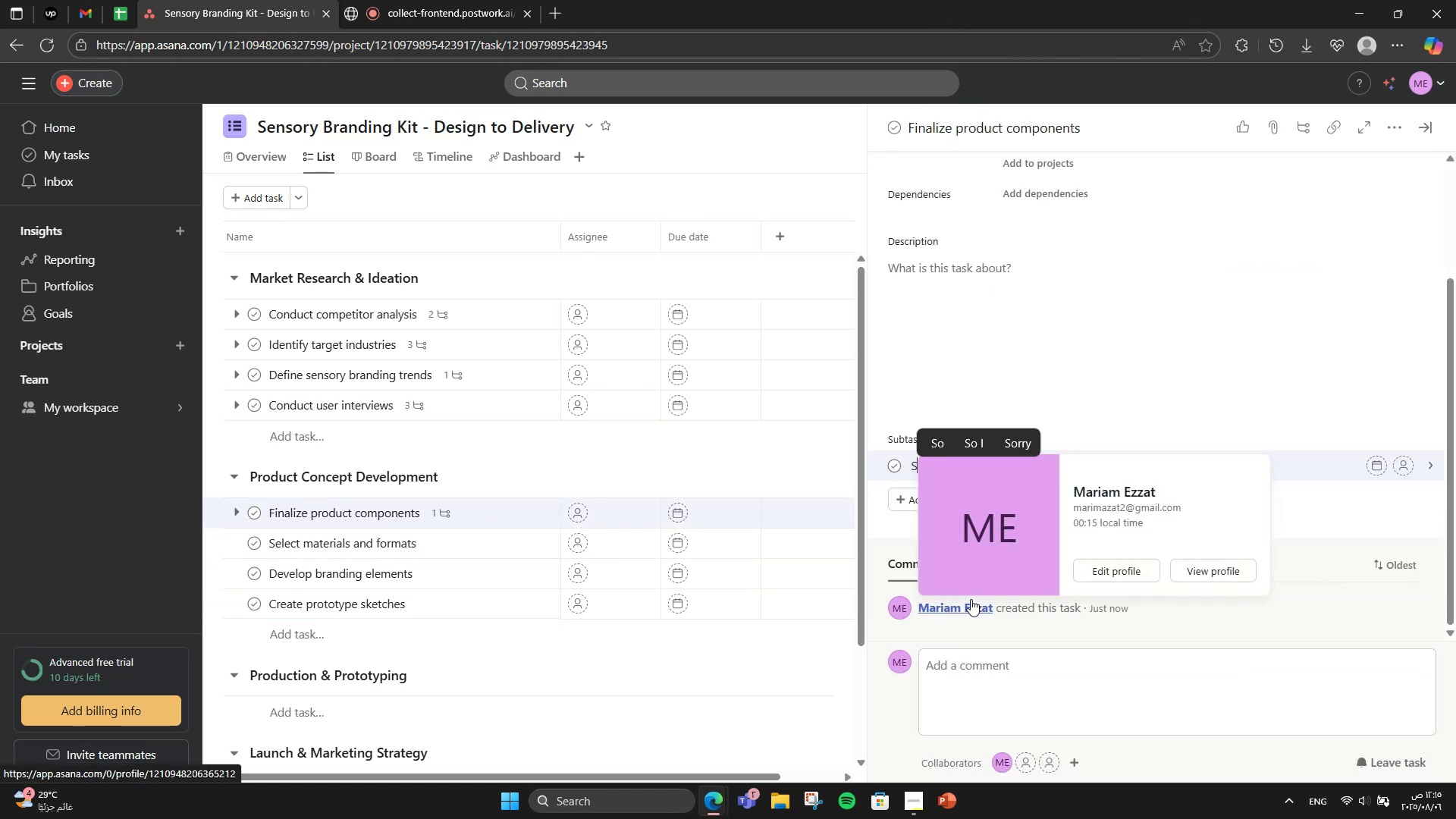 
key(CapsLock)
 